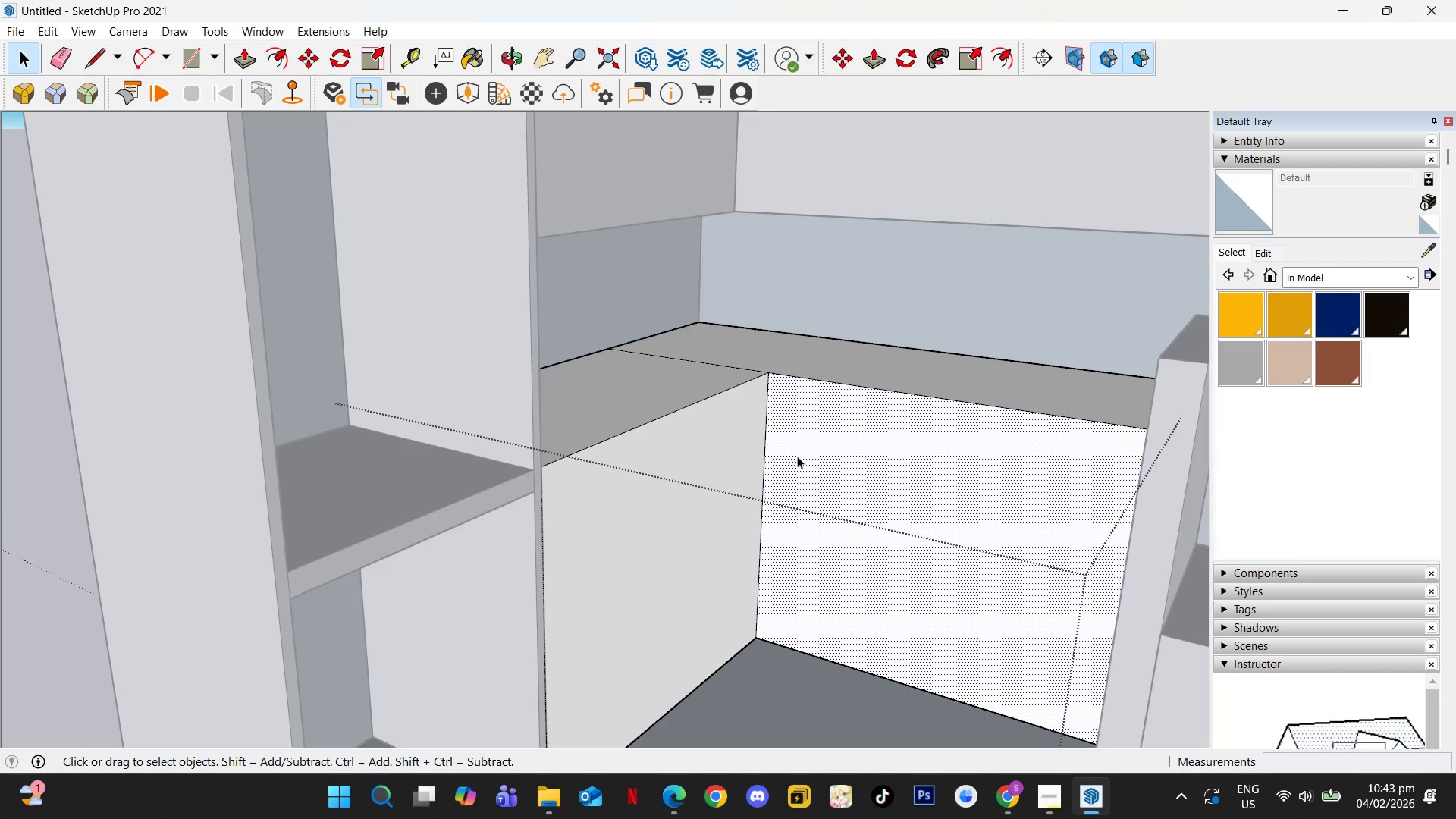 
scroll: coordinate [806, 460], scroll_direction: down, amount: 8.0
 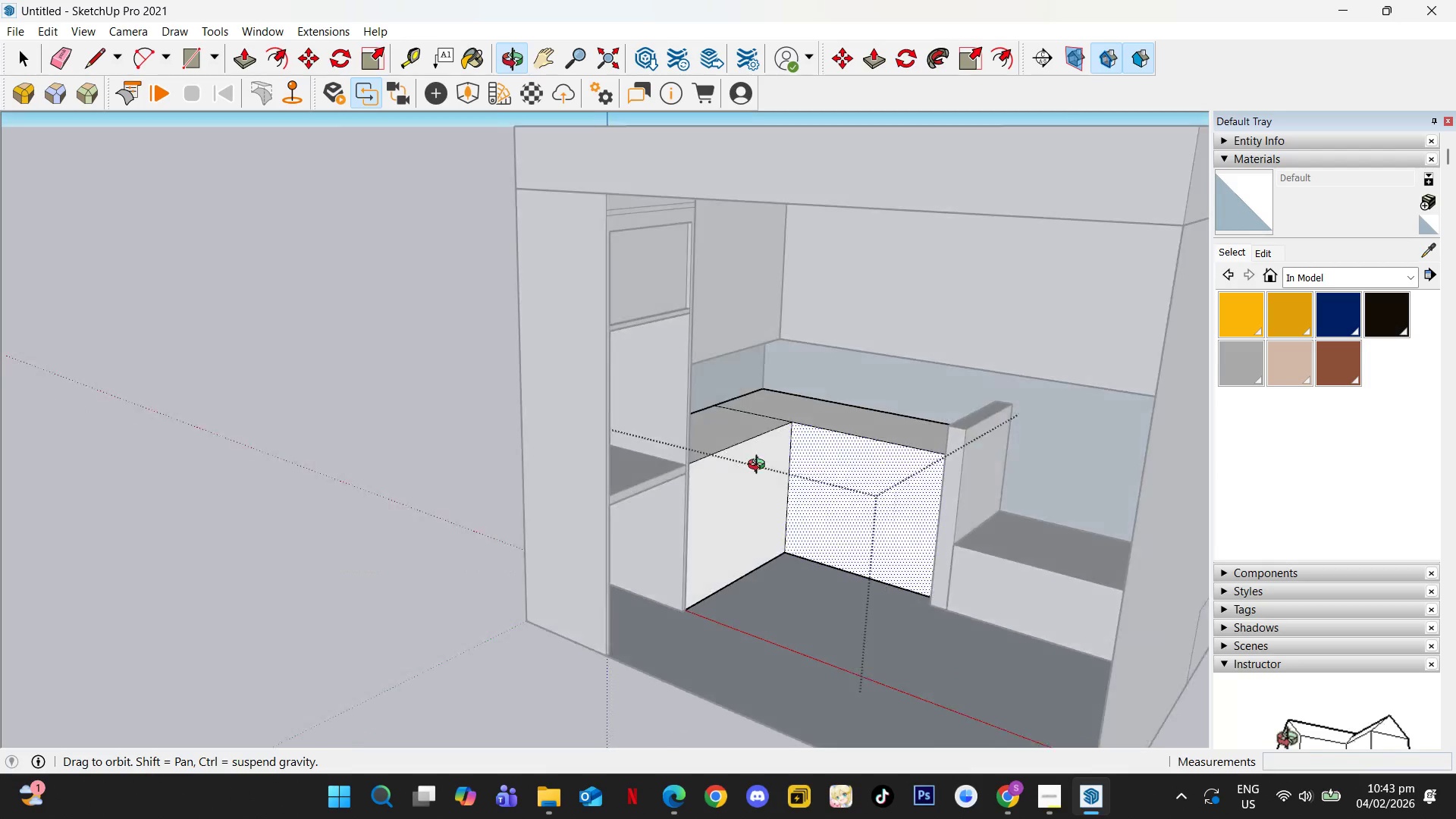 
key(Escape)
 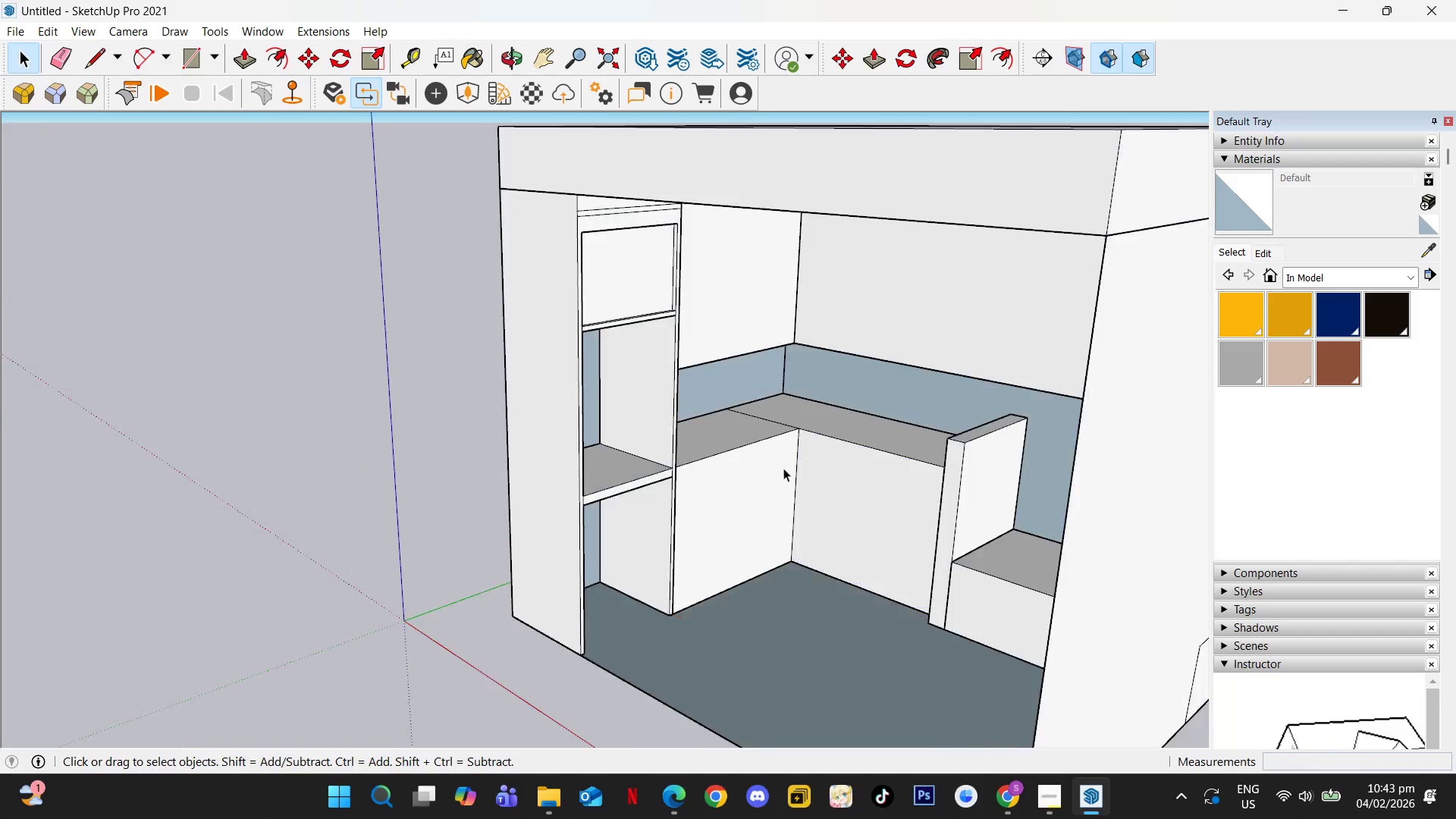 
double_click([765, 422])
 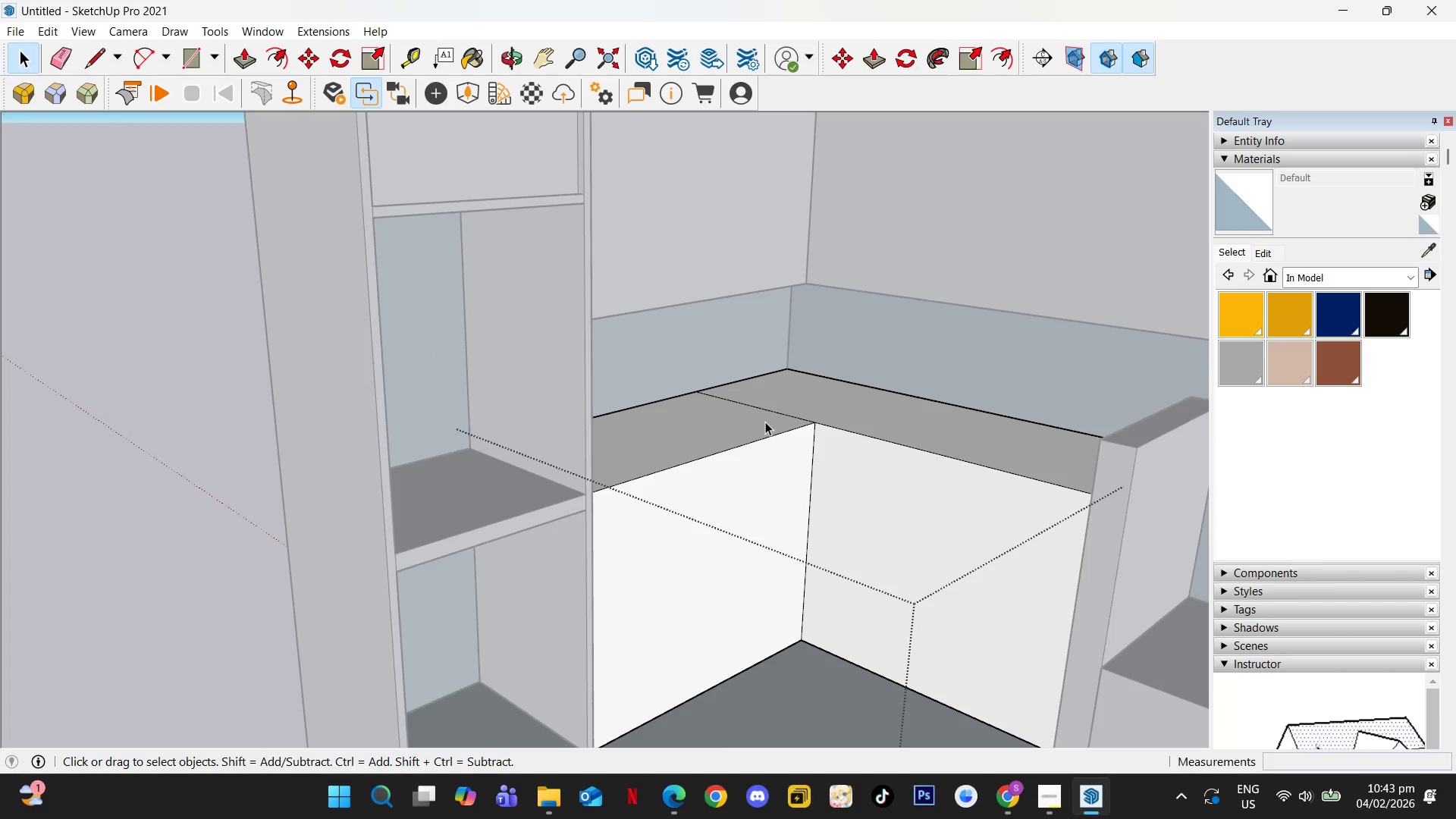 
scroll: coordinate [766, 422], scroll_direction: up, amount: 5.0
 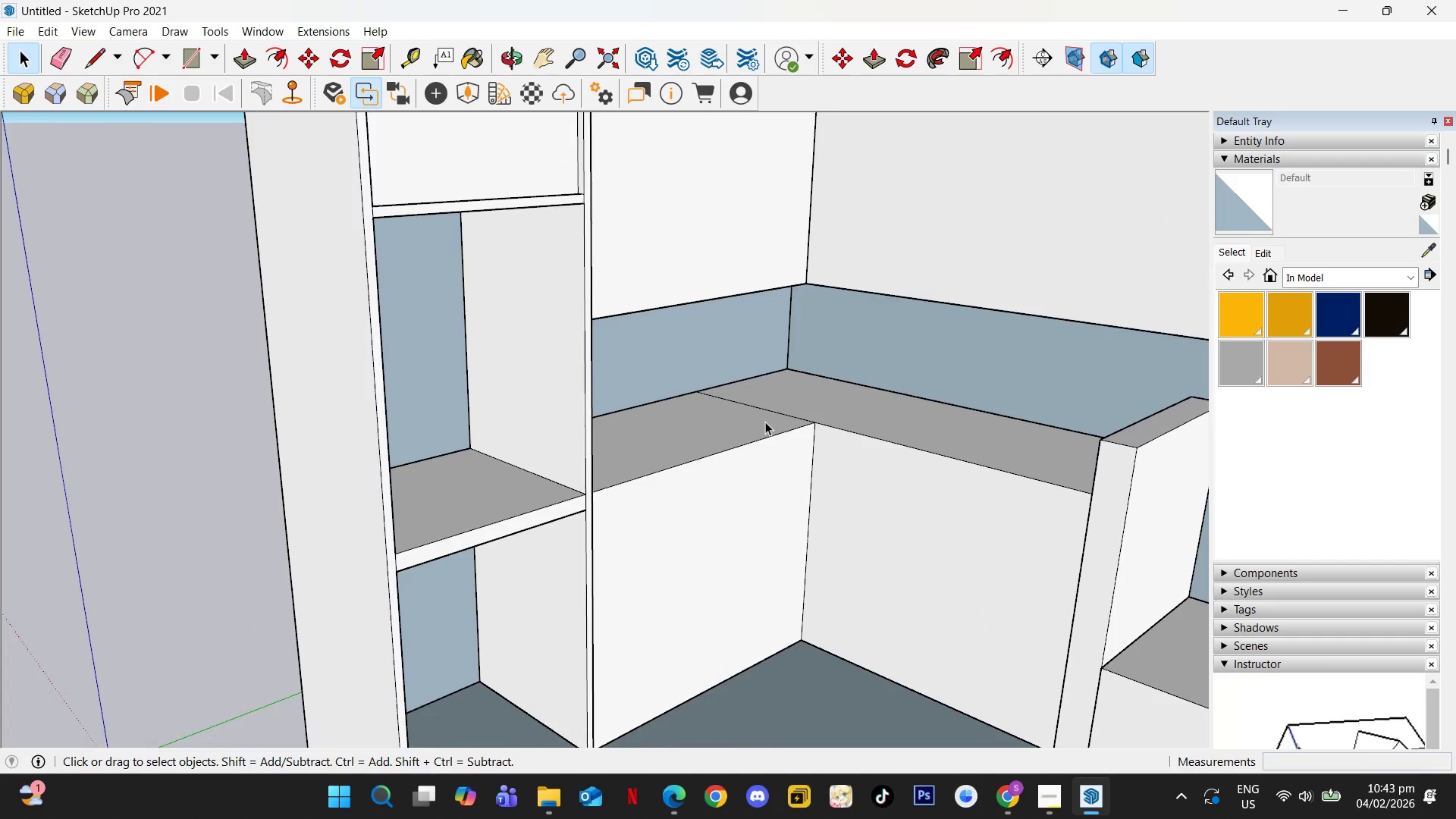 
key(E)
 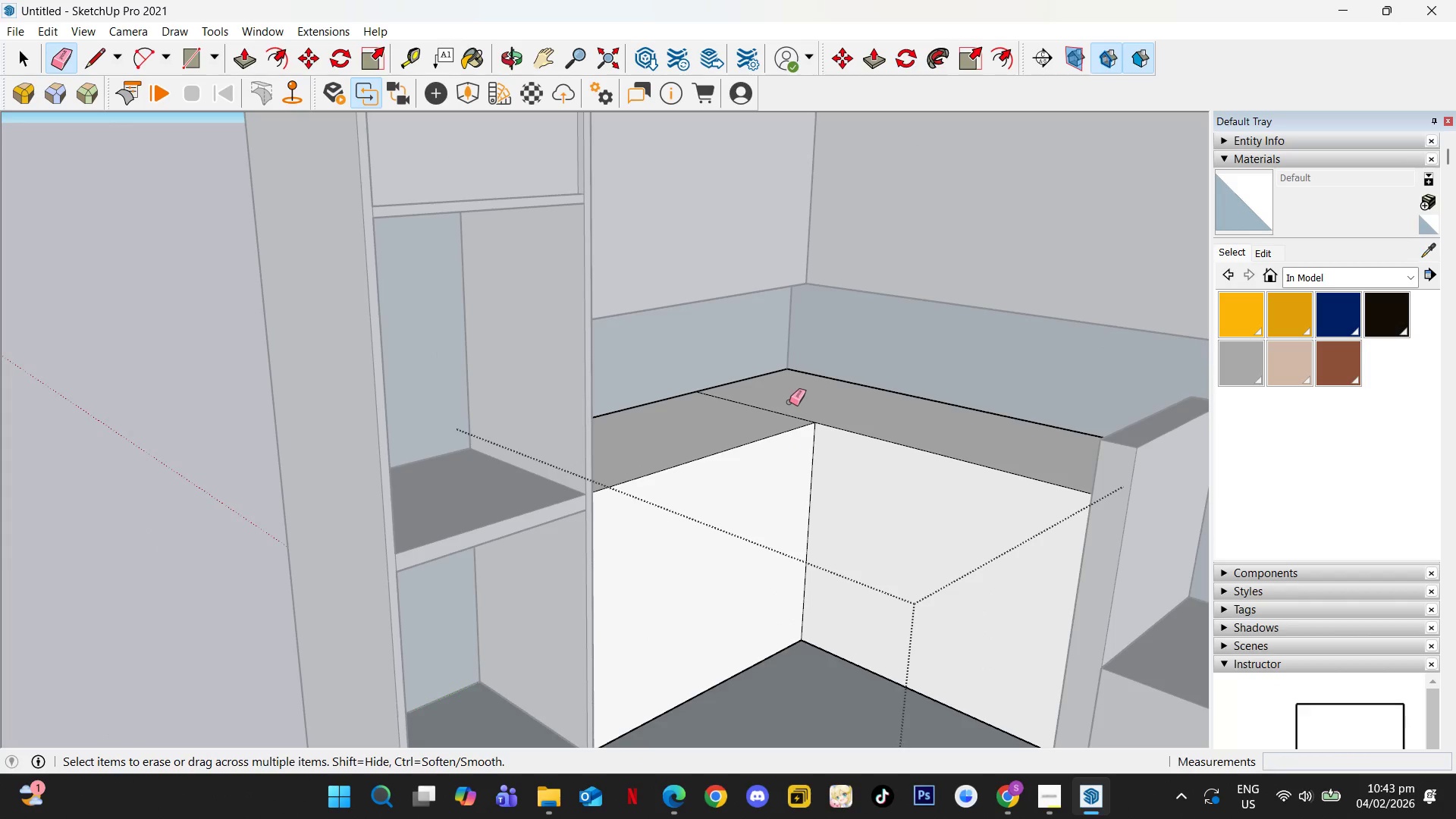 
left_click_drag(start_coordinate=[788, 402], to_coordinate=[766, 416])
 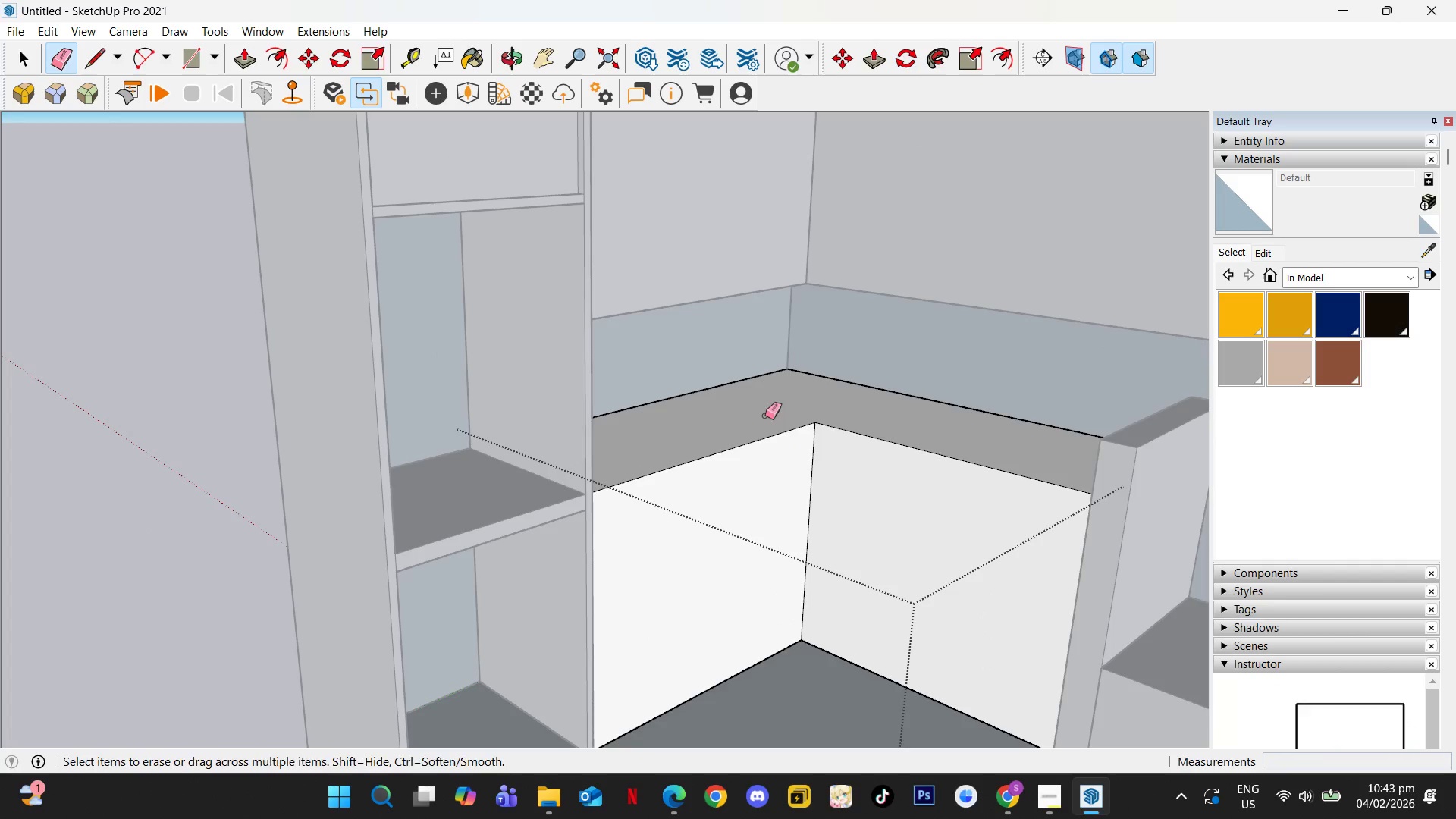 
key(Space)
 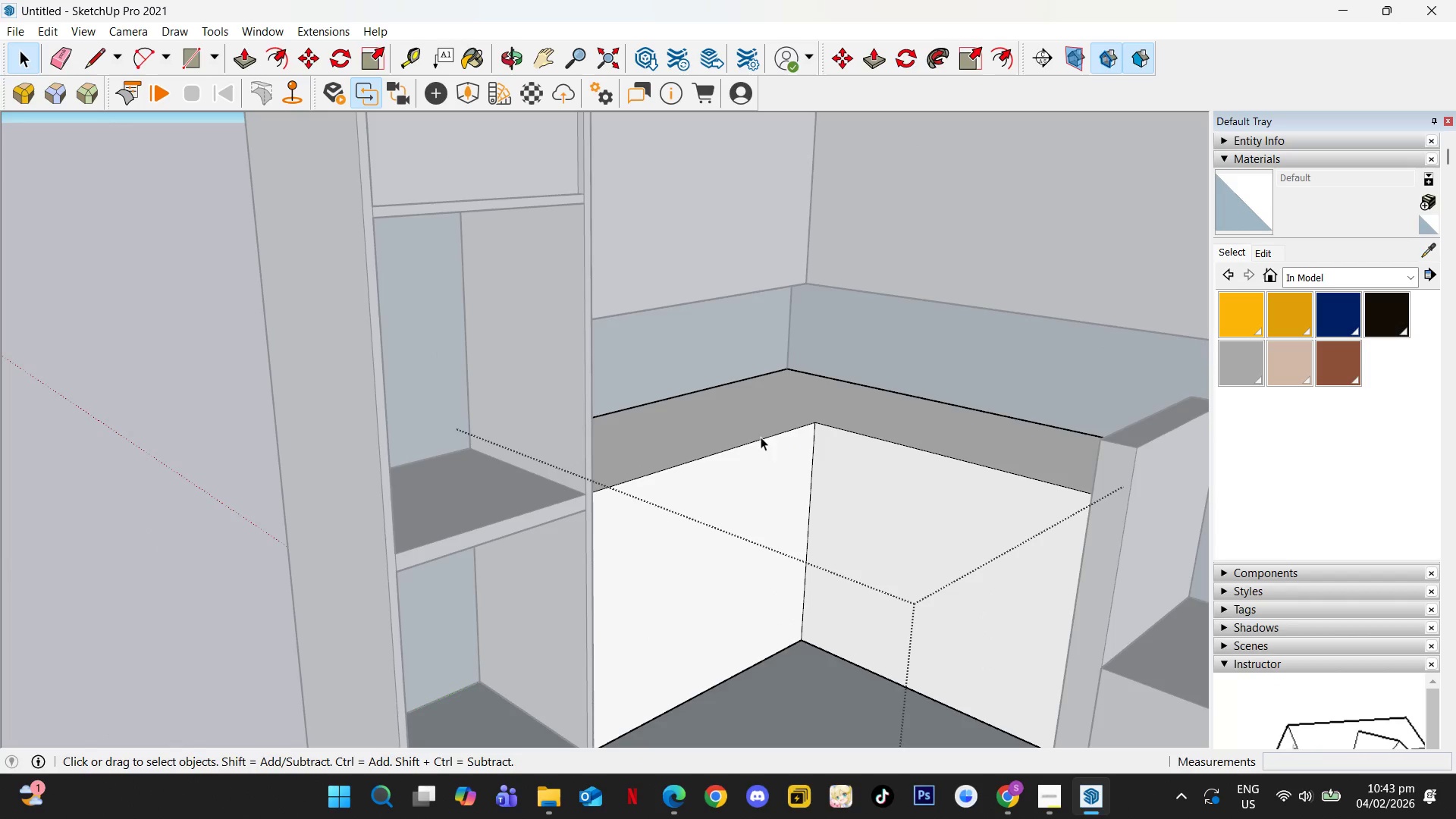 
left_click([764, 431])
 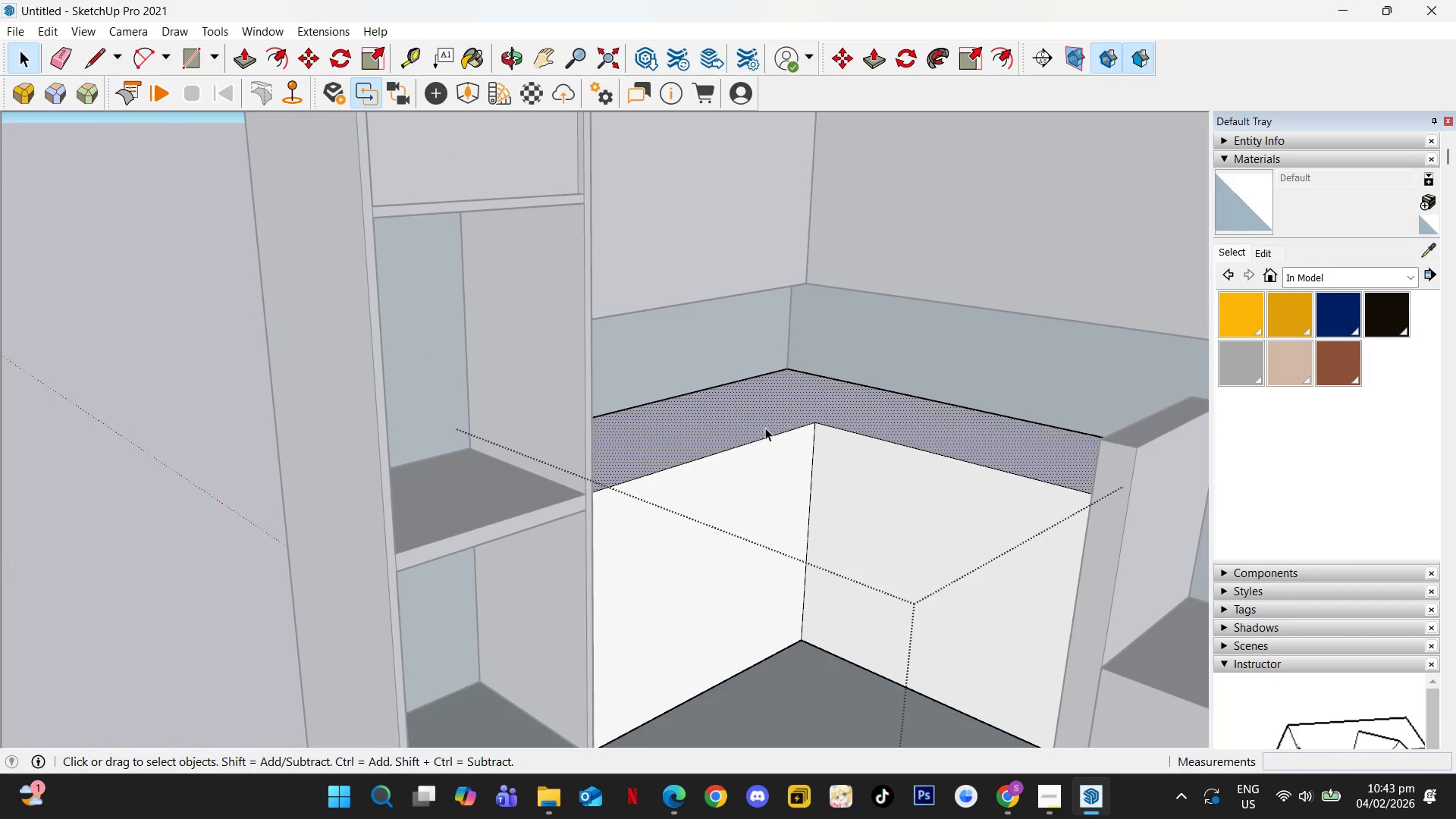 
key(Escape)
 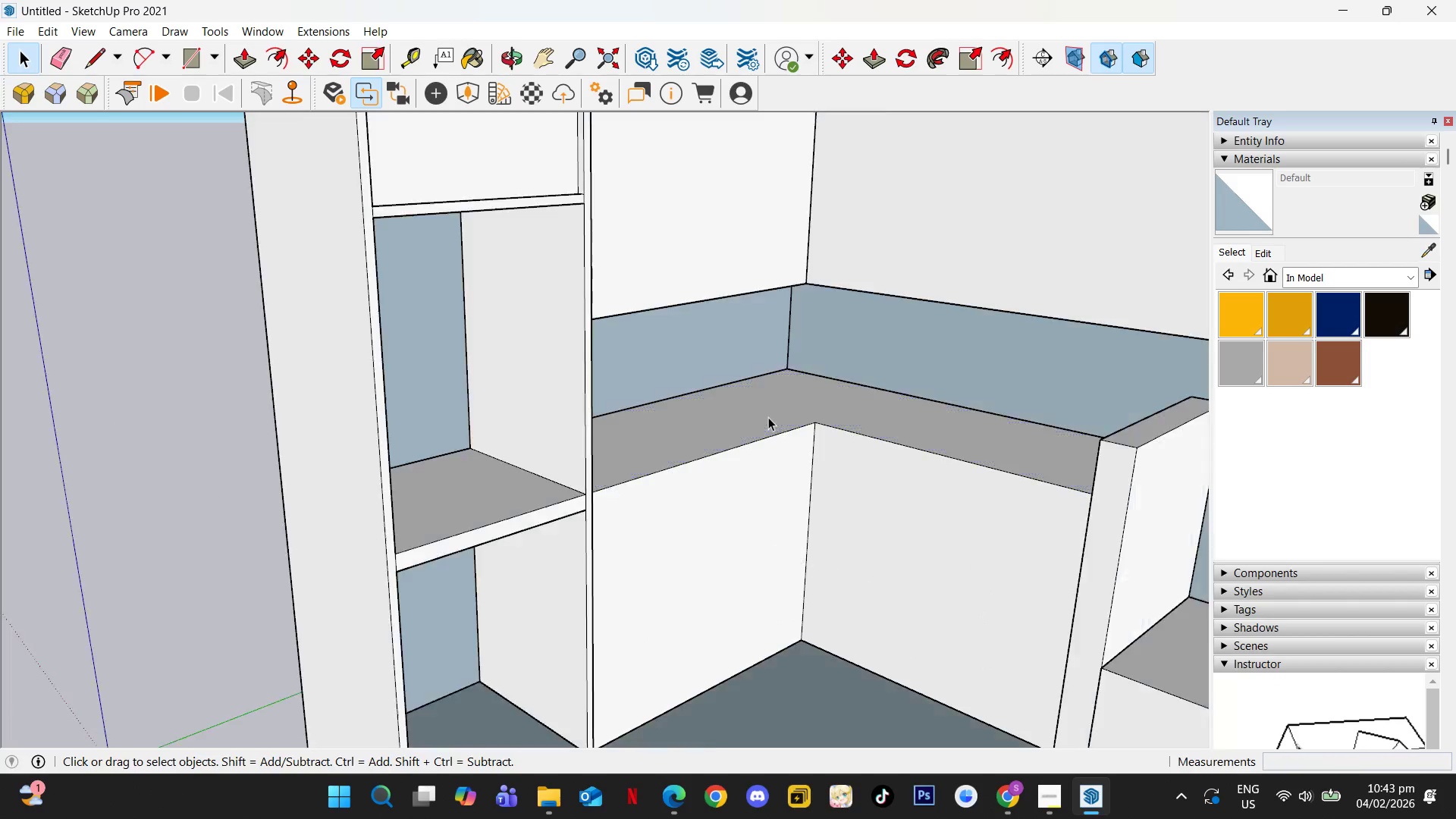 
scroll: coordinate [768, 417], scroll_direction: up, amount: 2.0
 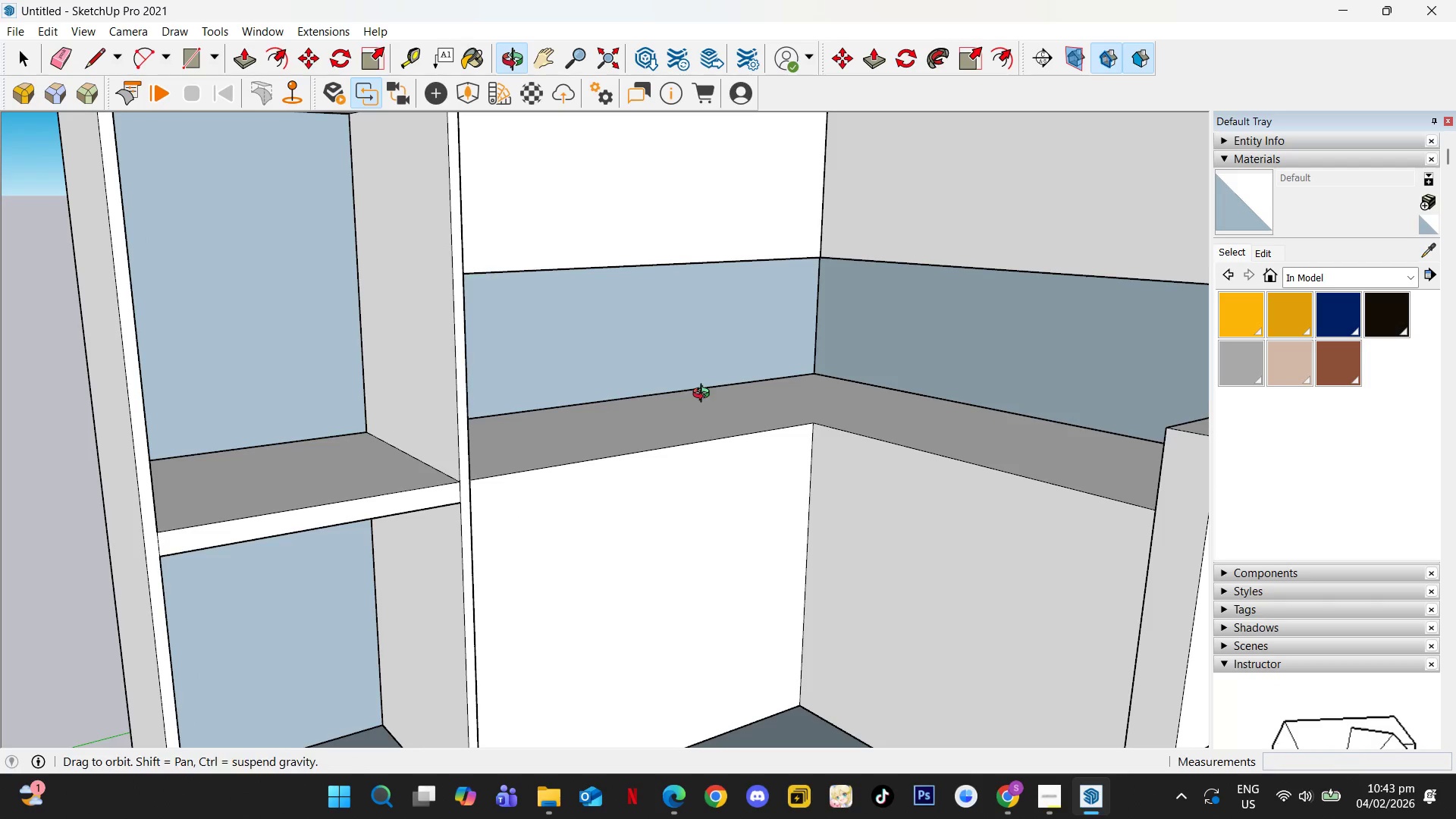 
hold_key(key=ShiftLeft, duration=0.34)
 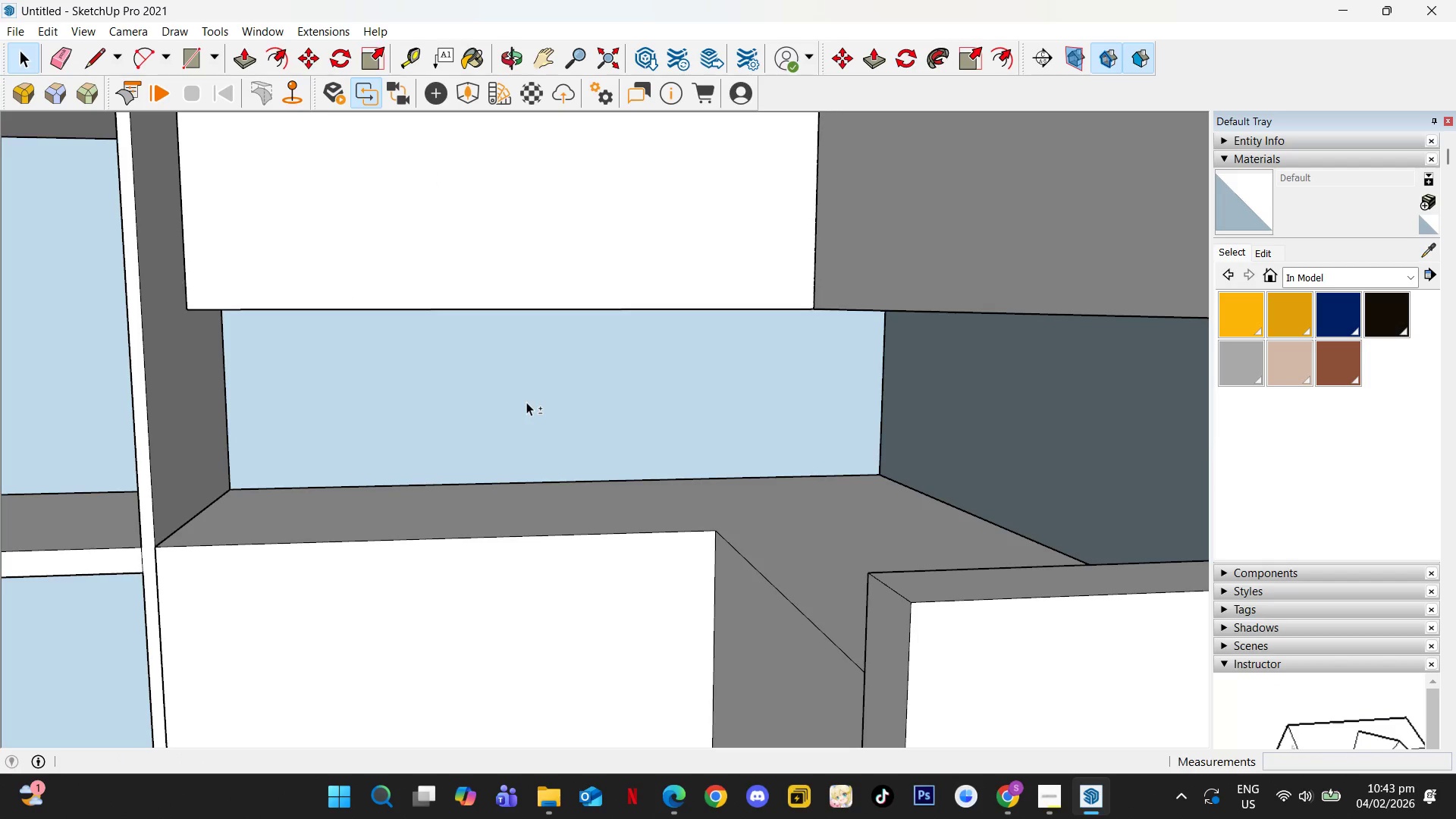 
scroll: coordinate [704, 355], scroll_direction: up, amount: 2.0
 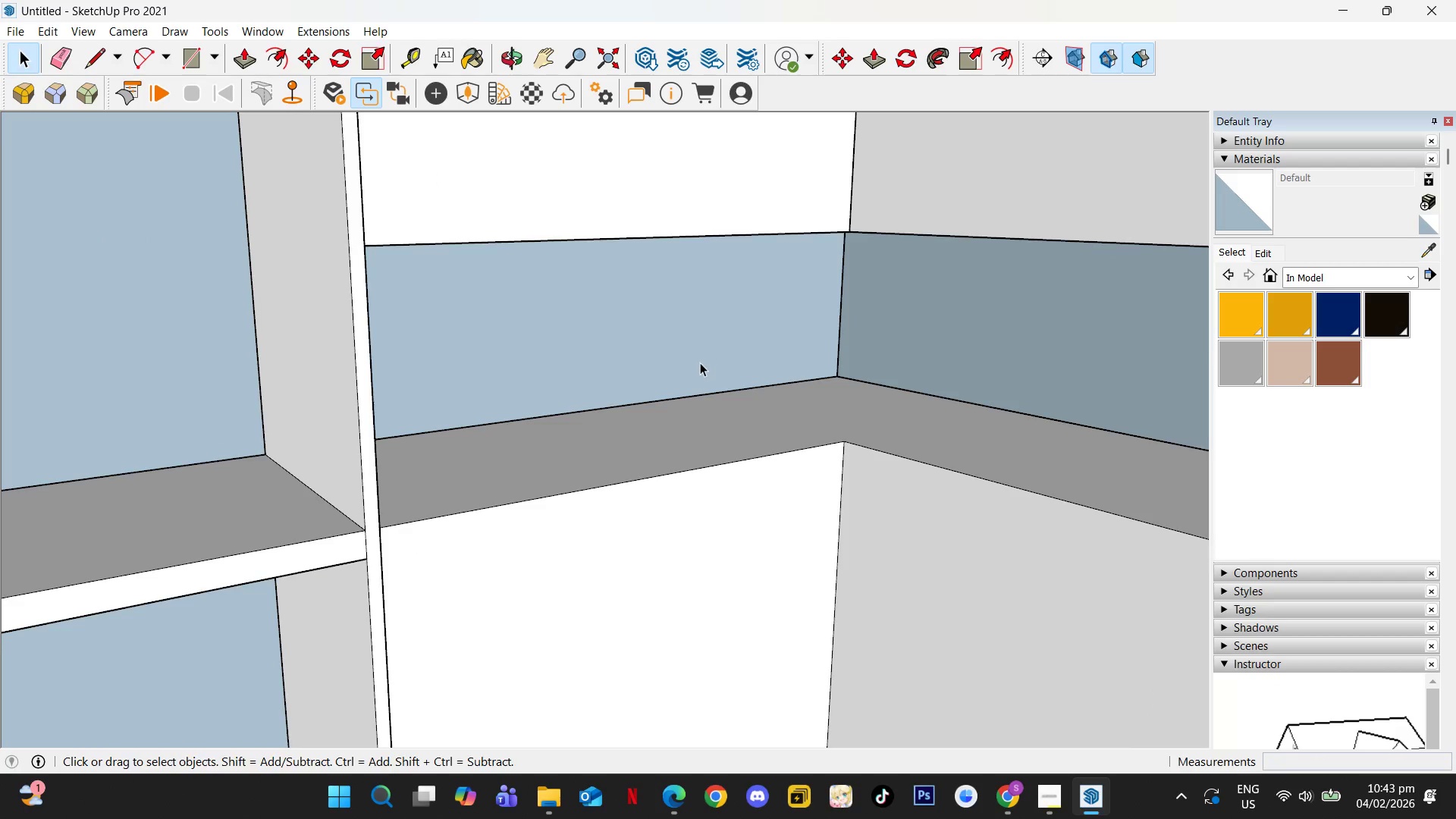 
key(R)
 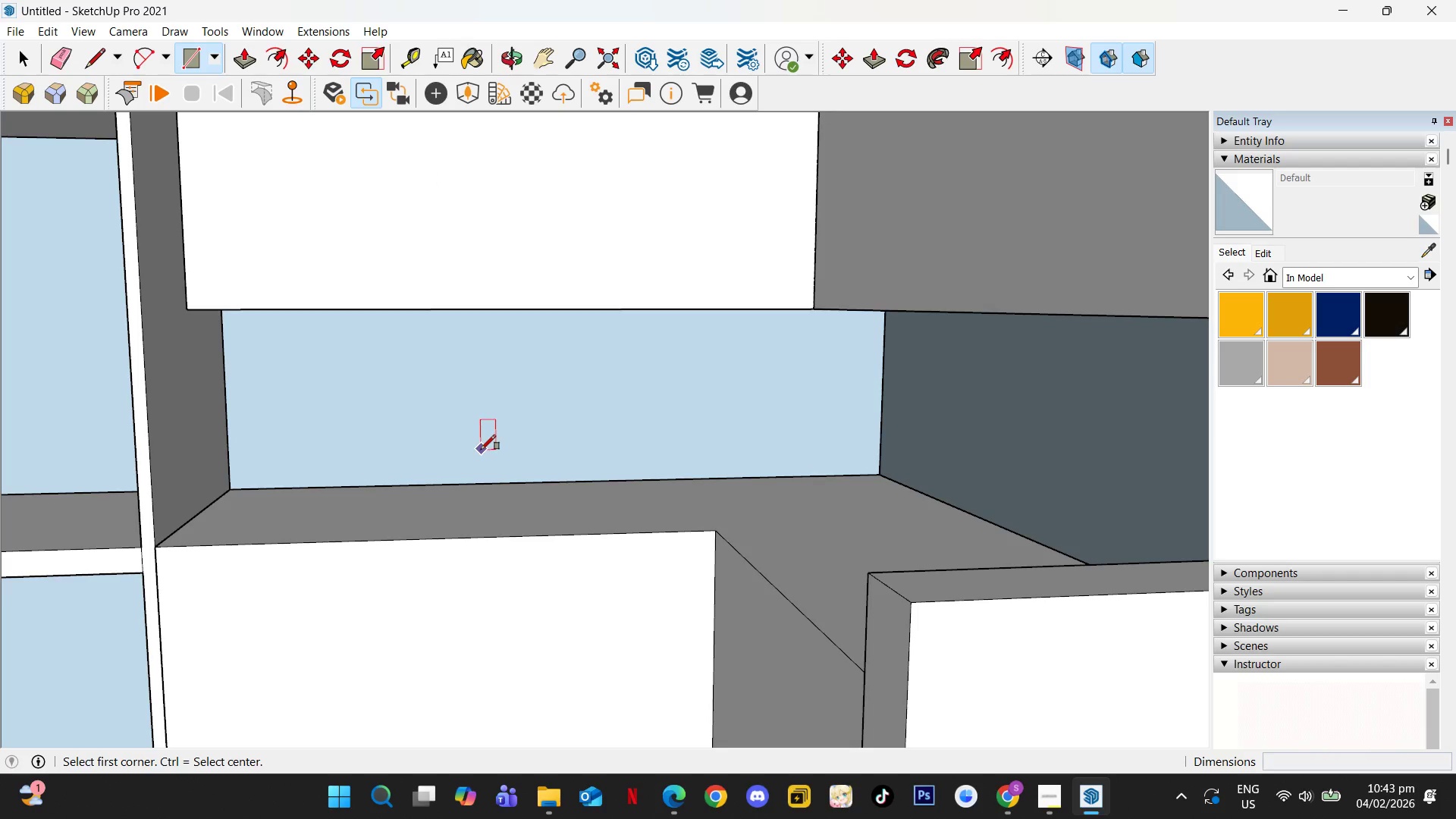 
key(ArrowLeft)
 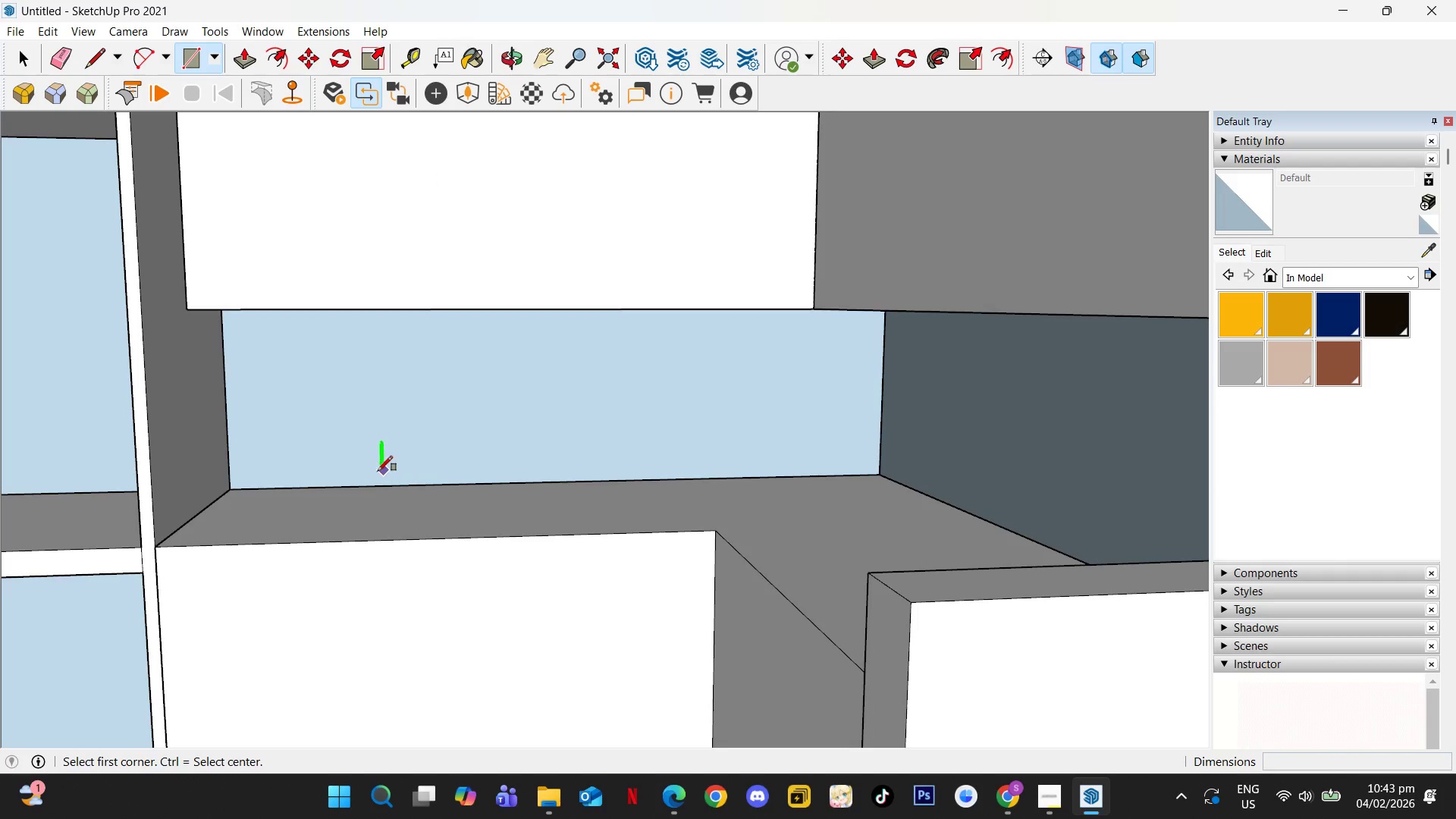 
key(ArrowRight)
 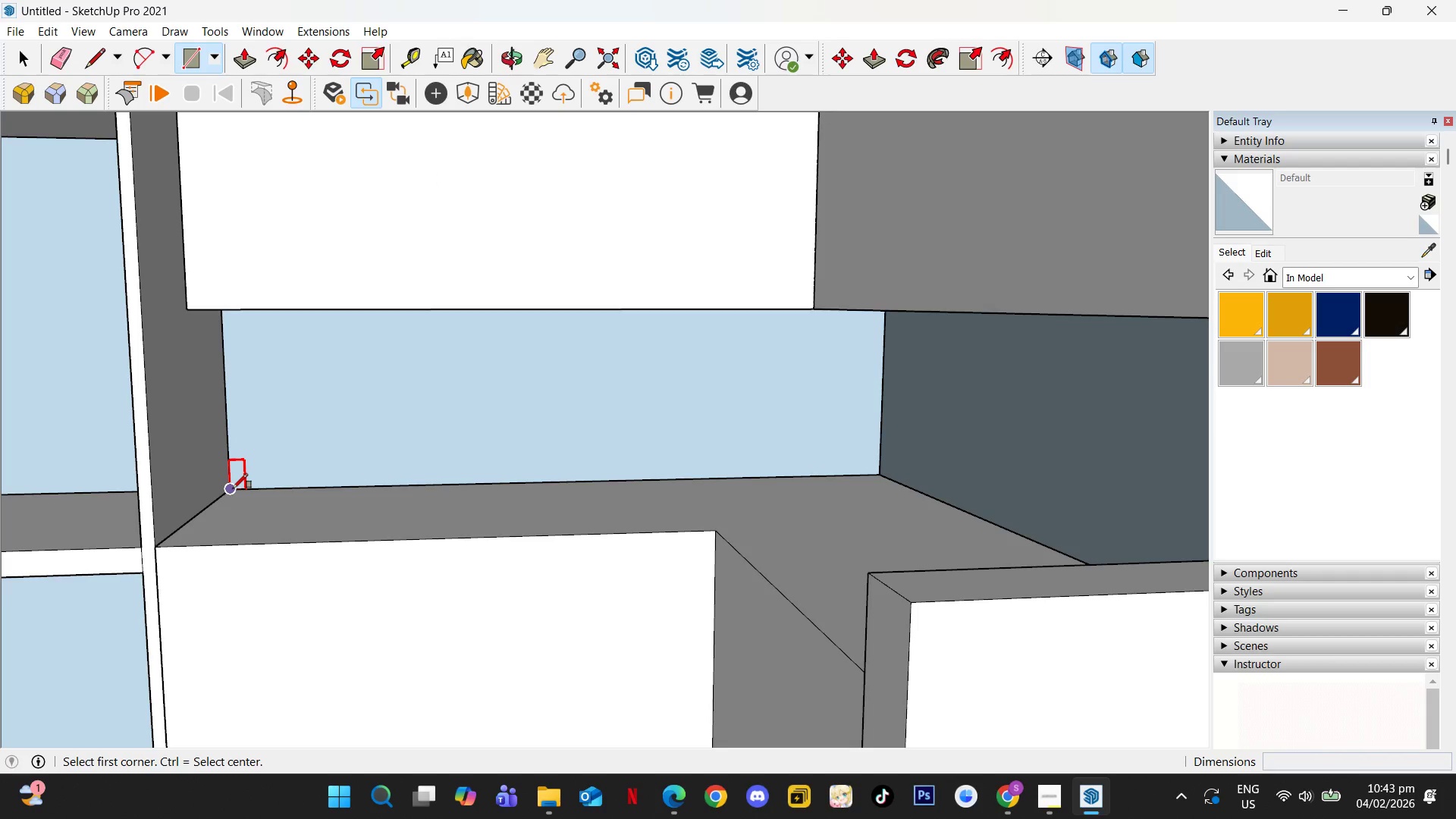 
left_click([233, 488])
 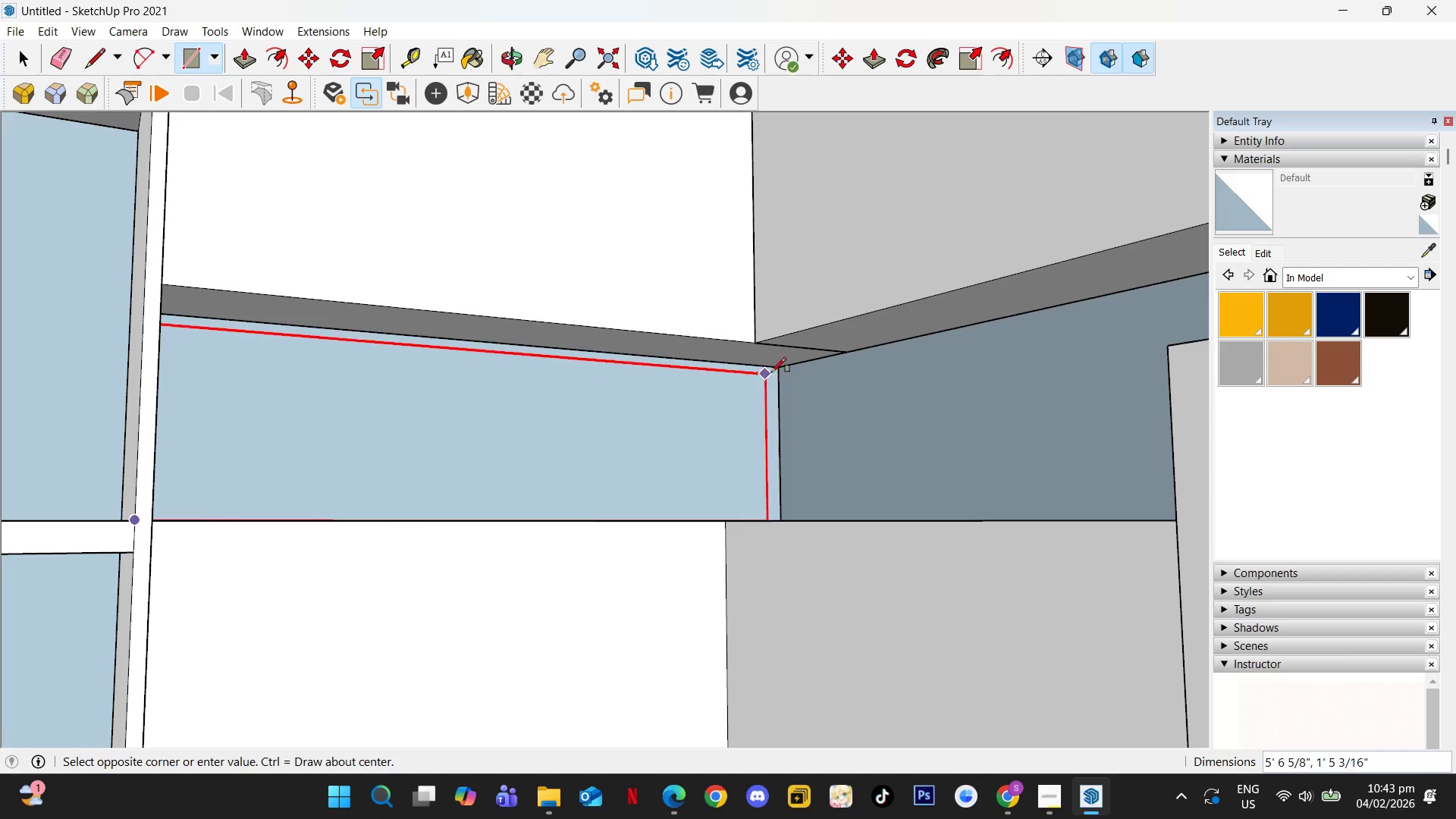 
left_click([778, 370])
 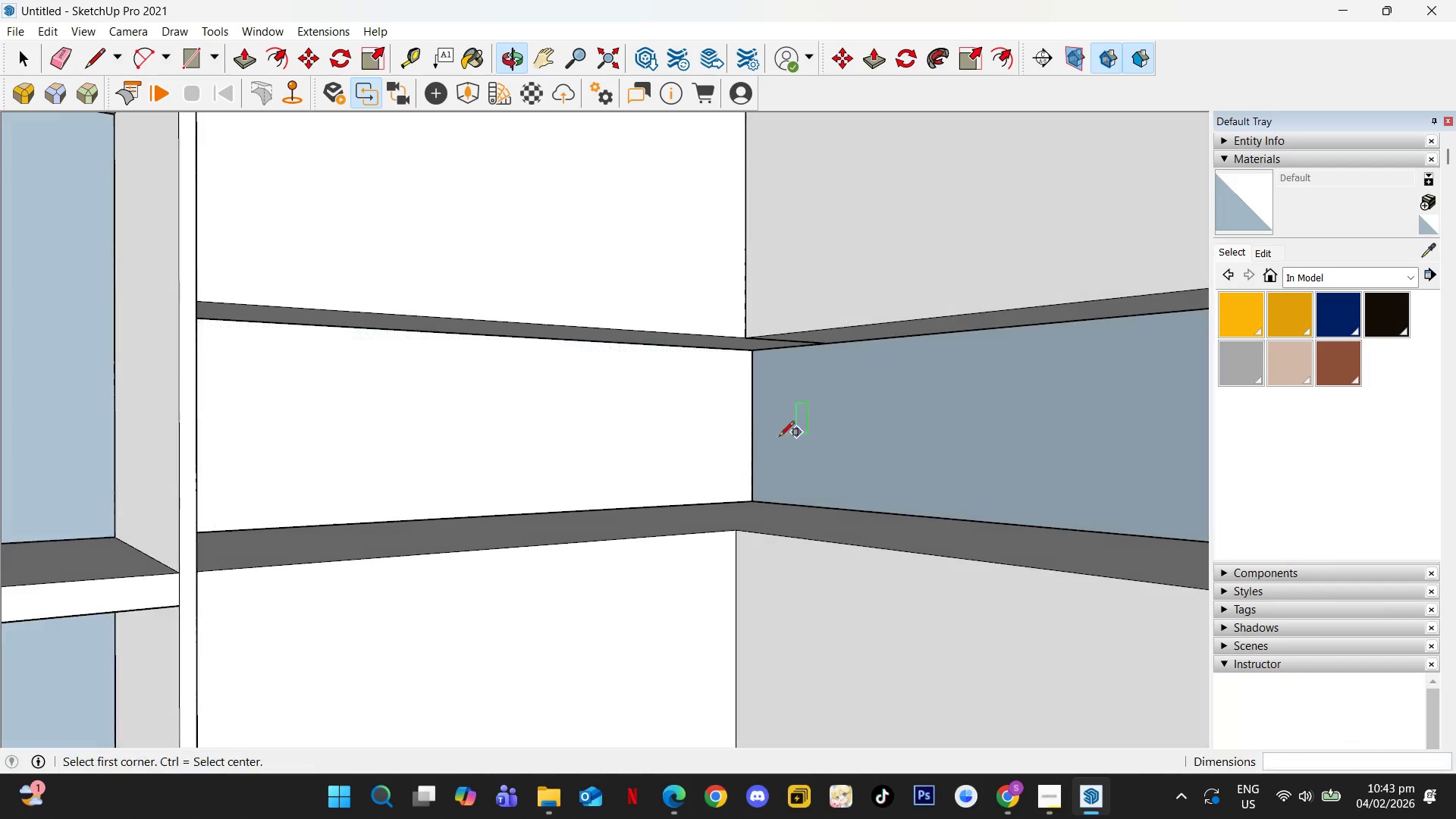 
key(Space)
 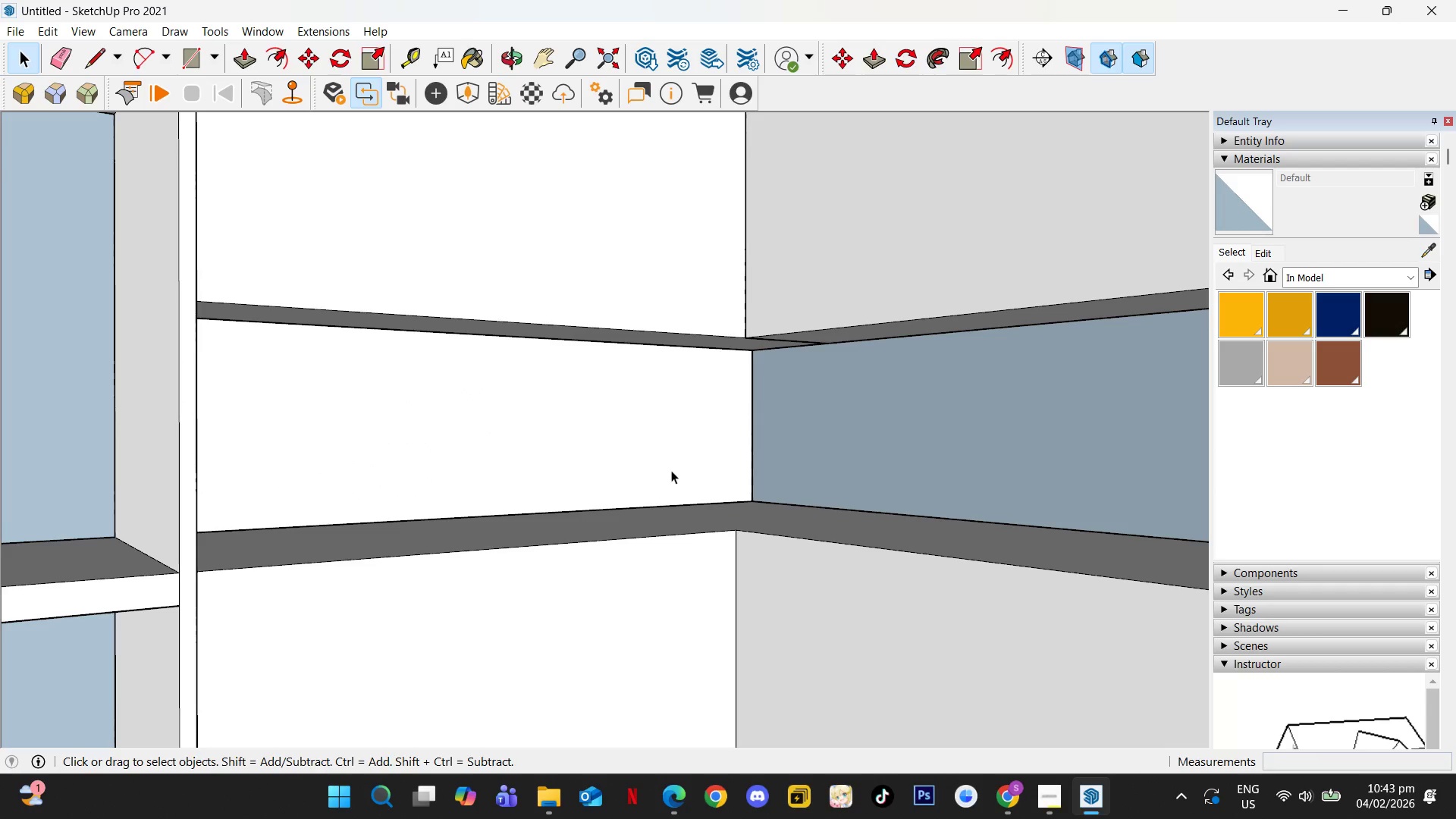 
double_click([671, 470])
 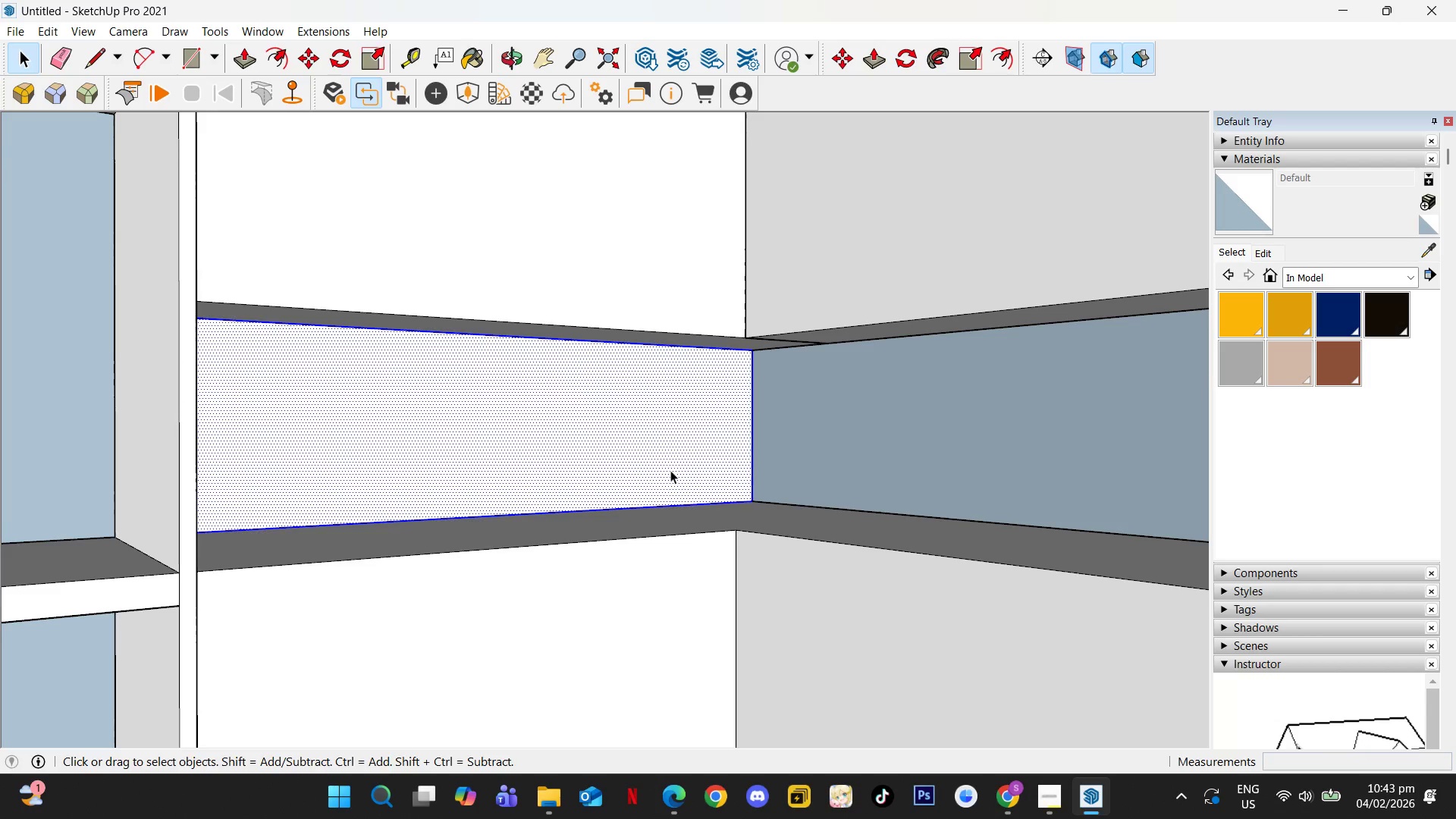 
scroll: coordinate [670, 470], scroll_direction: down, amount: 1.0
 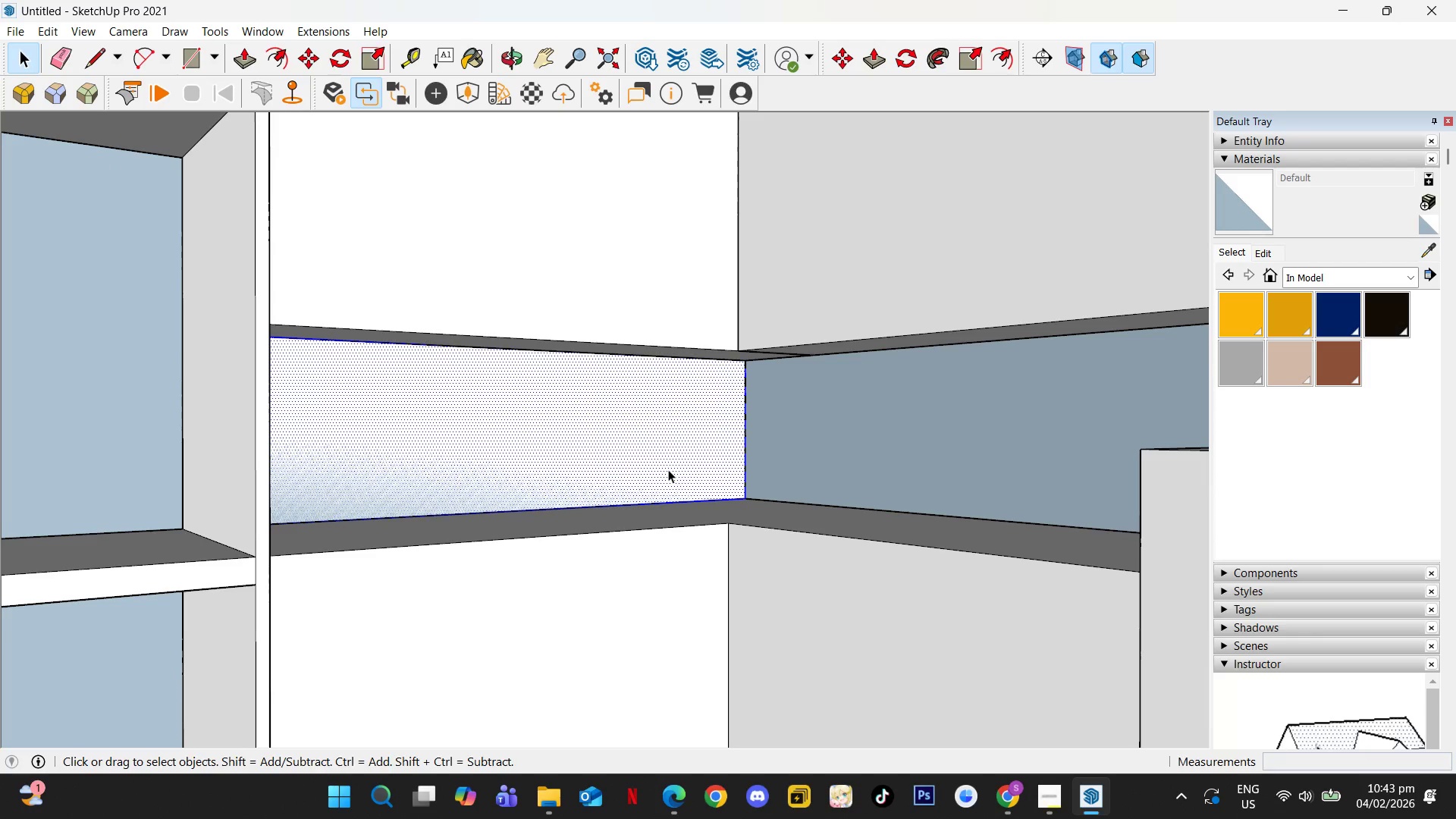 
key(G)
 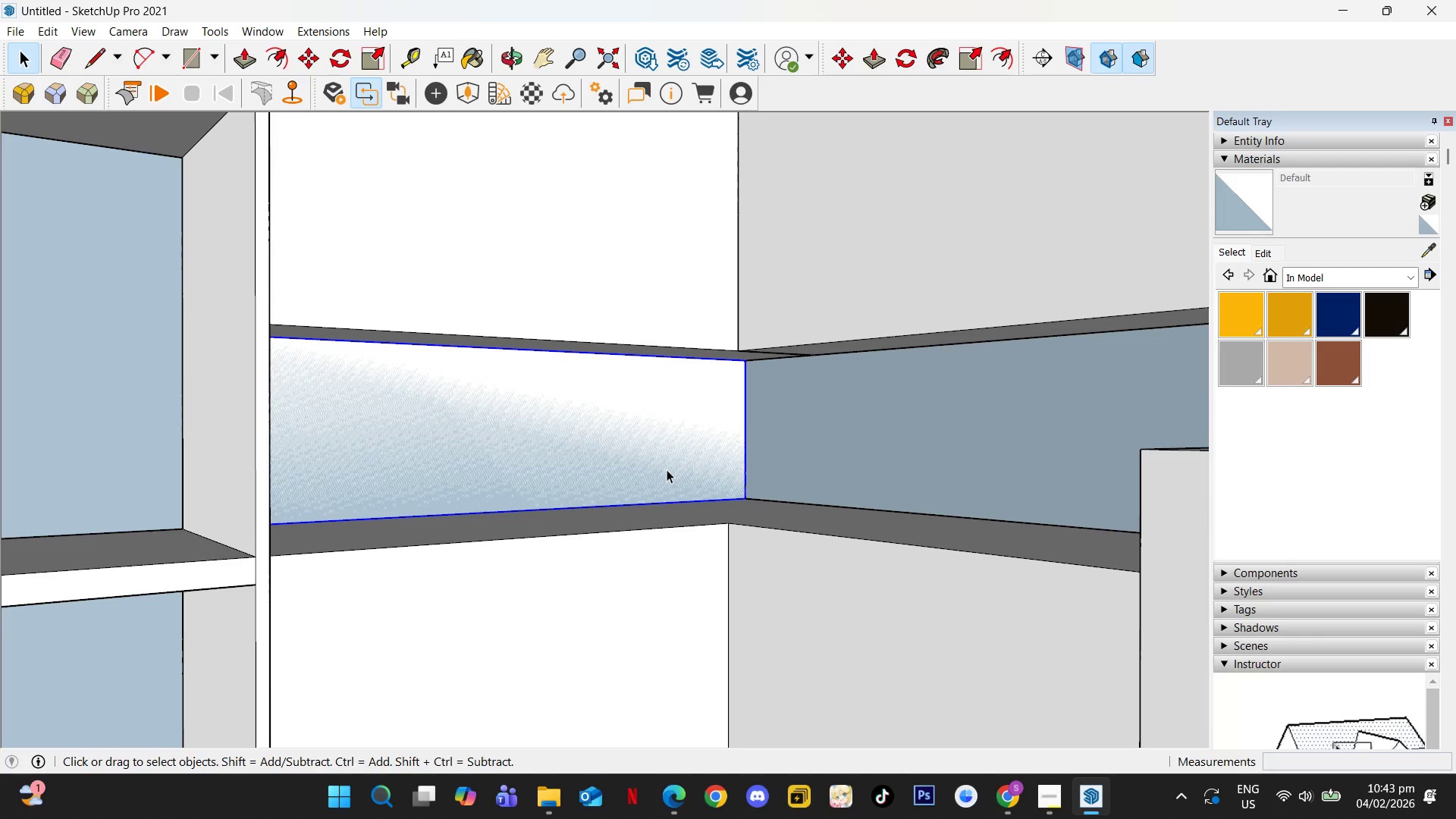 
double_click([667, 469])
 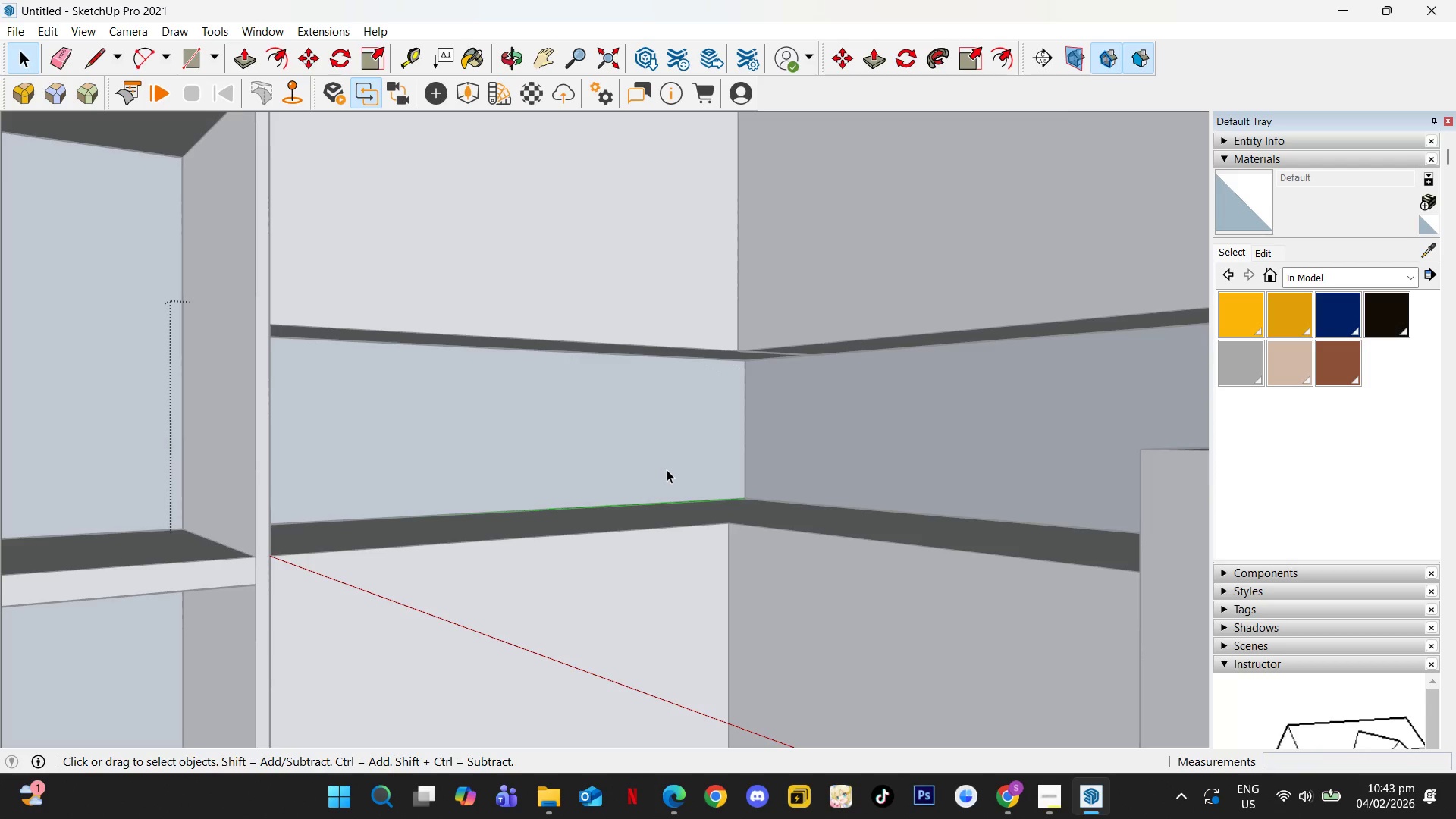 
key(F4)
 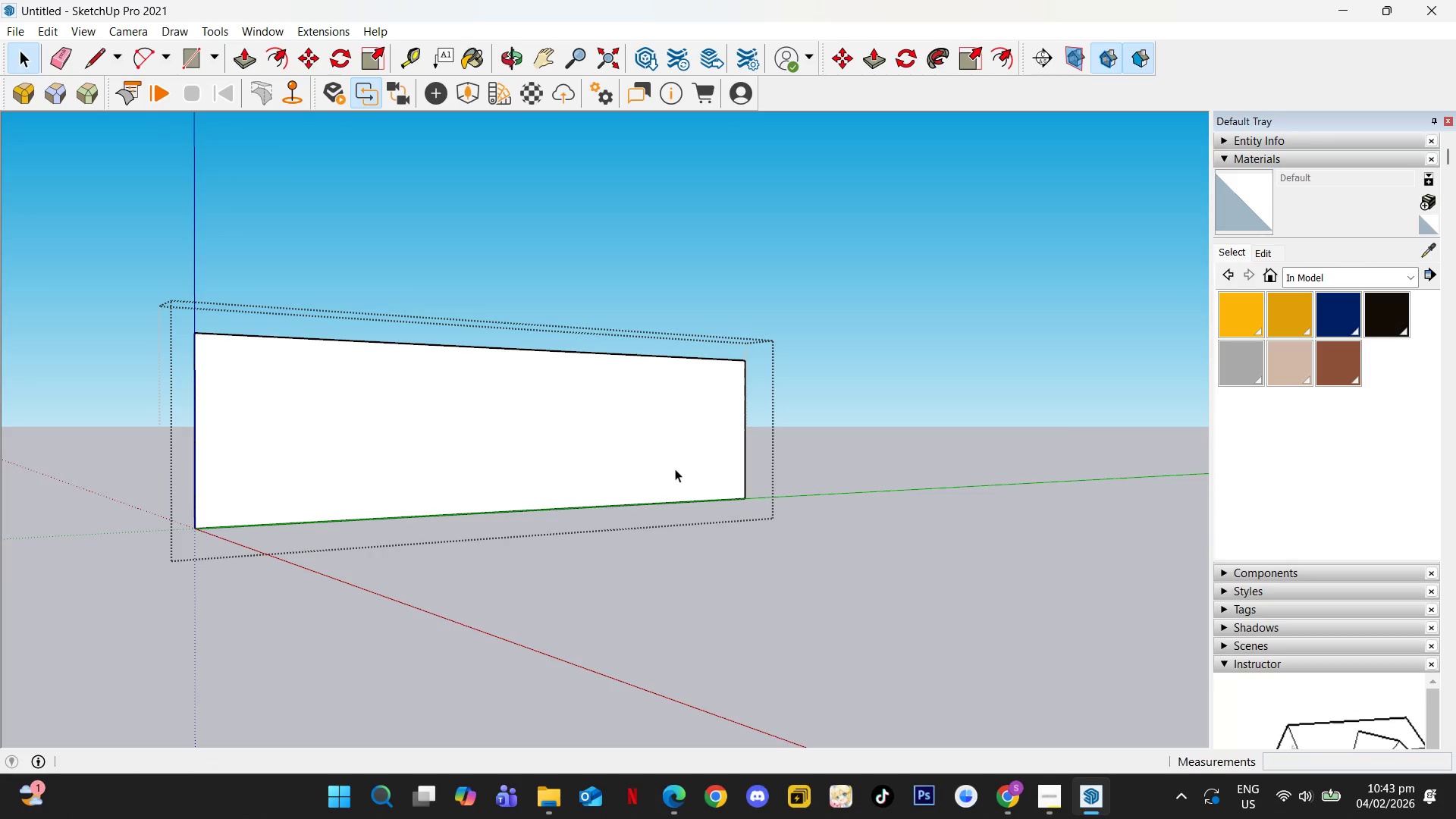 
key(F4)
 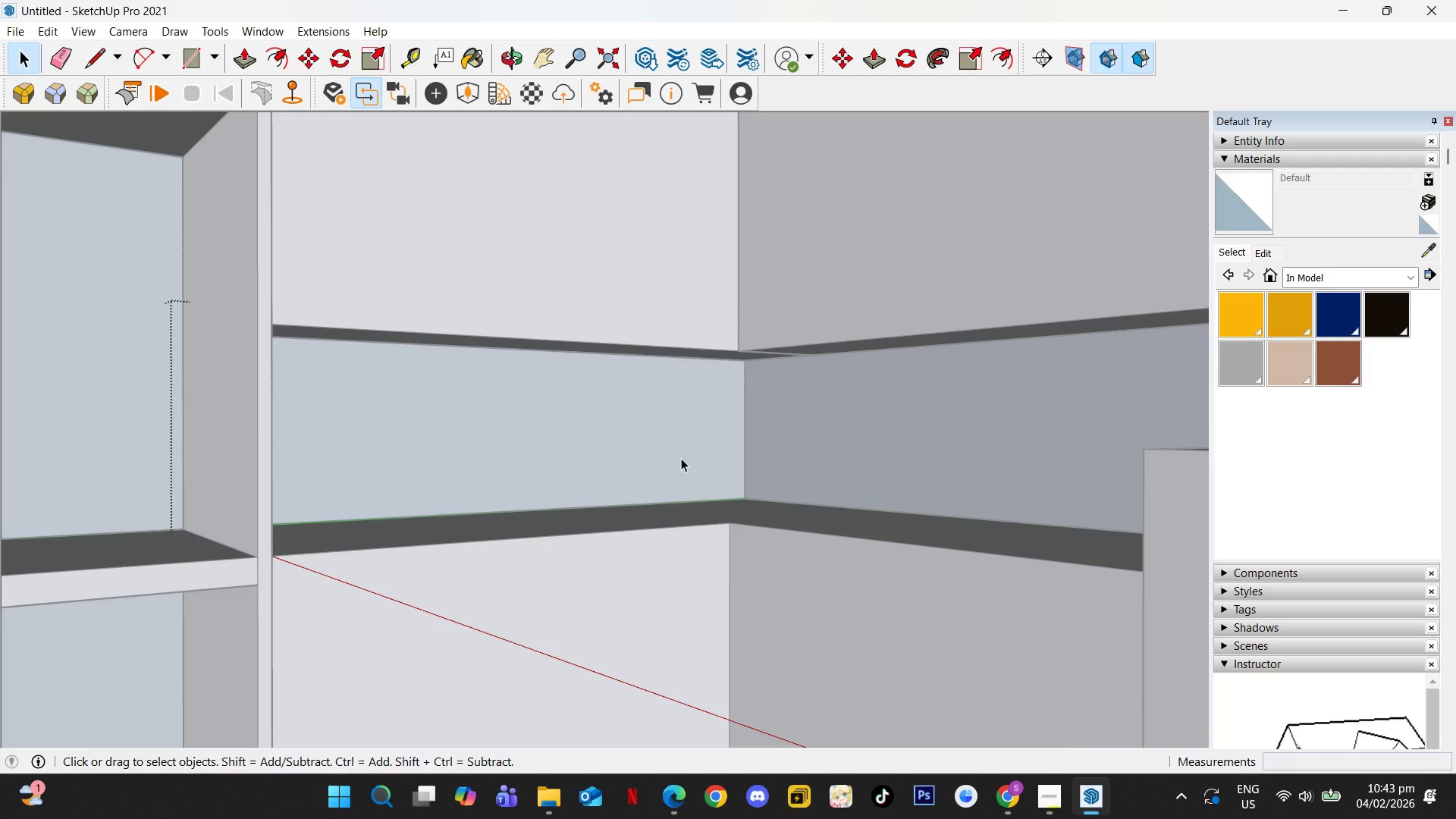 
hold_key(key=ShiftLeft, duration=0.31)
 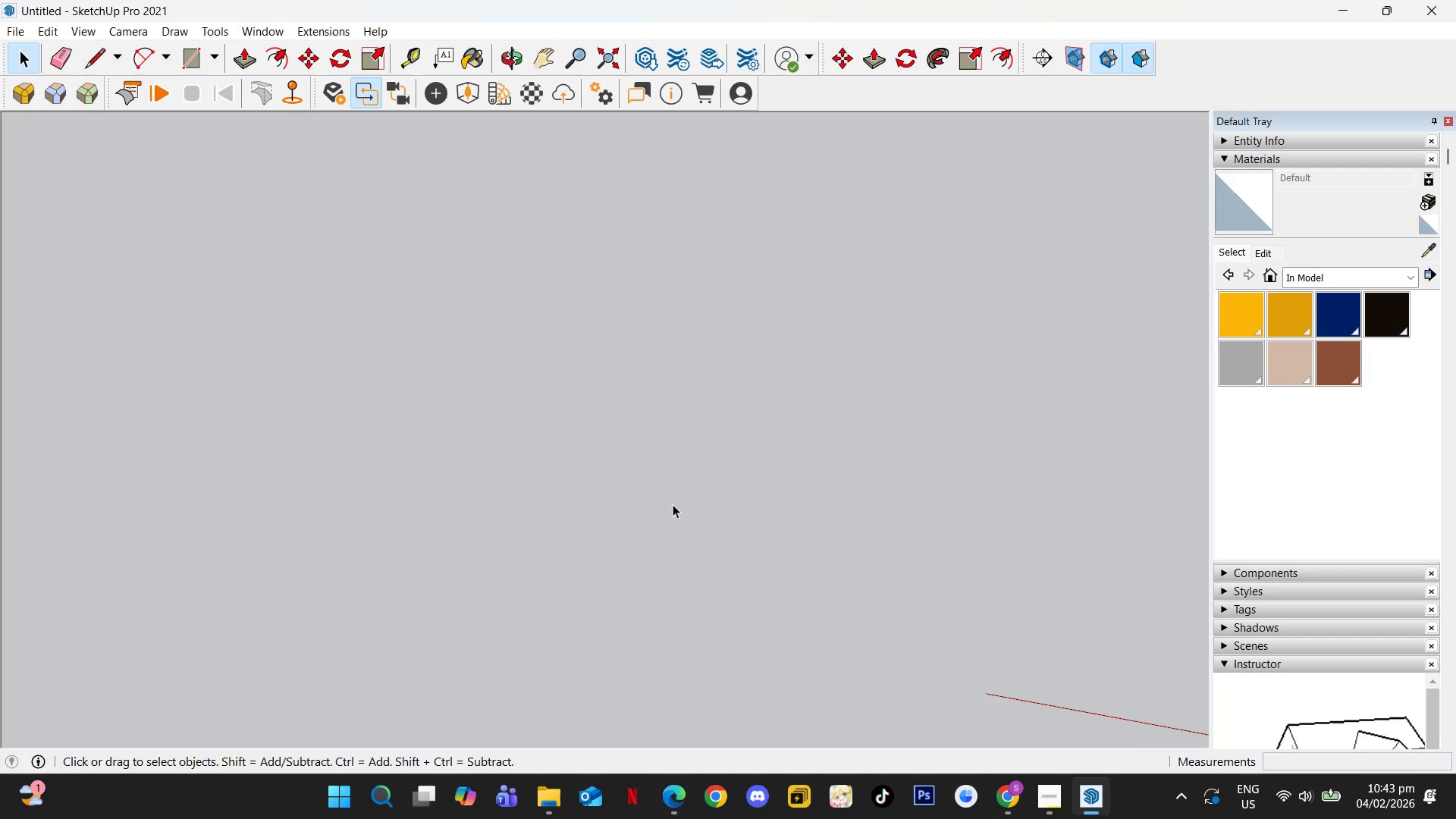 
scroll: coordinate [682, 457], scroll_direction: down, amount: 2.0
 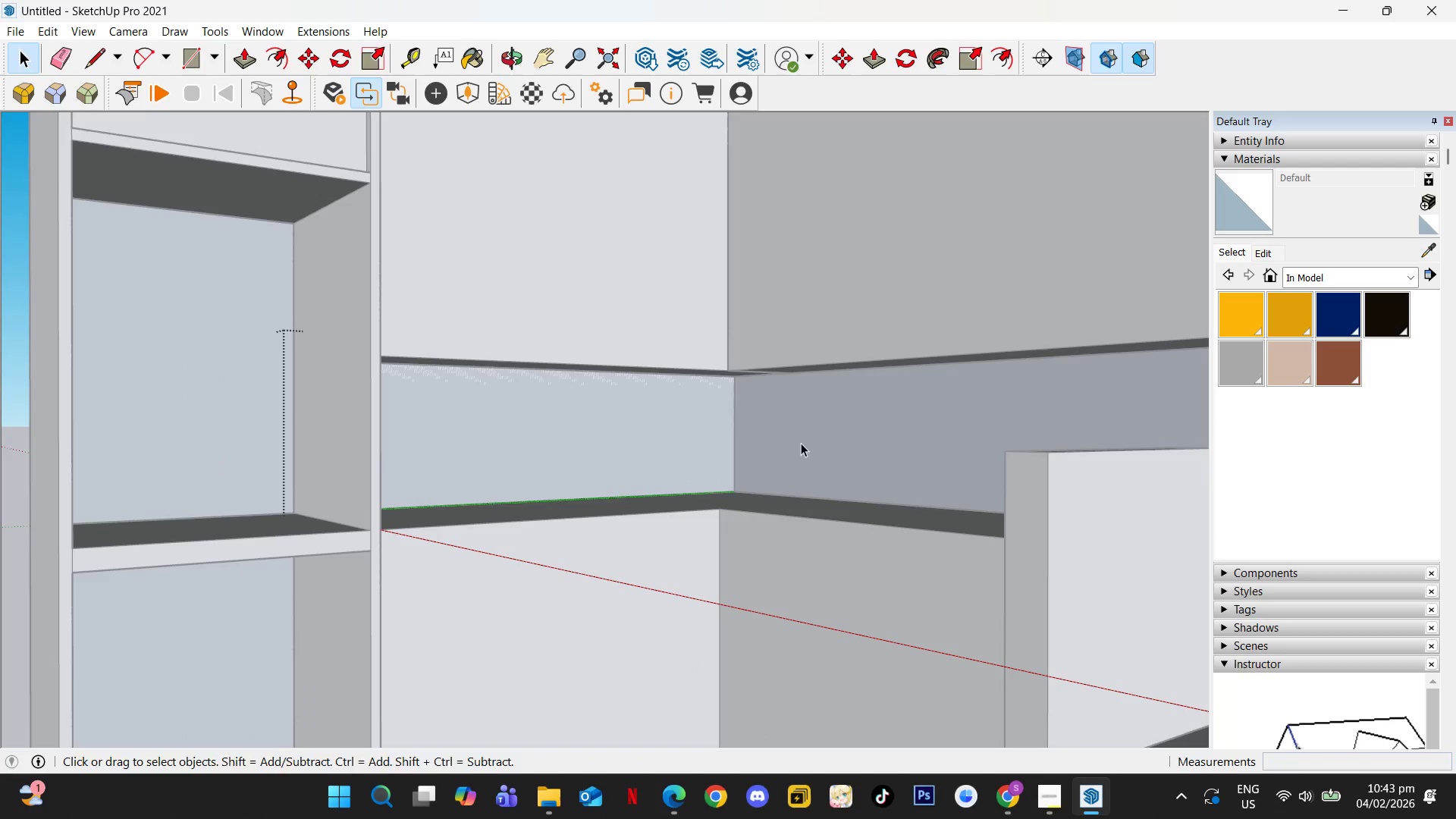 
scroll: coordinate [576, 482], scroll_direction: up, amount: 50.0
 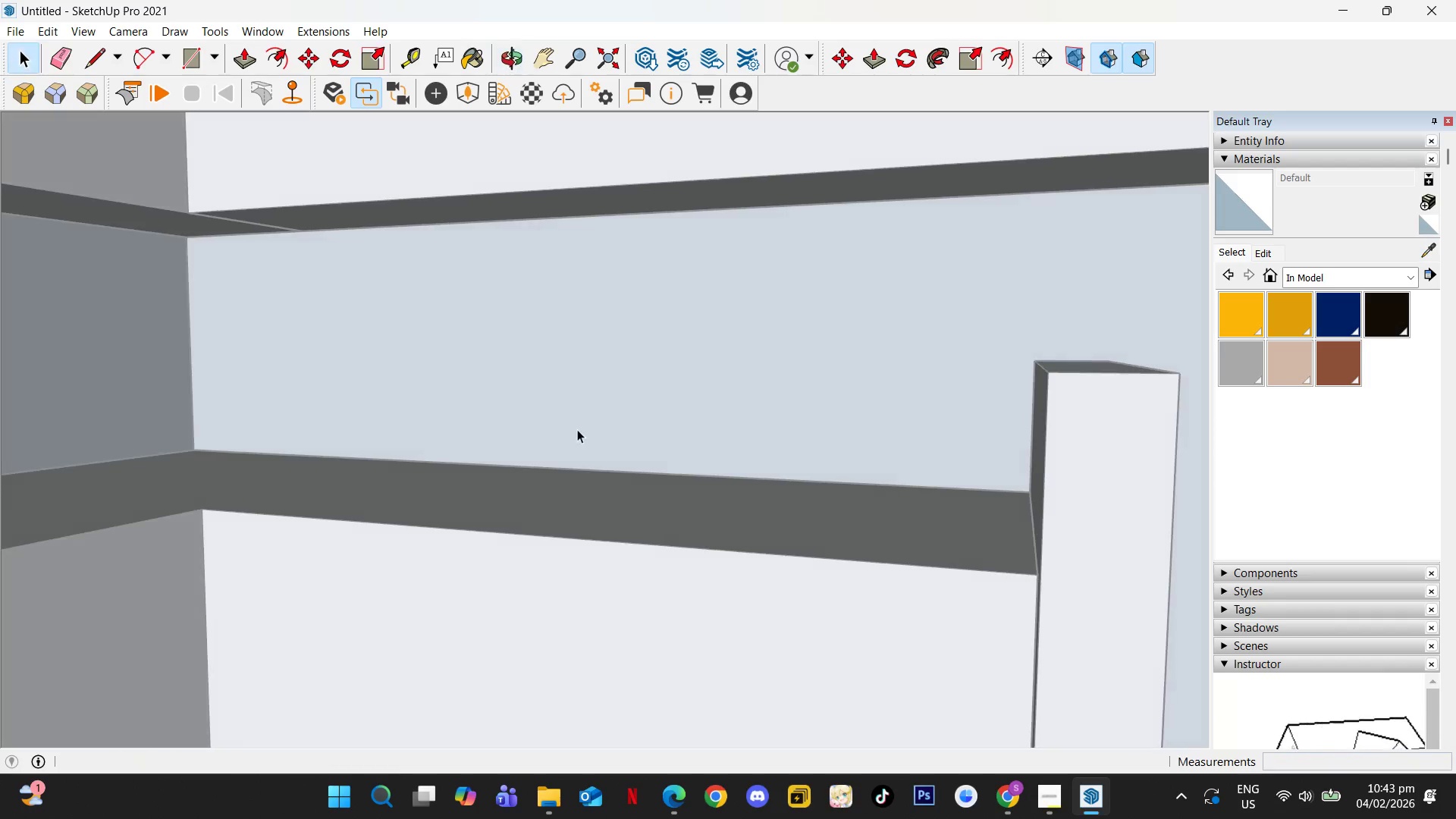 
scroll: coordinate [585, 435], scroll_direction: down, amount: 3.0
 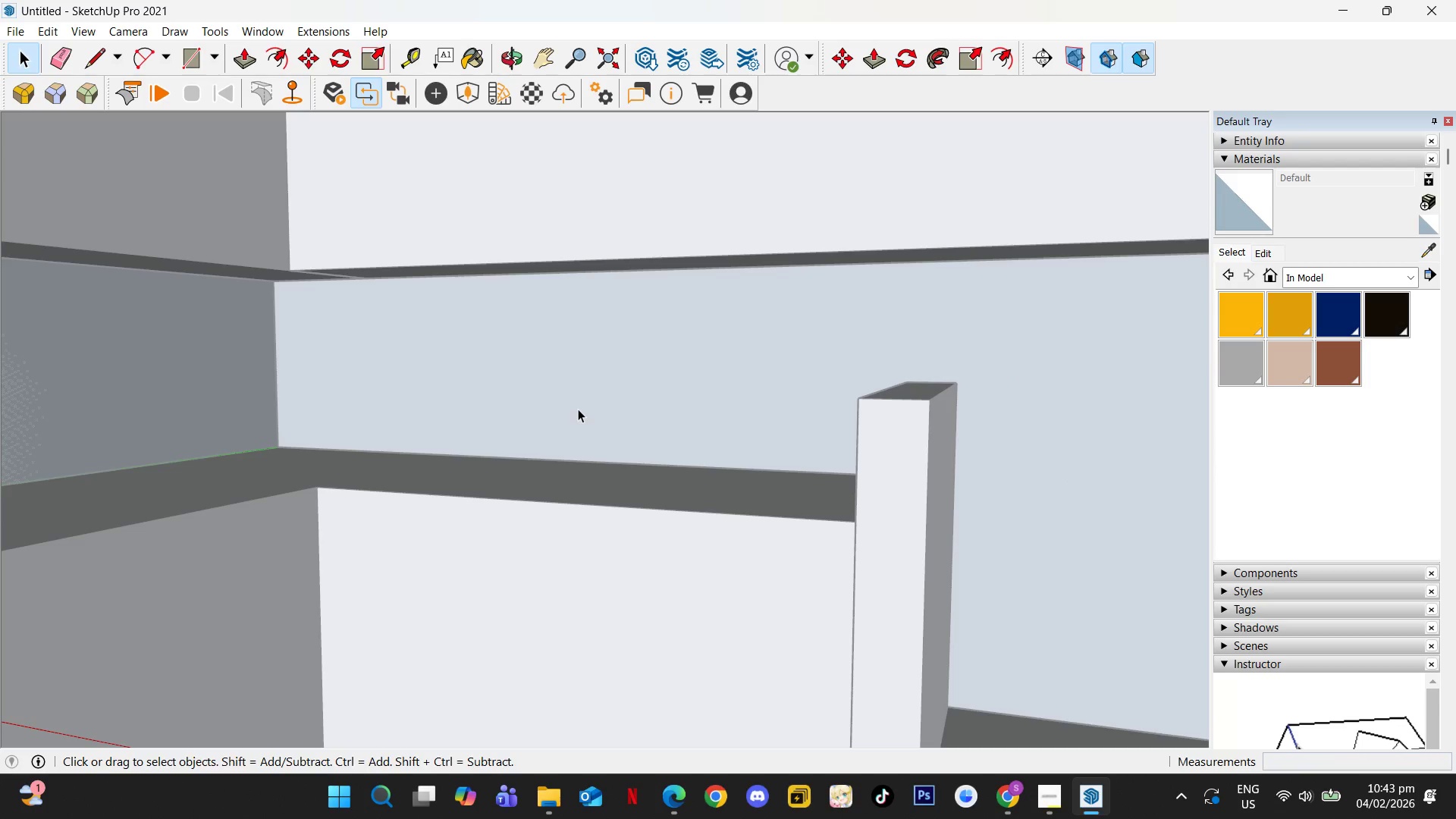 
key(R)
 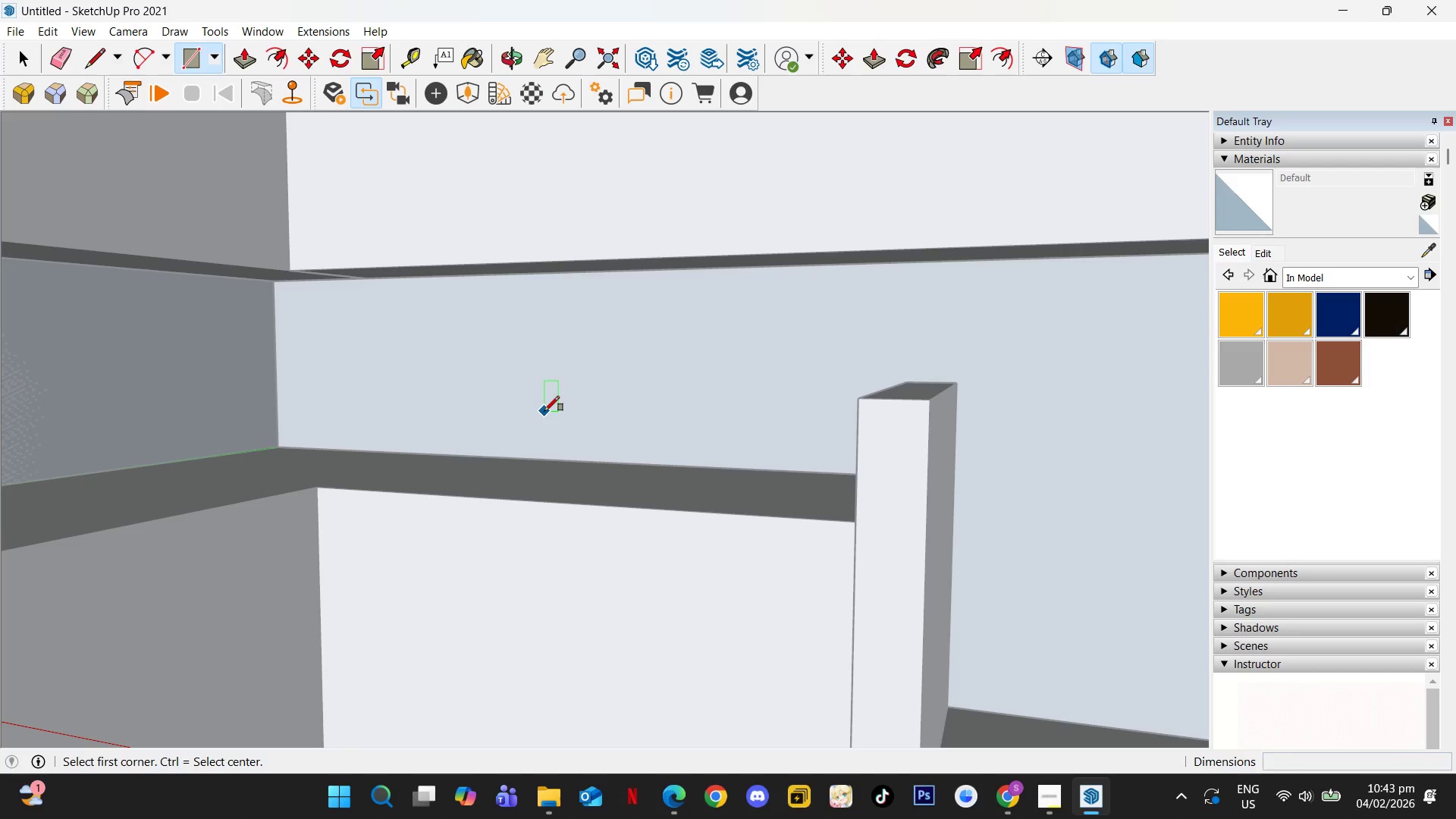 
key(ArrowLeft)
 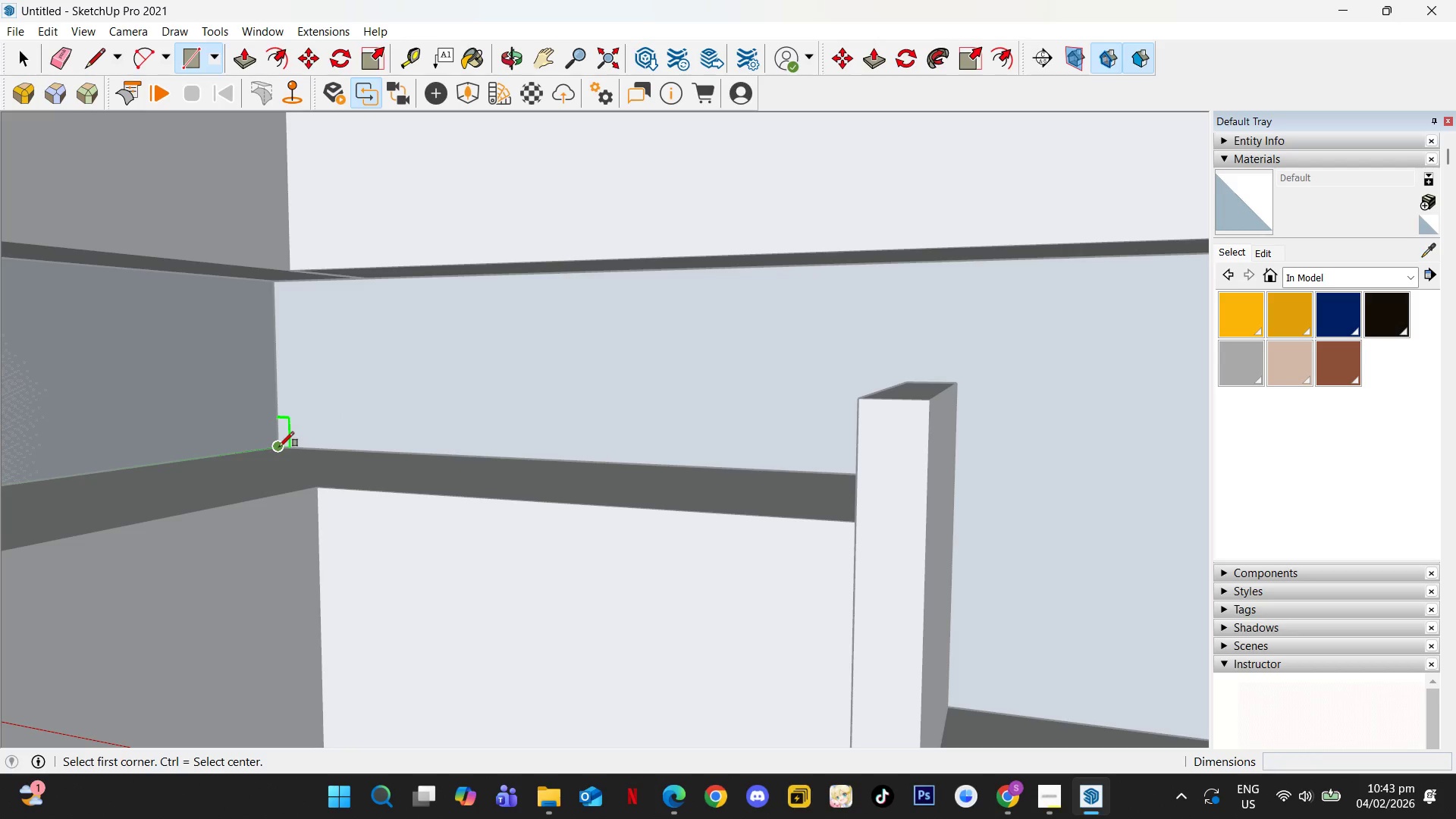 
left_click([278, 447])
 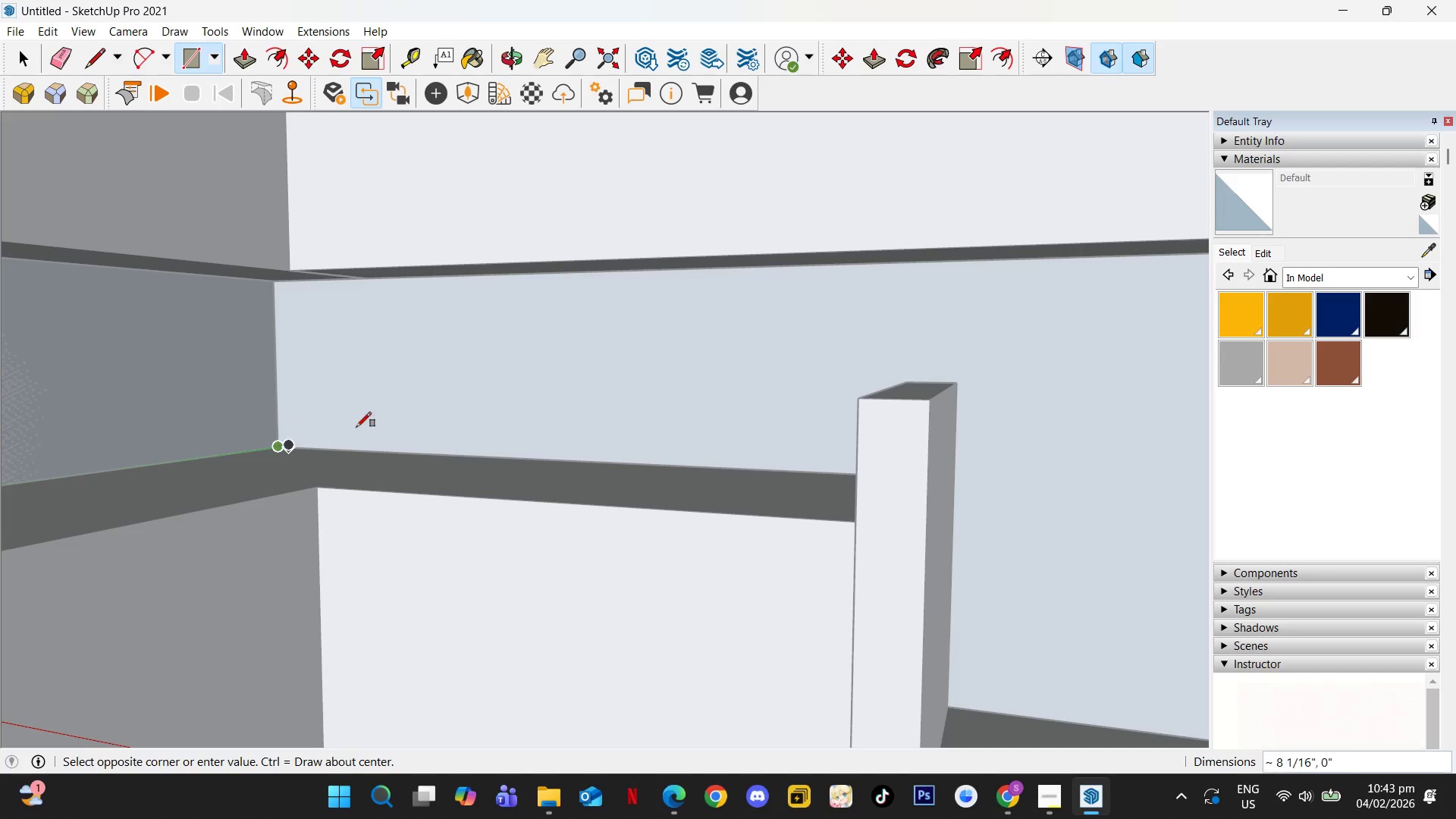 
scroll: coordinate [440, 384], scroll_direction: down, amount: 6.0
 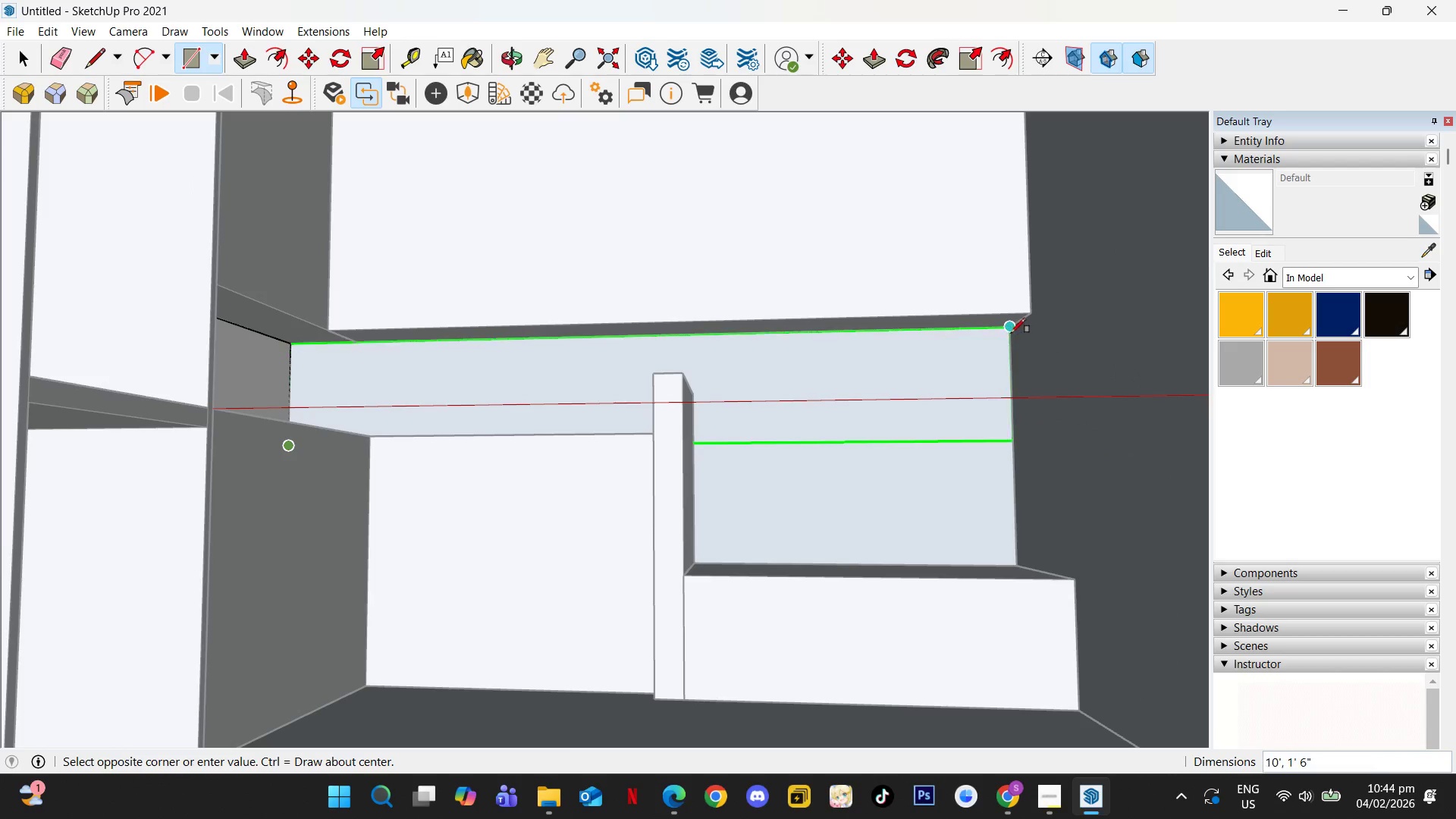 
left_click([1012, 333])
 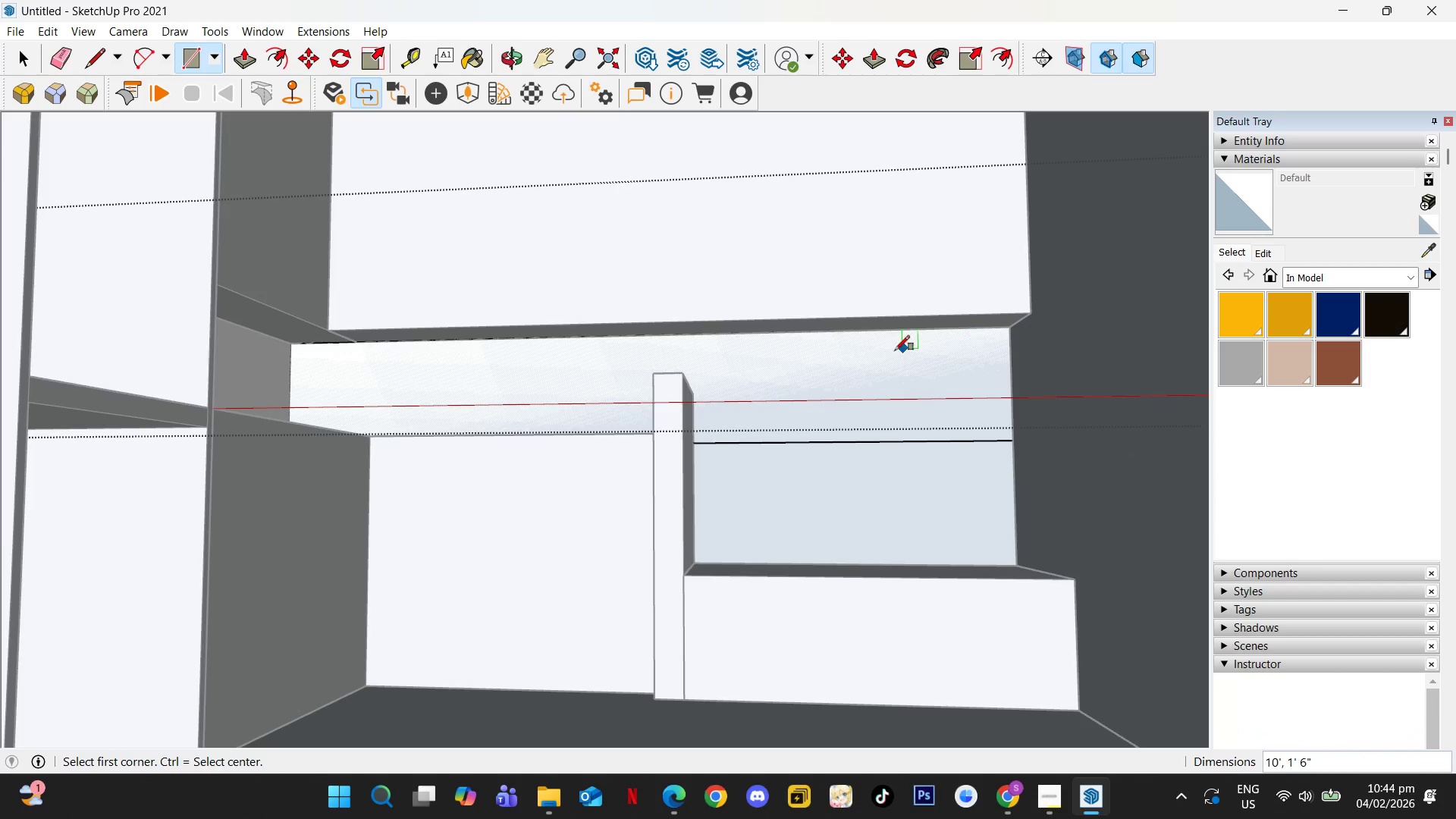 
scroll: coordinate [851, 388], scroll_direction: up, amount: 2.0
 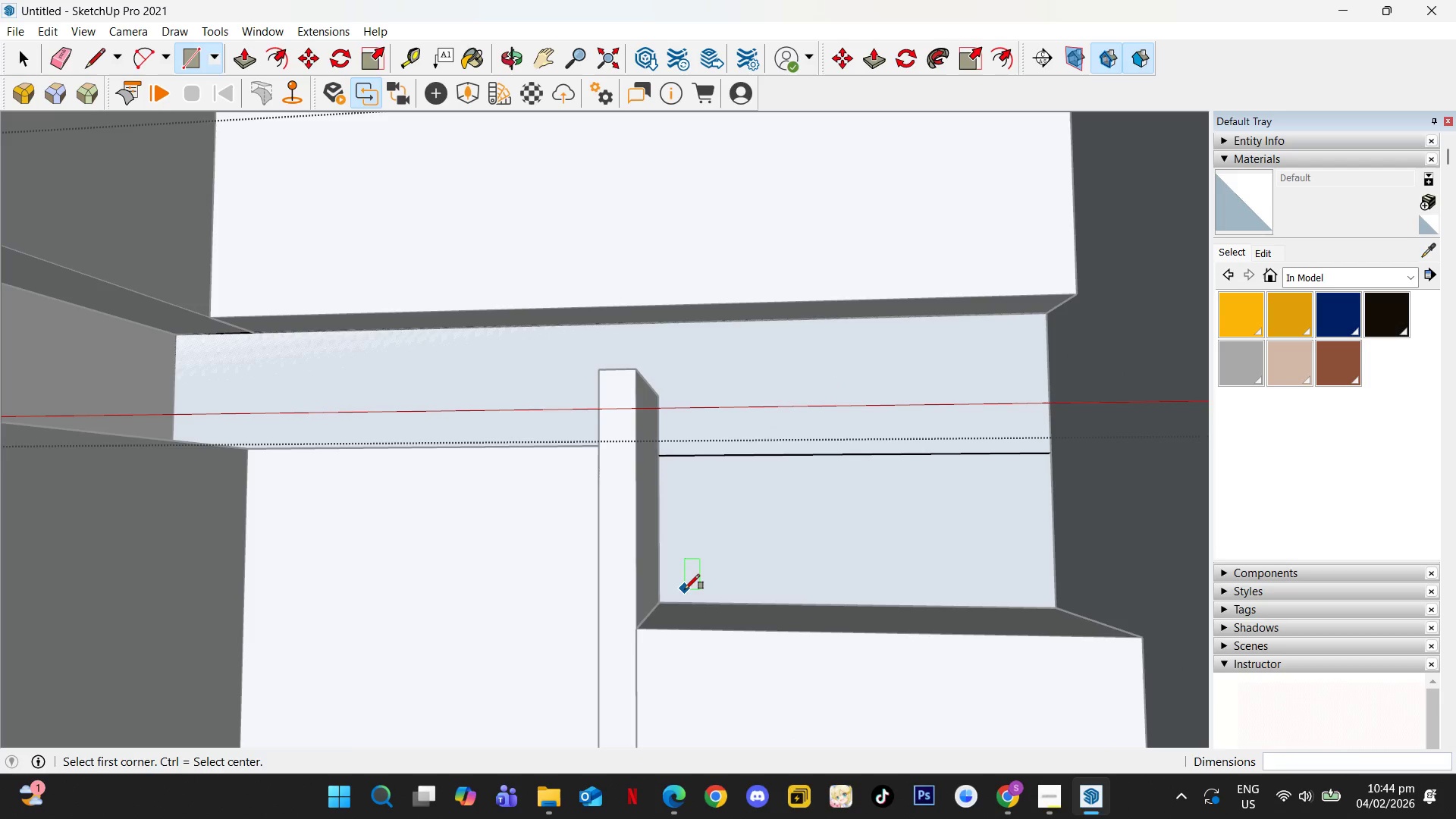 
key(ArrowLeft)
 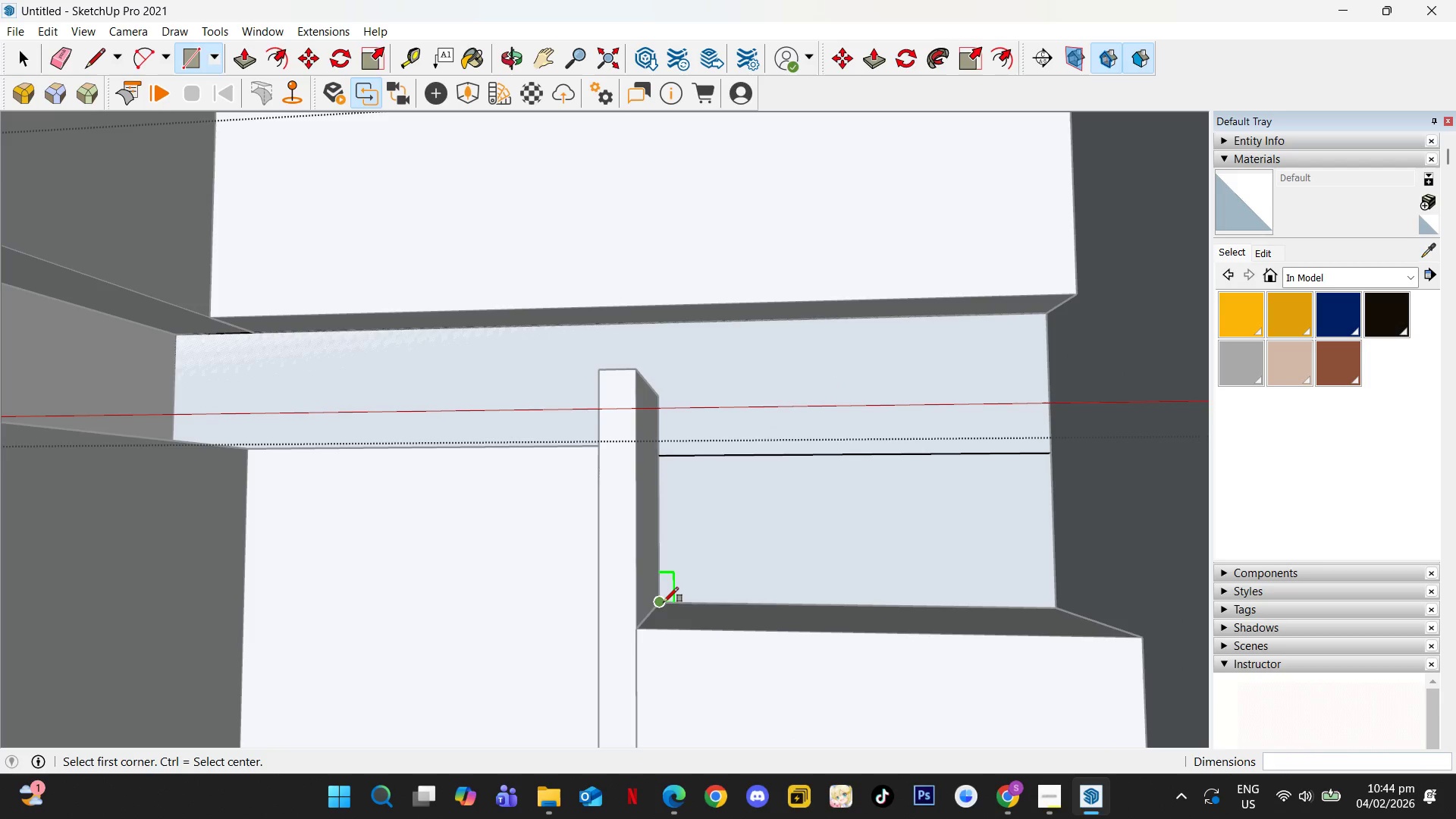 
left_click([664, 602])
 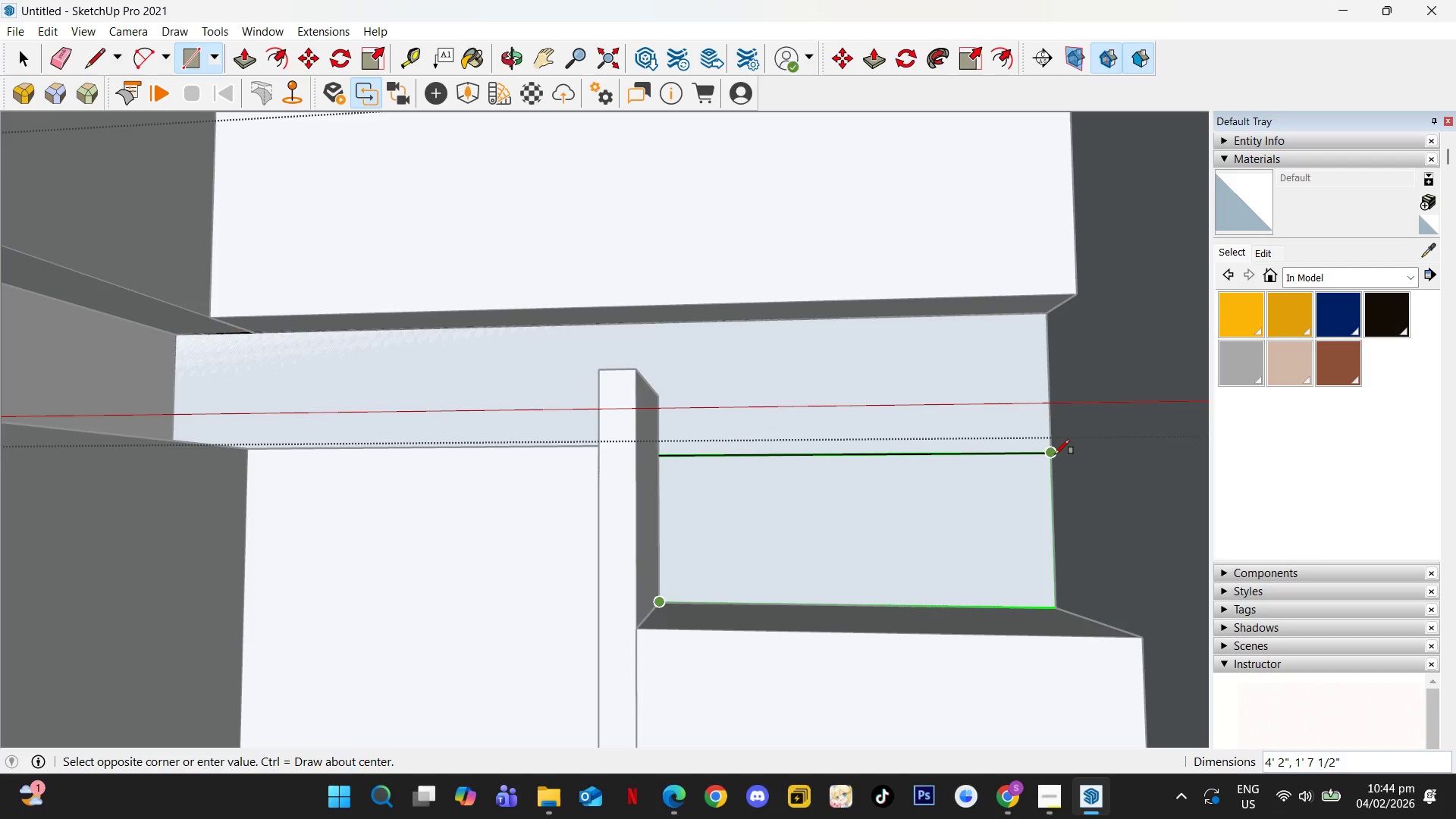 
left_click([1055, 453])
 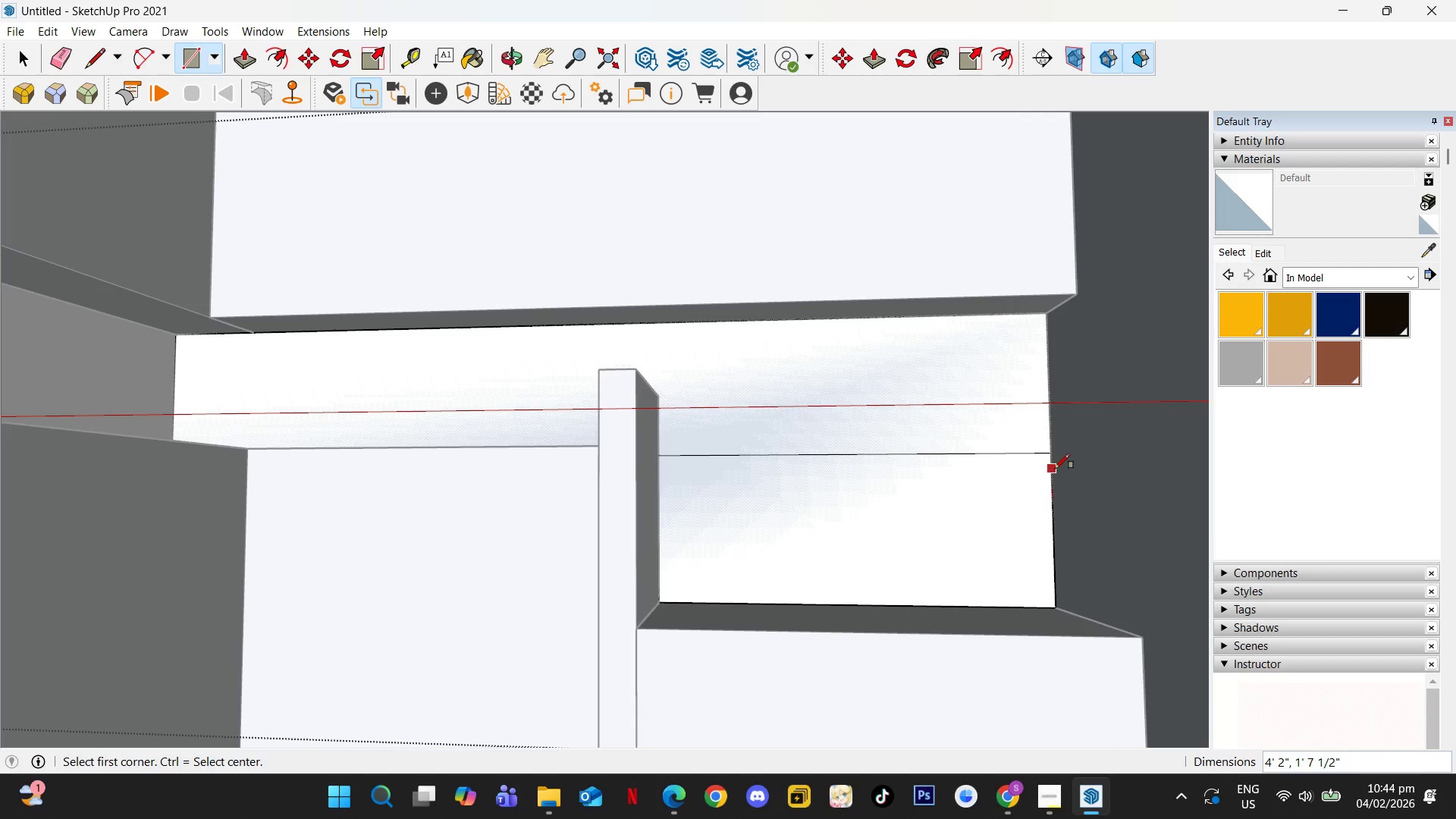 
key(F4)
 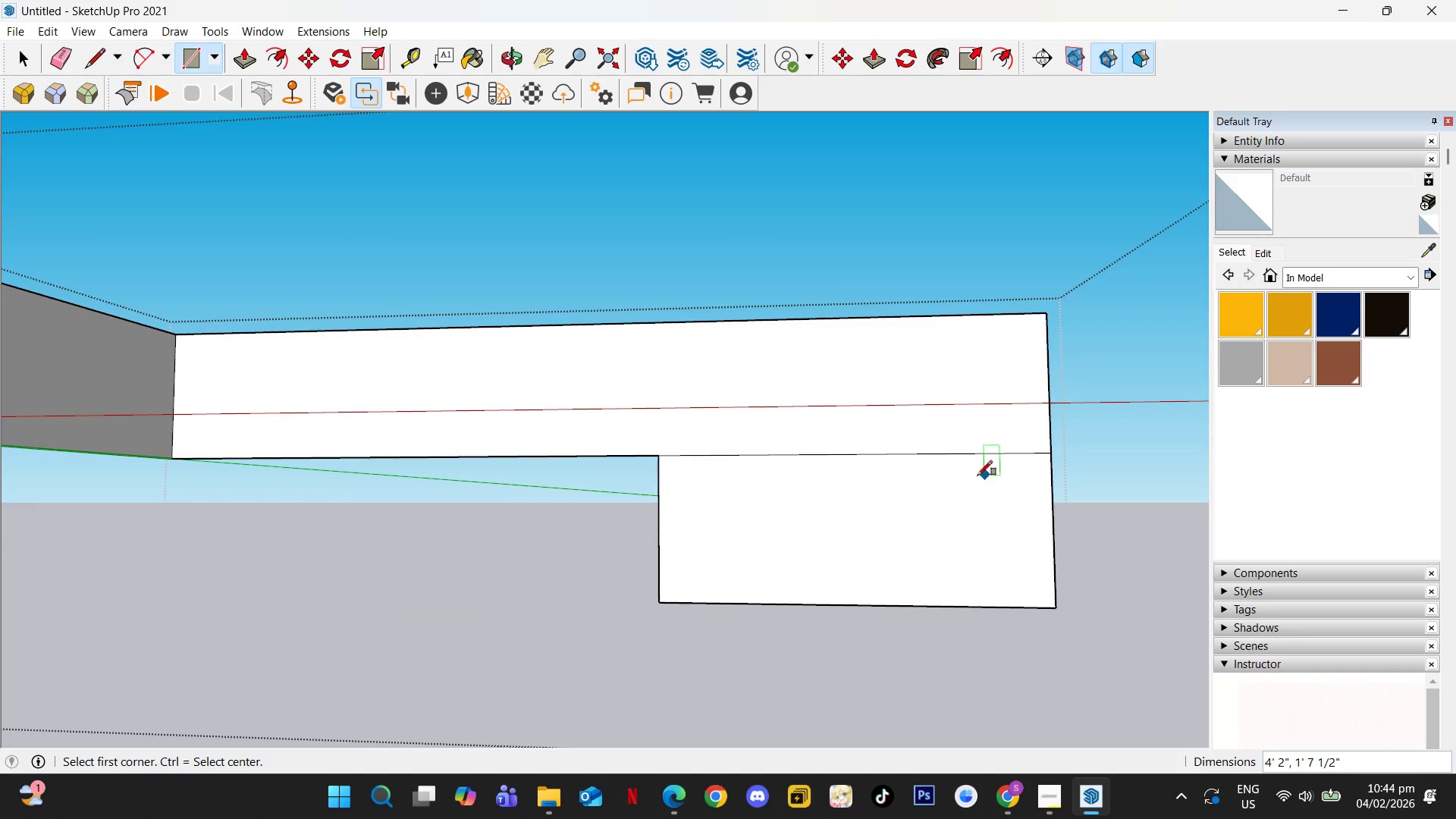 
scroll: coordinate [929, 479], scroll_direction: down, amount: 3.0
 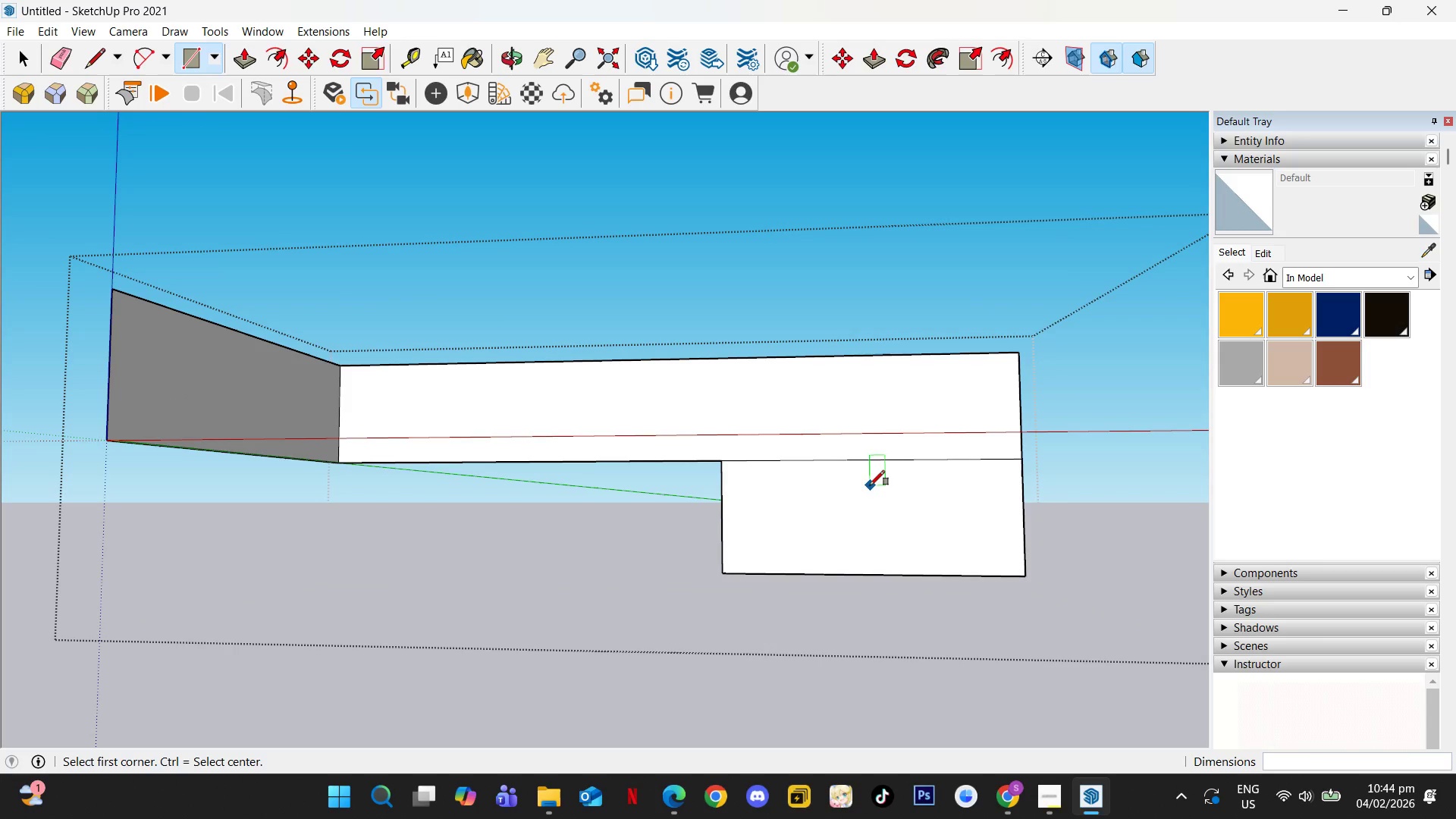 
key(E)
 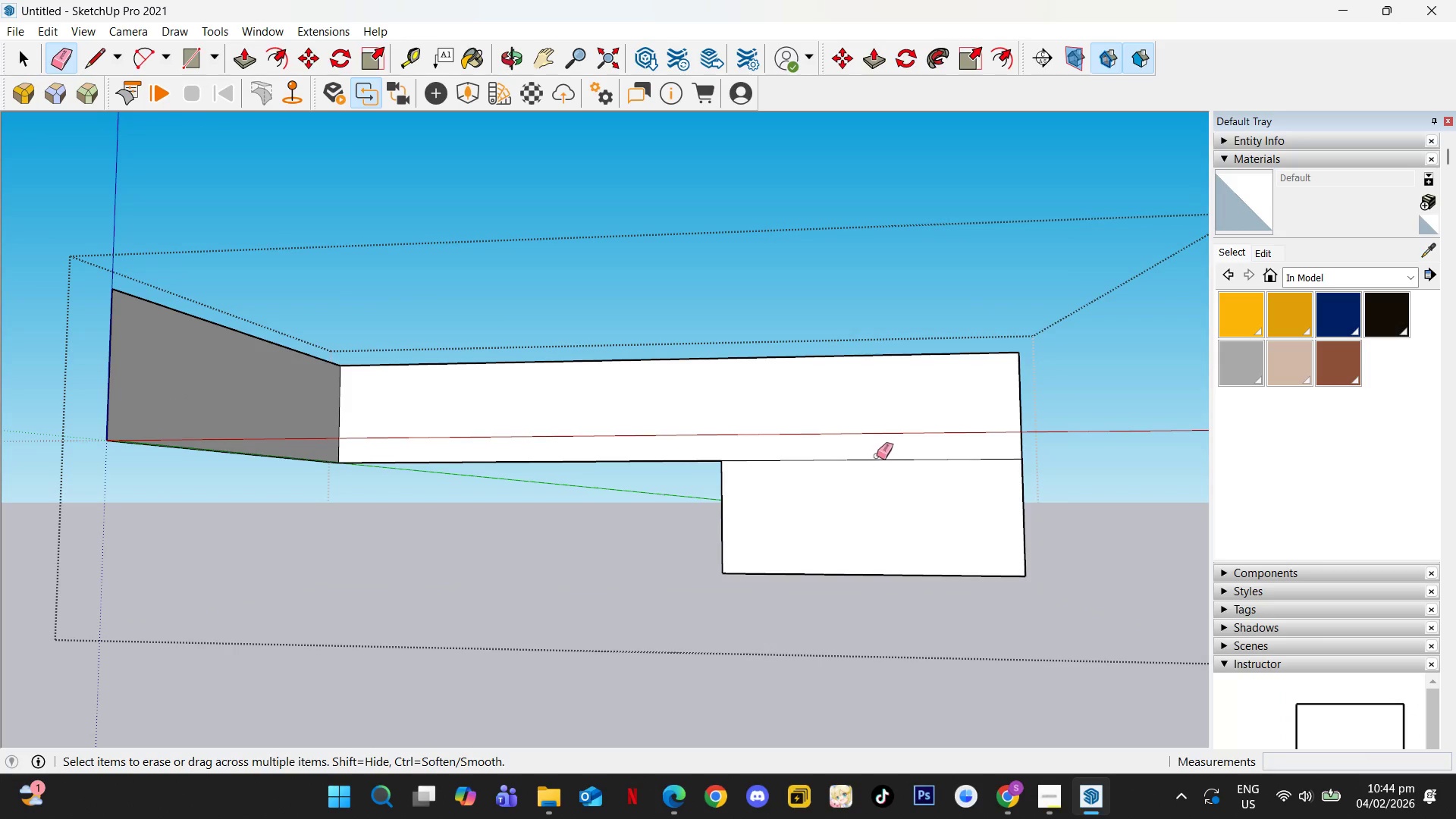 
left_click_drag(start_coordinate=[877, 454], to_coordinate=[869, 474])
 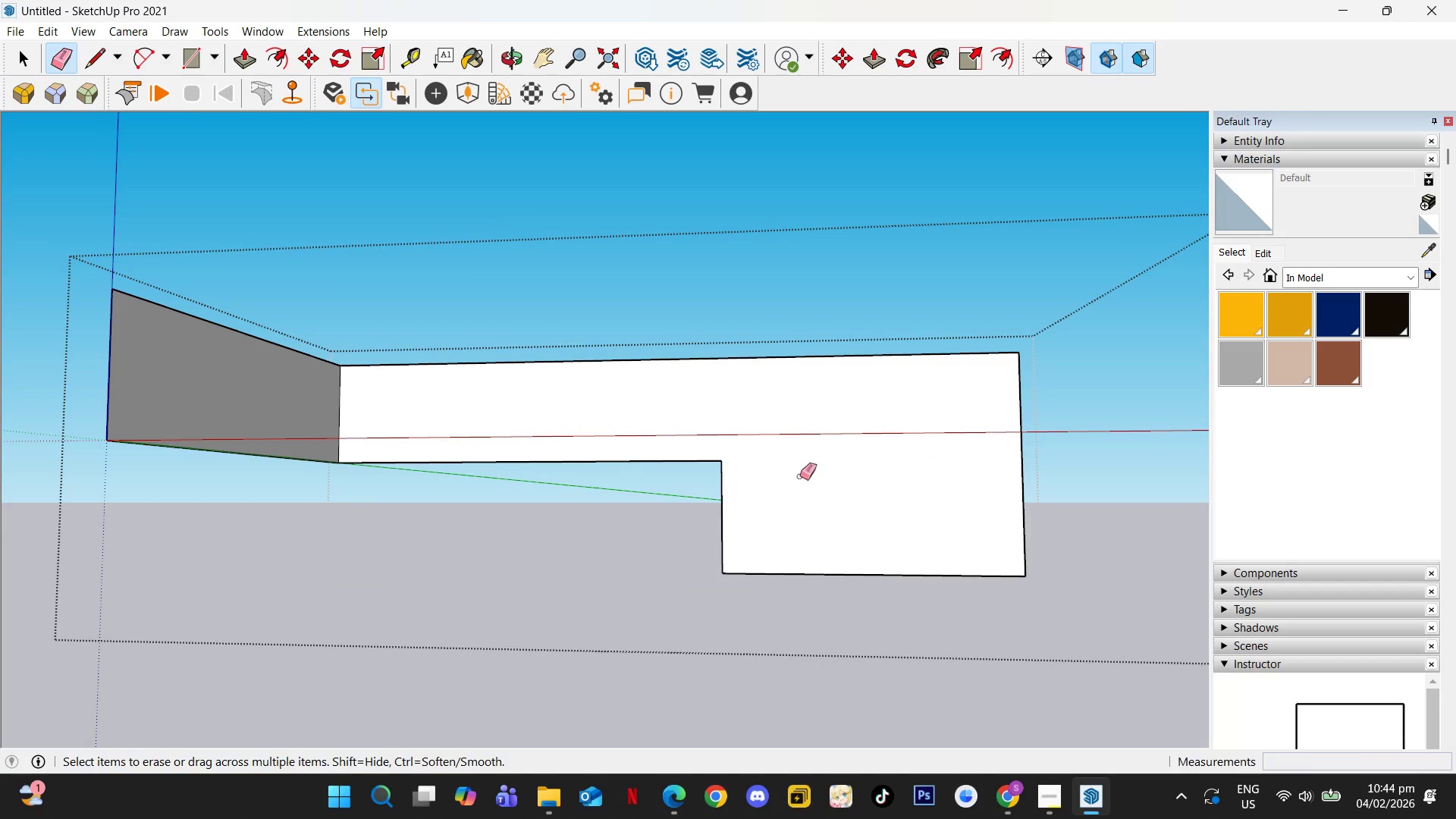 
key(Space)
 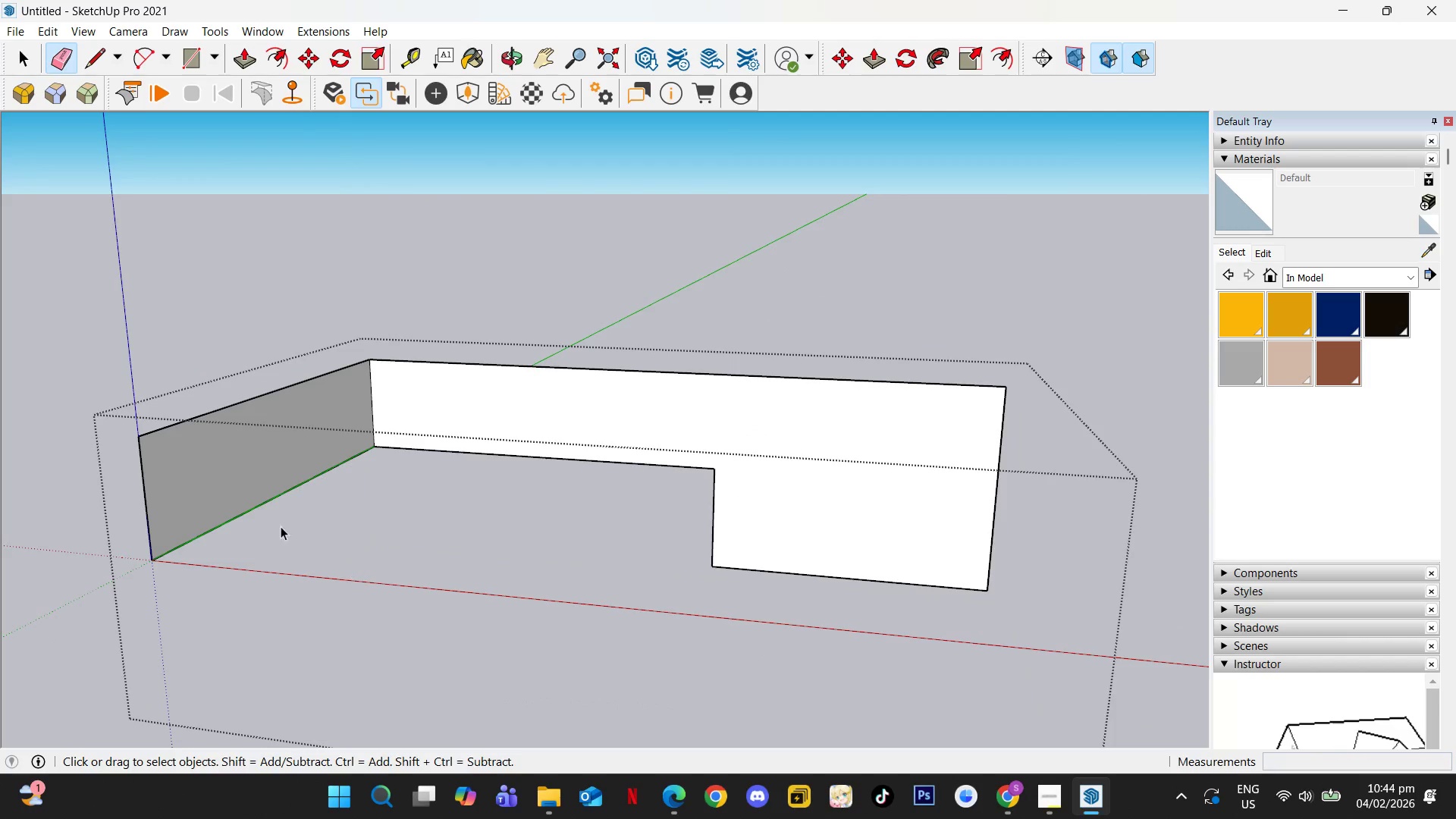 
scroll: coordinate [658, 479], scroll_direction: down, amount: 1.0
 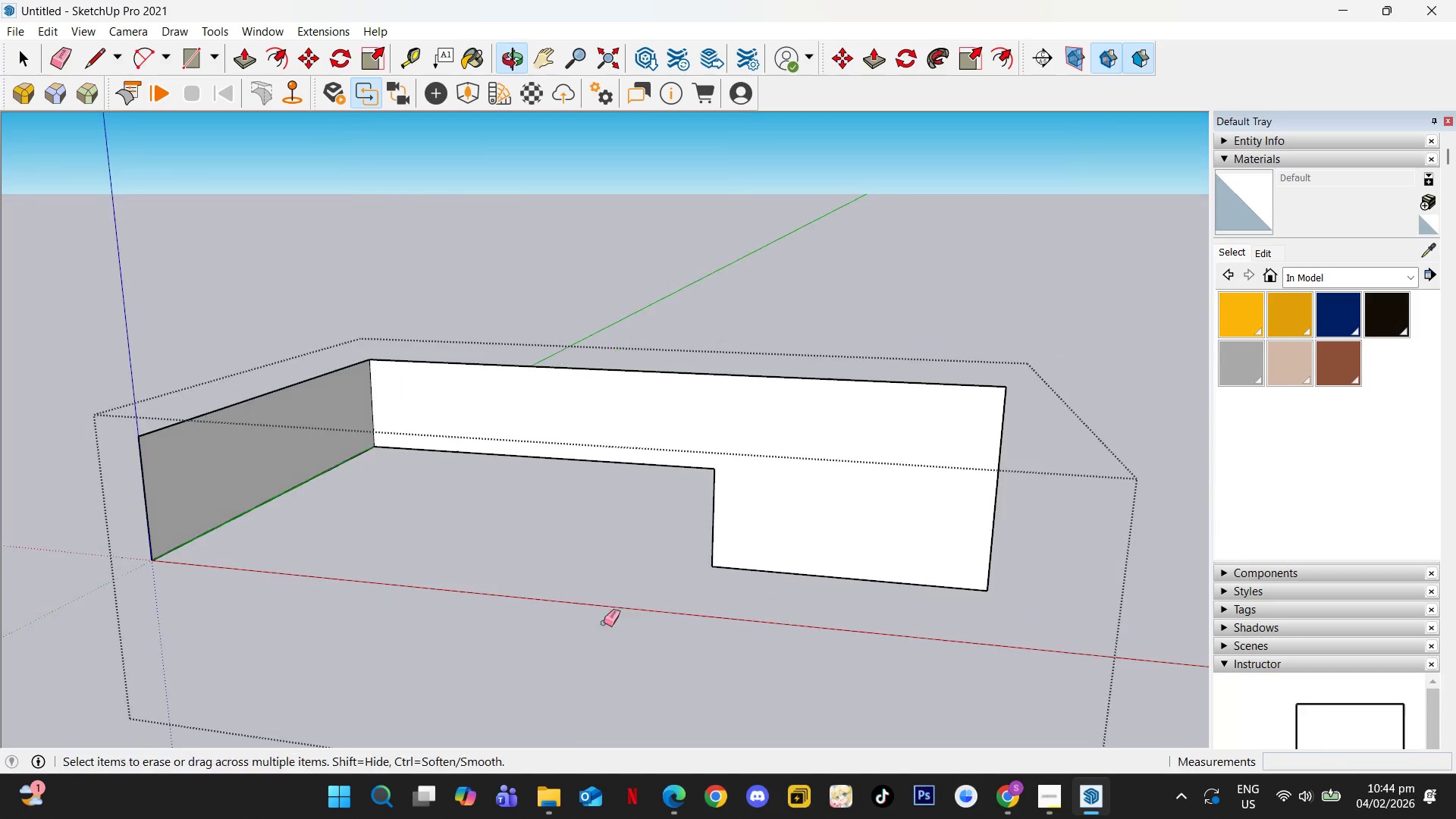 
left_click([165, 510])
 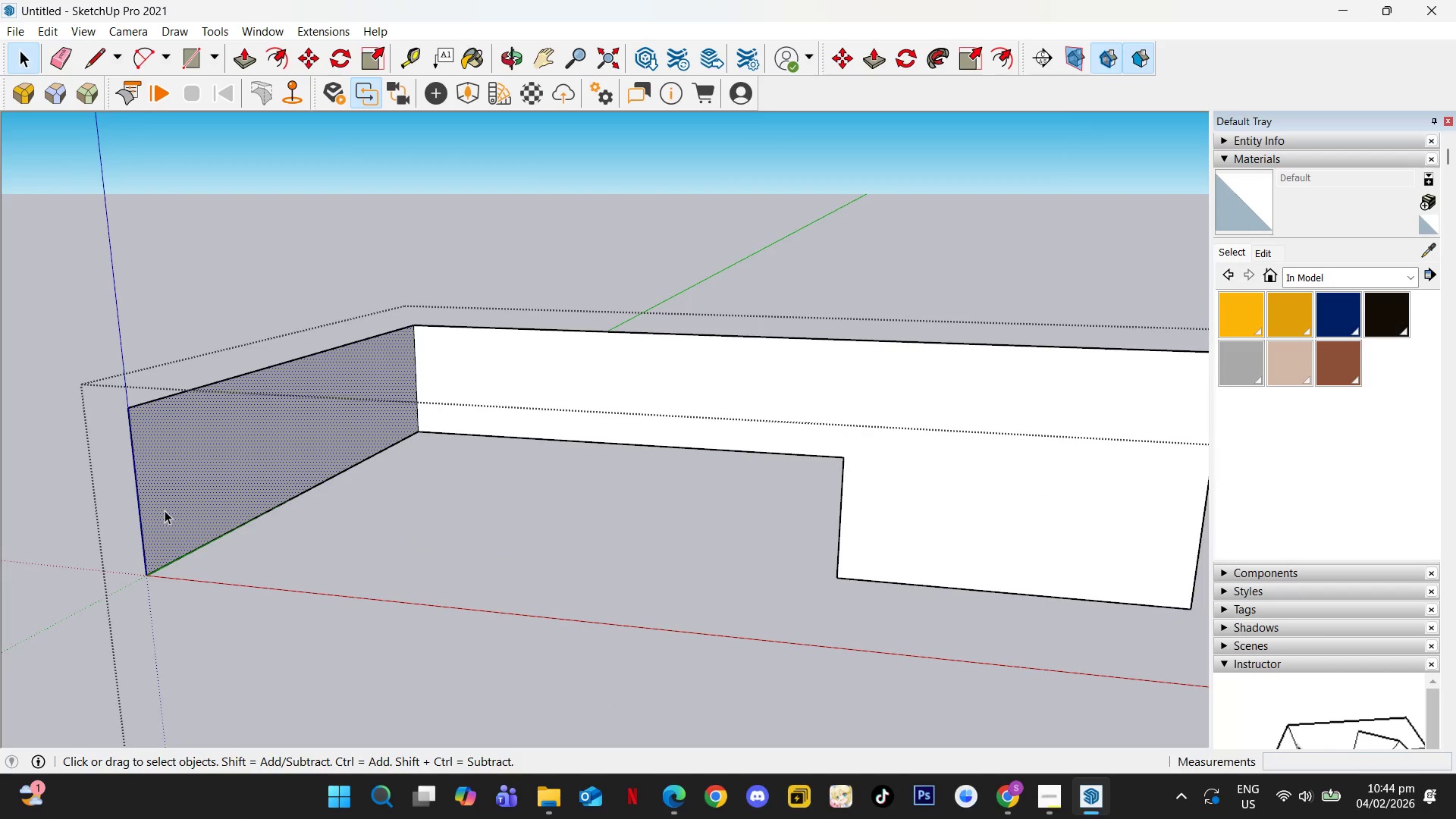 
scroll: coordinate [168, 517], scroll_direction: up, amount: 3.0
 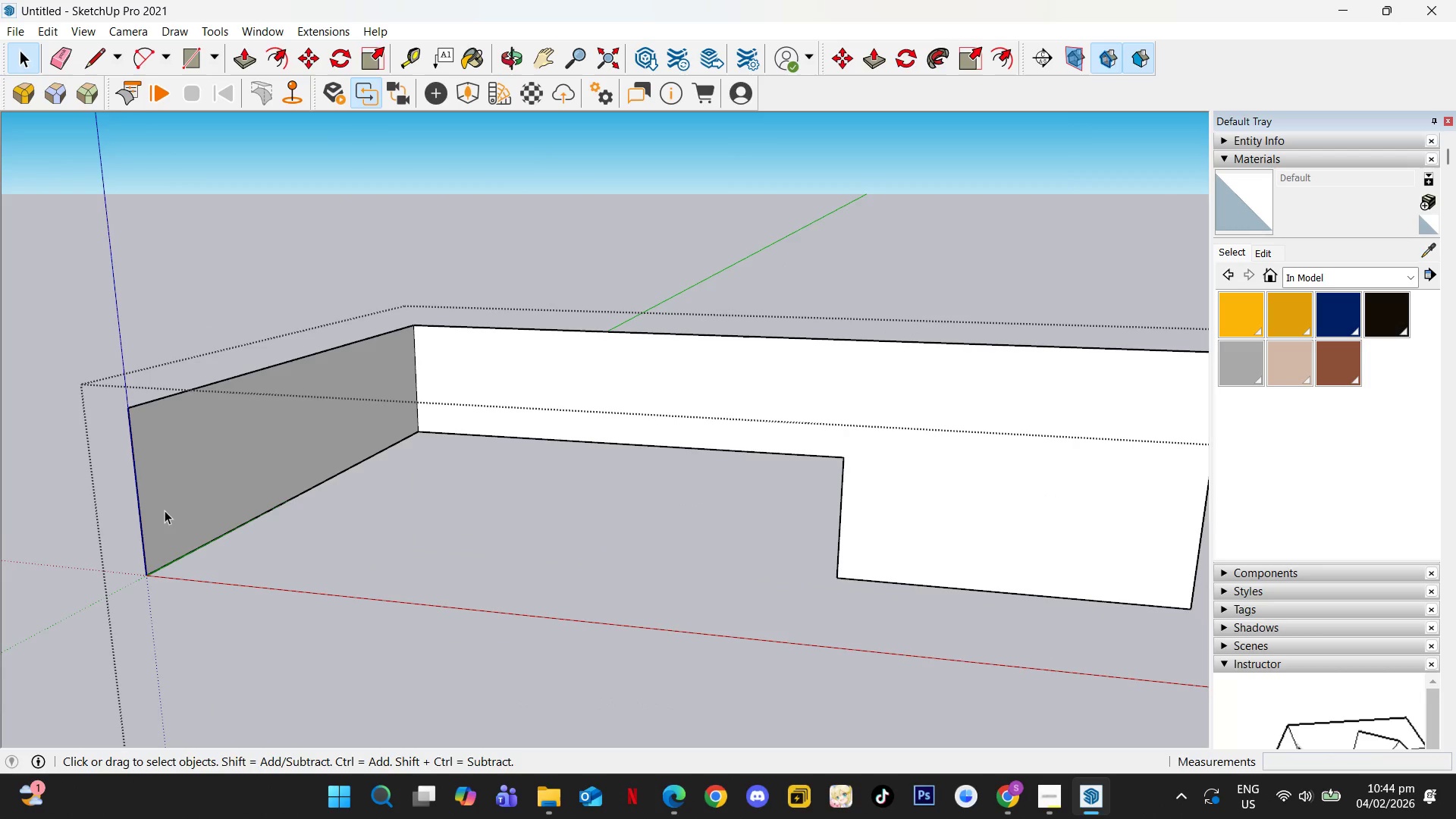 
key(P)
 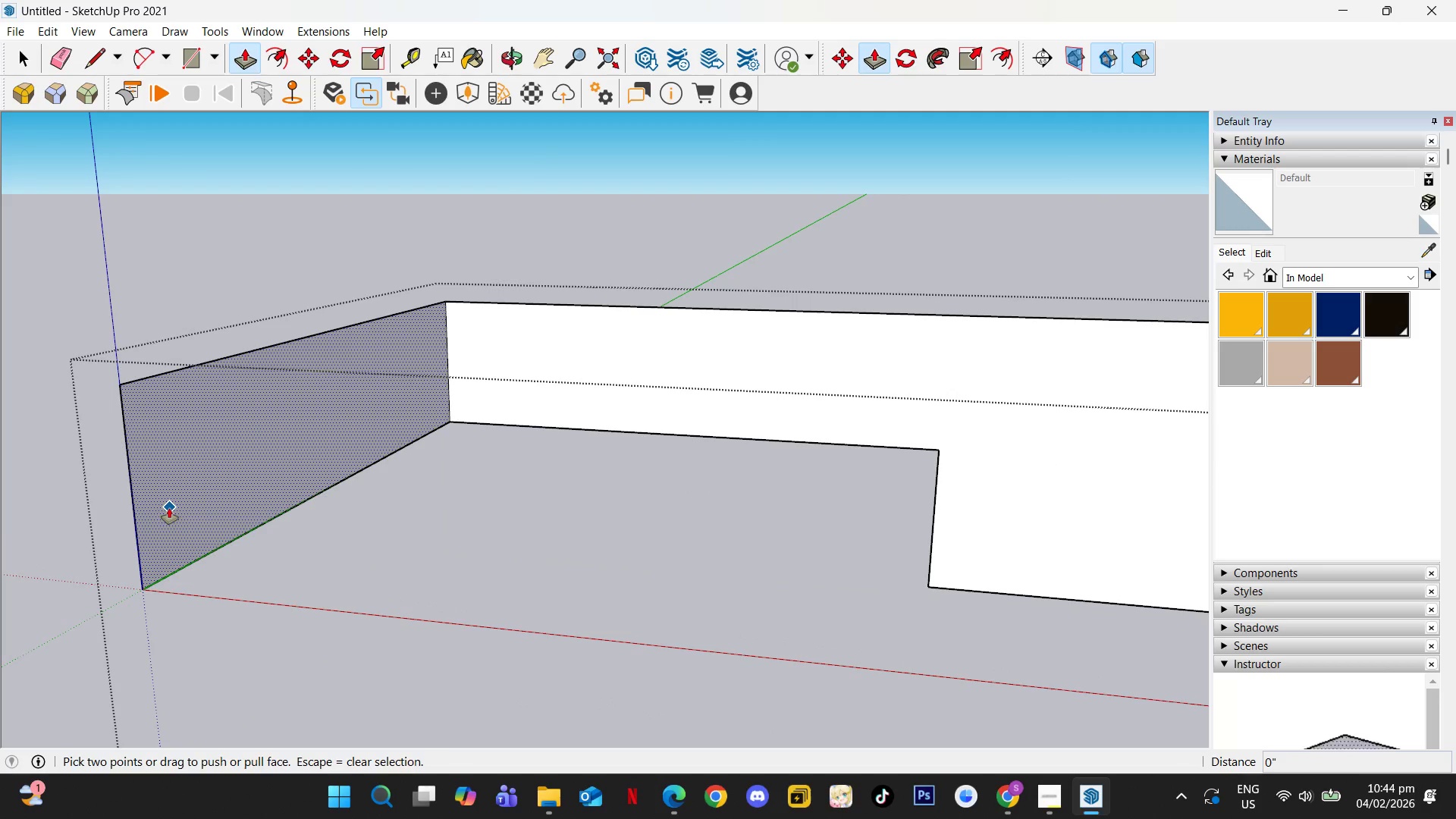 
scroll: coordinate [165, 510], scroll_direction: up, amount: 2.0
 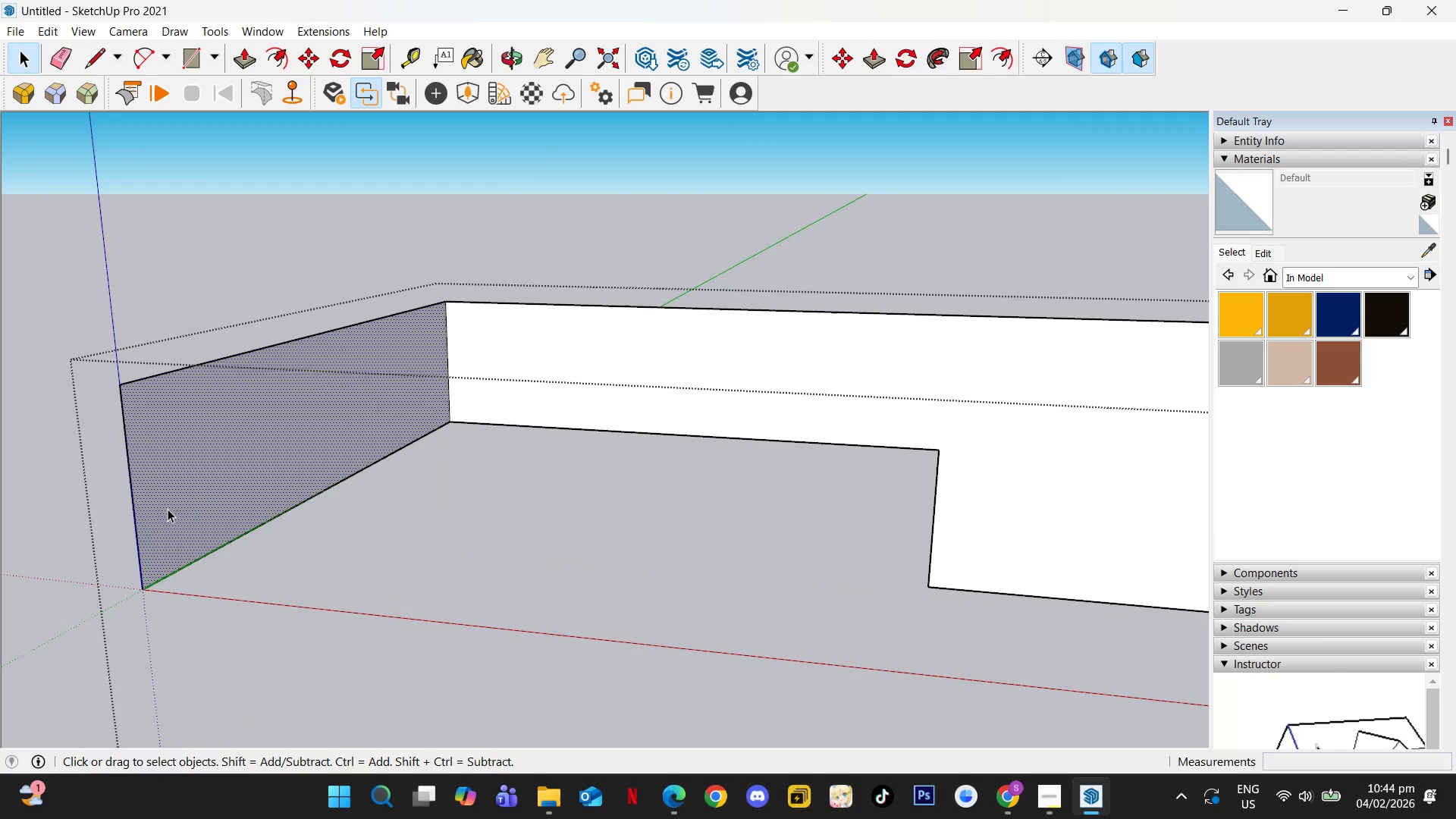 
left_click([169, 508])
 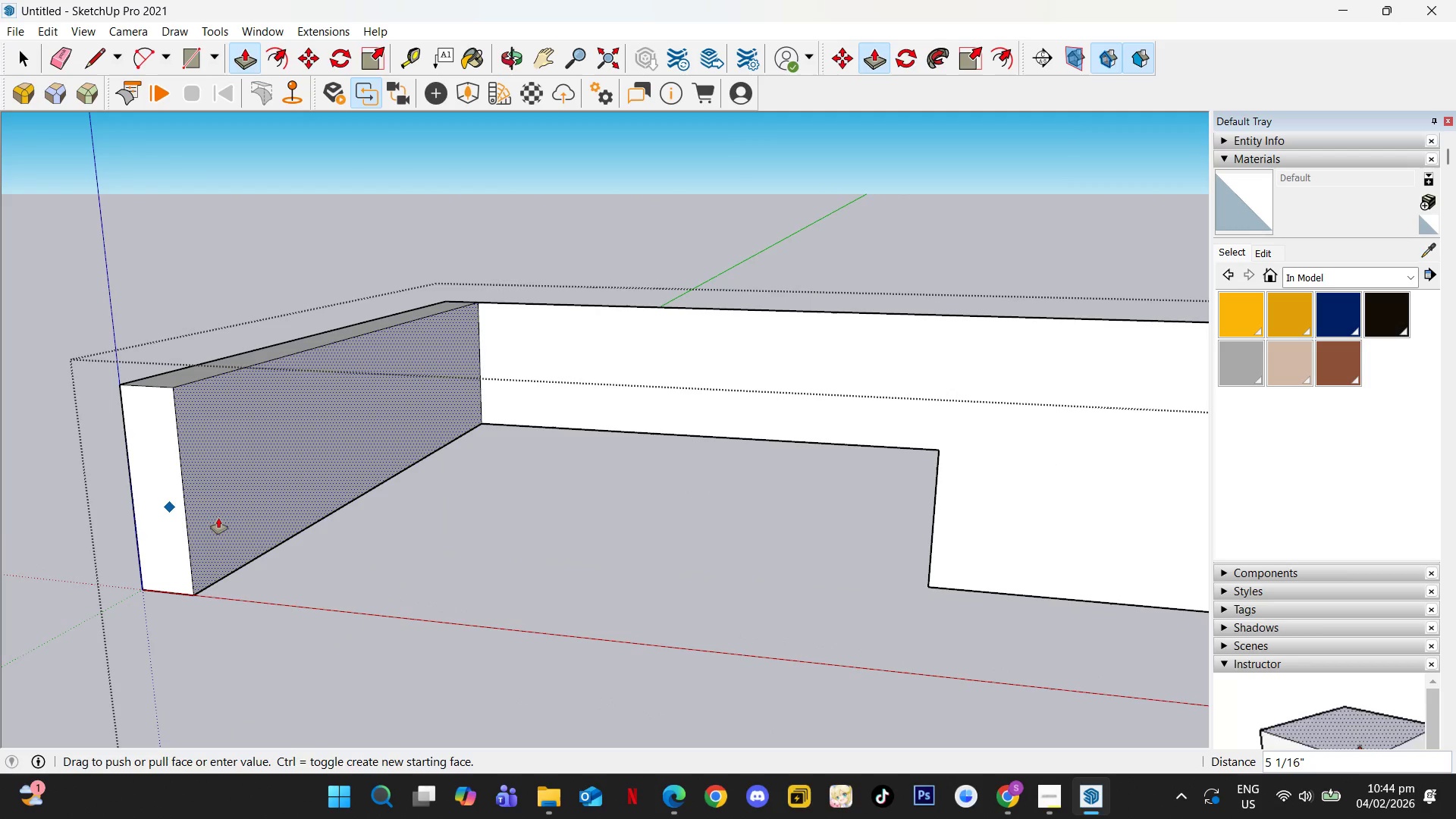 
key(Numpad1)
 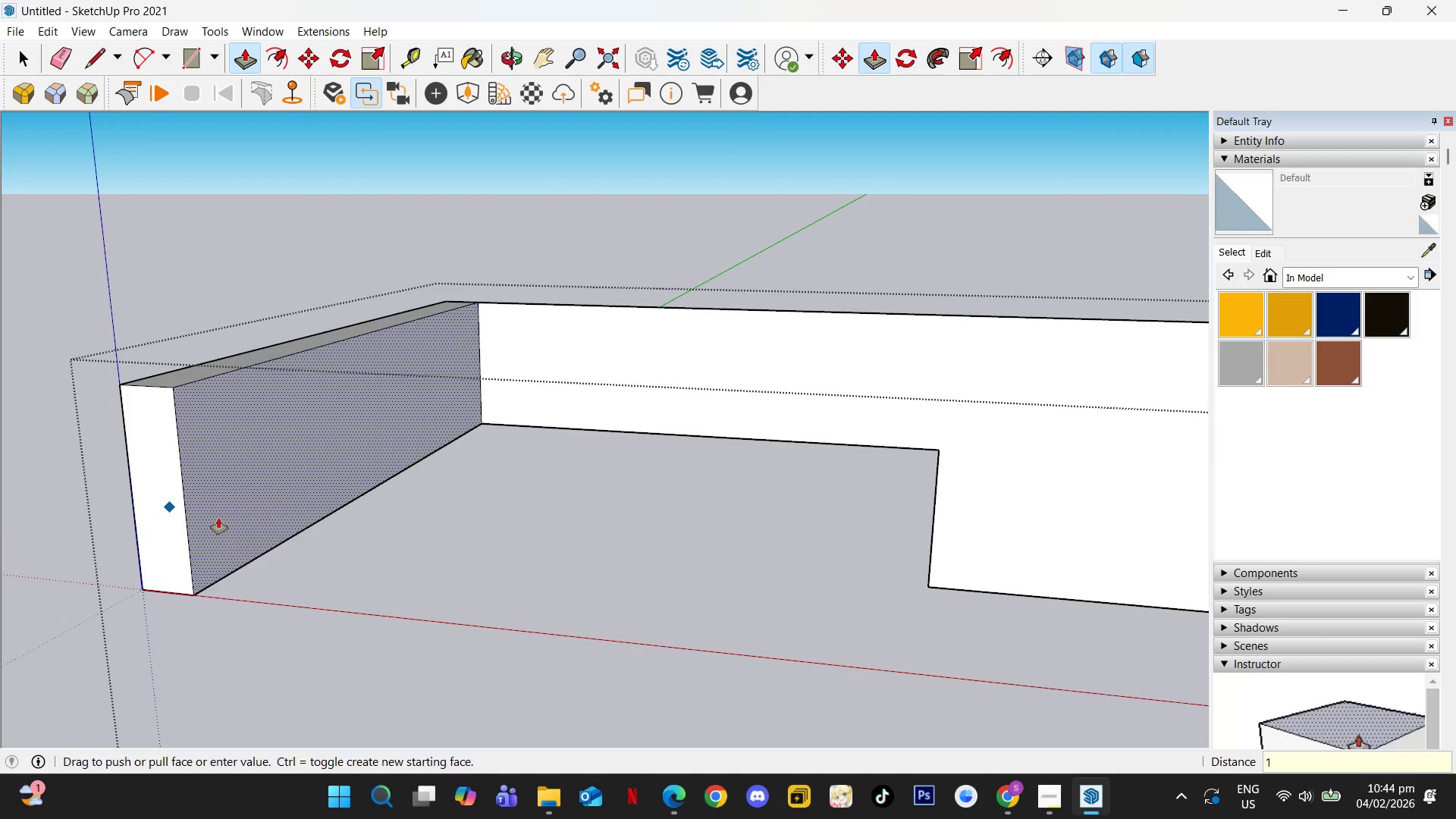 
key(NumpadEnter)
 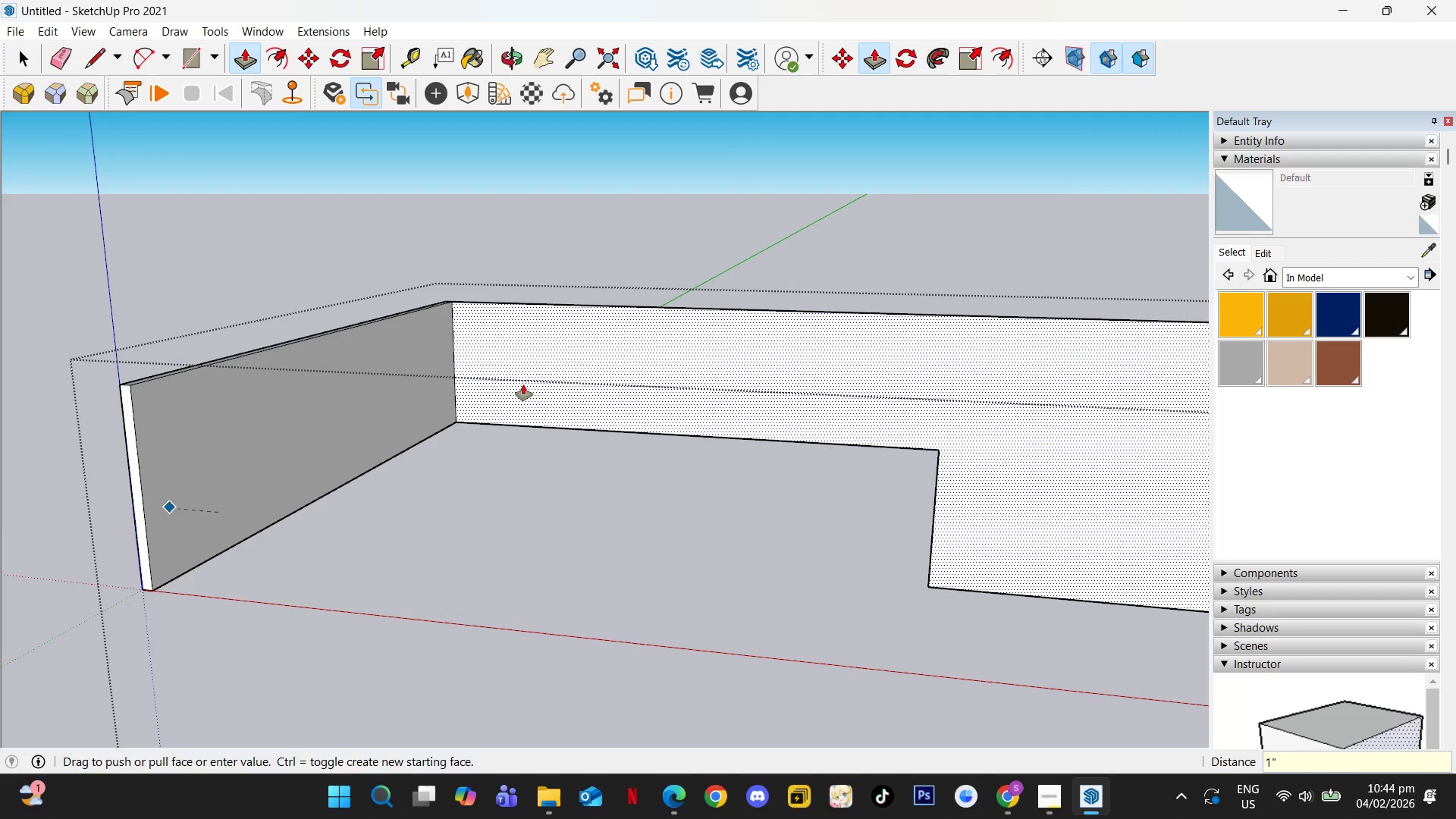 
left_click([523, 384])
 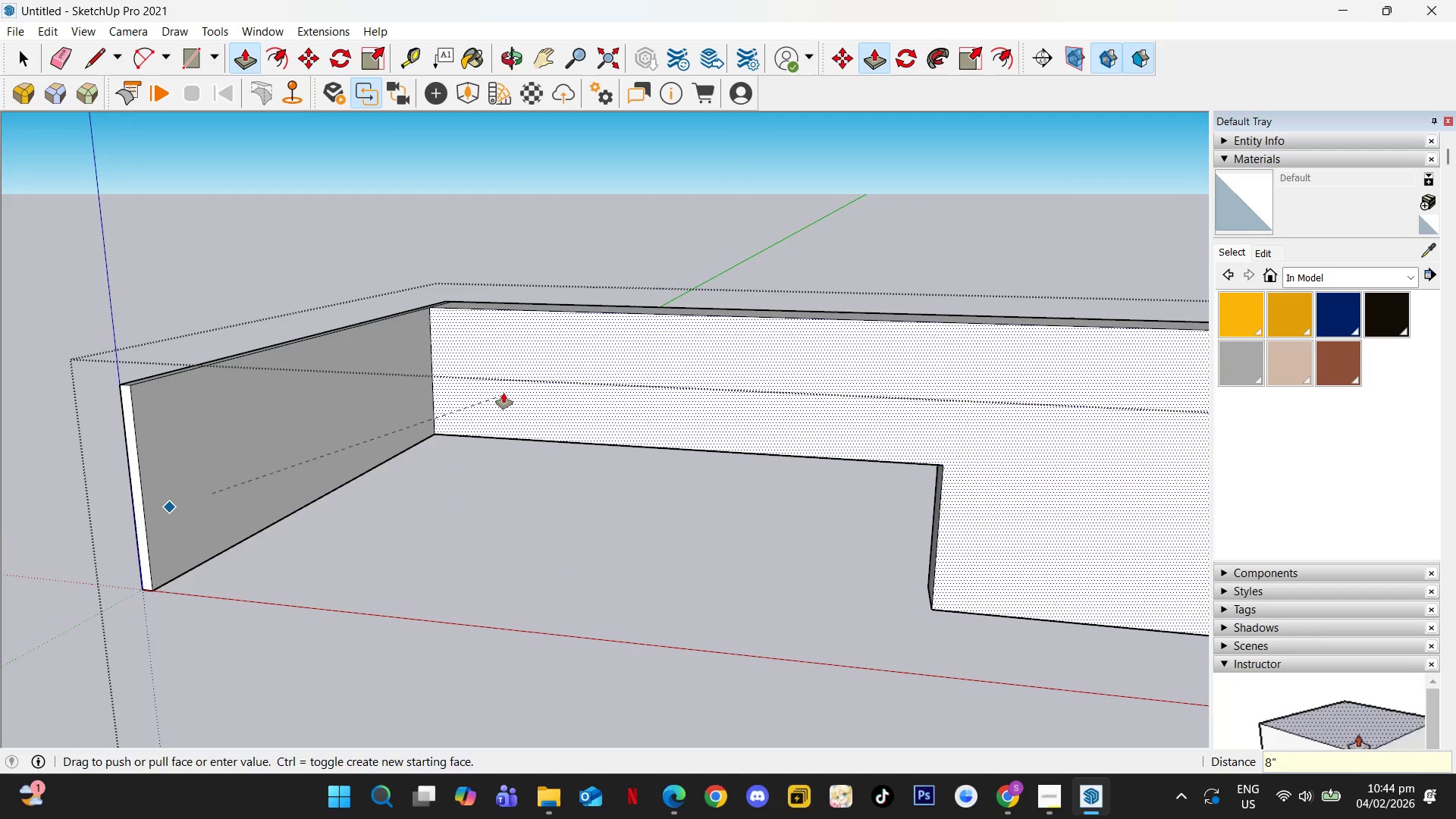 
key(Numpad1)
 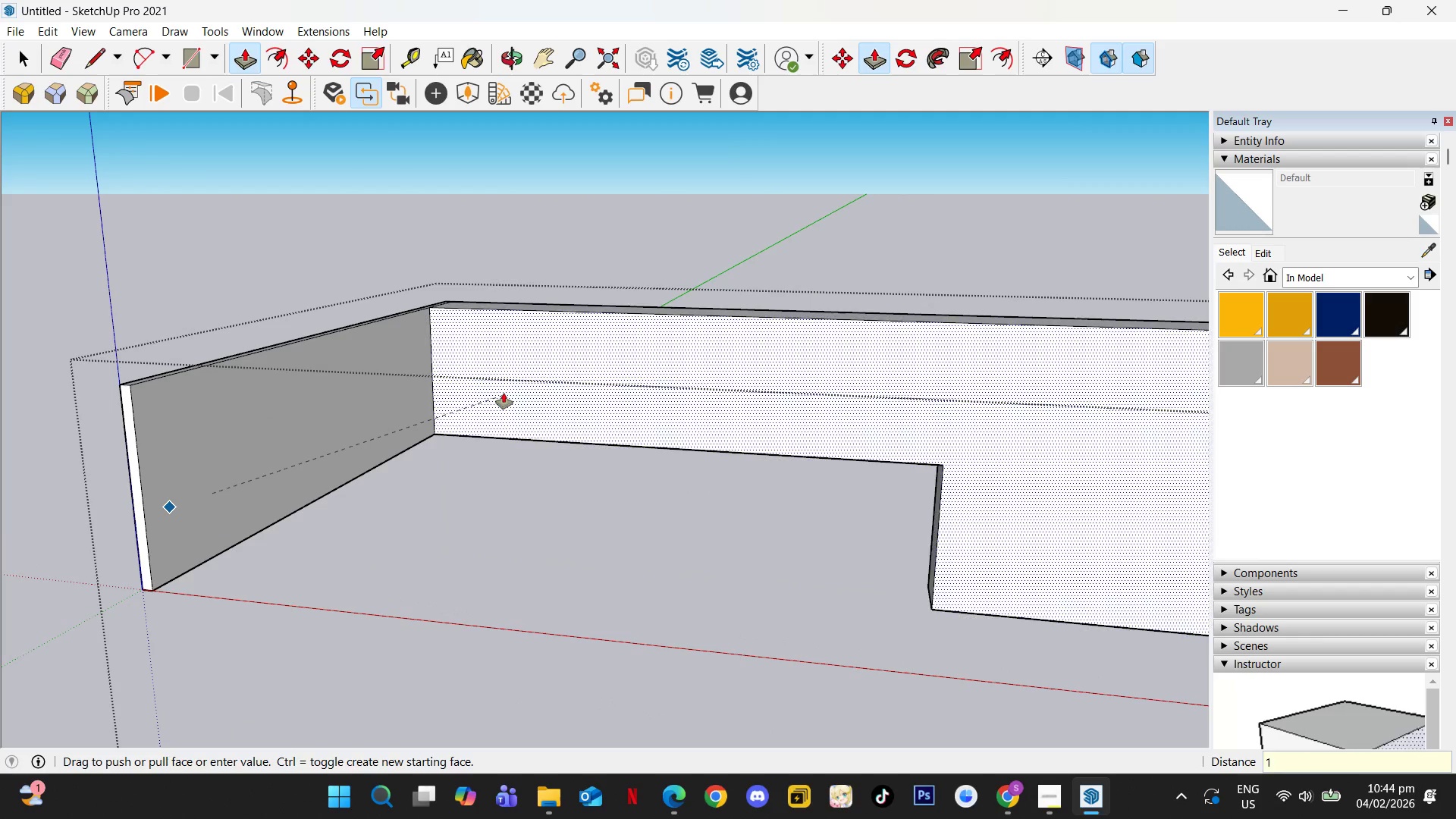 
key(NumpadEnter)
 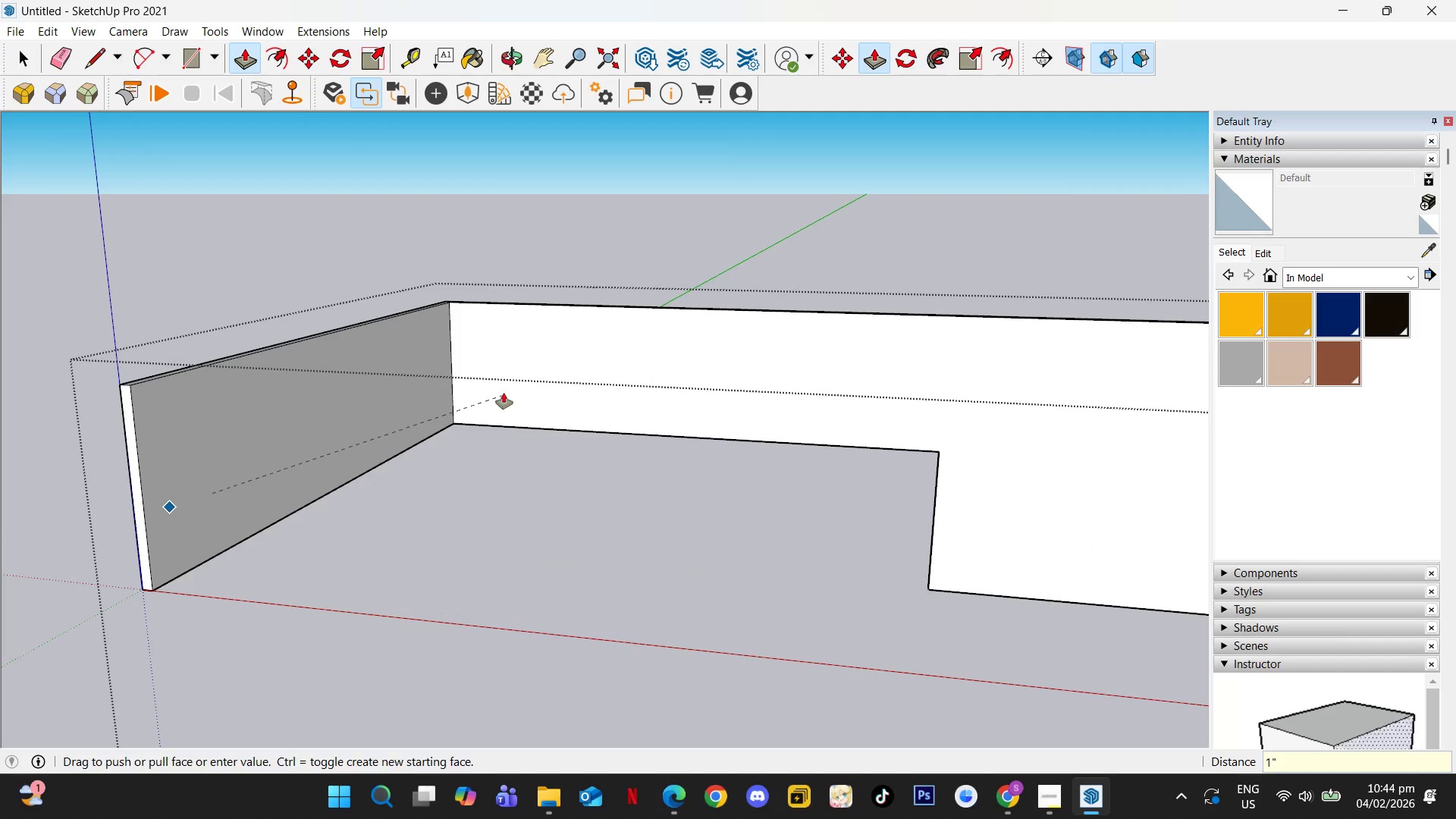 
key(Space)
 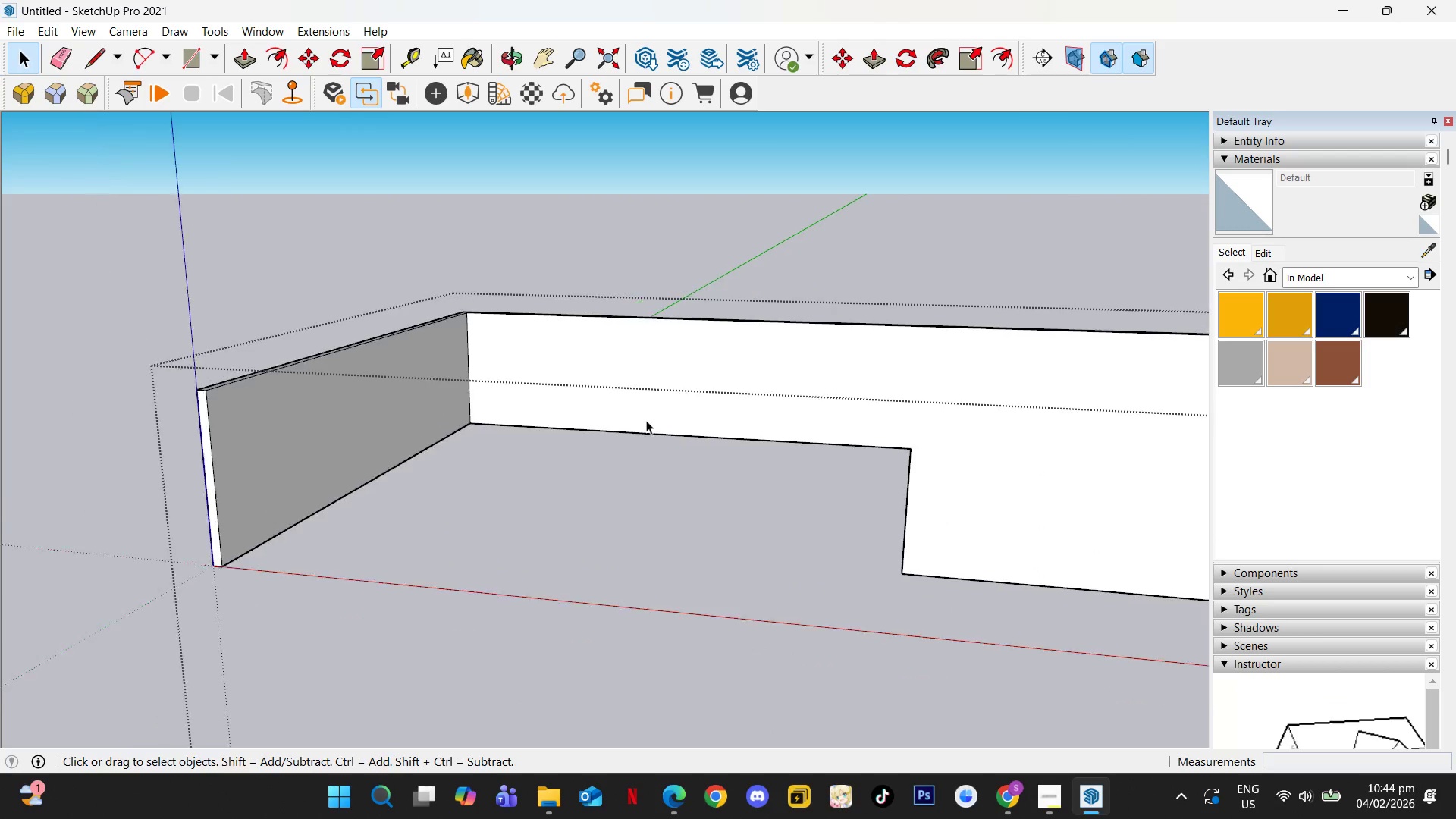 
key(Escape)
 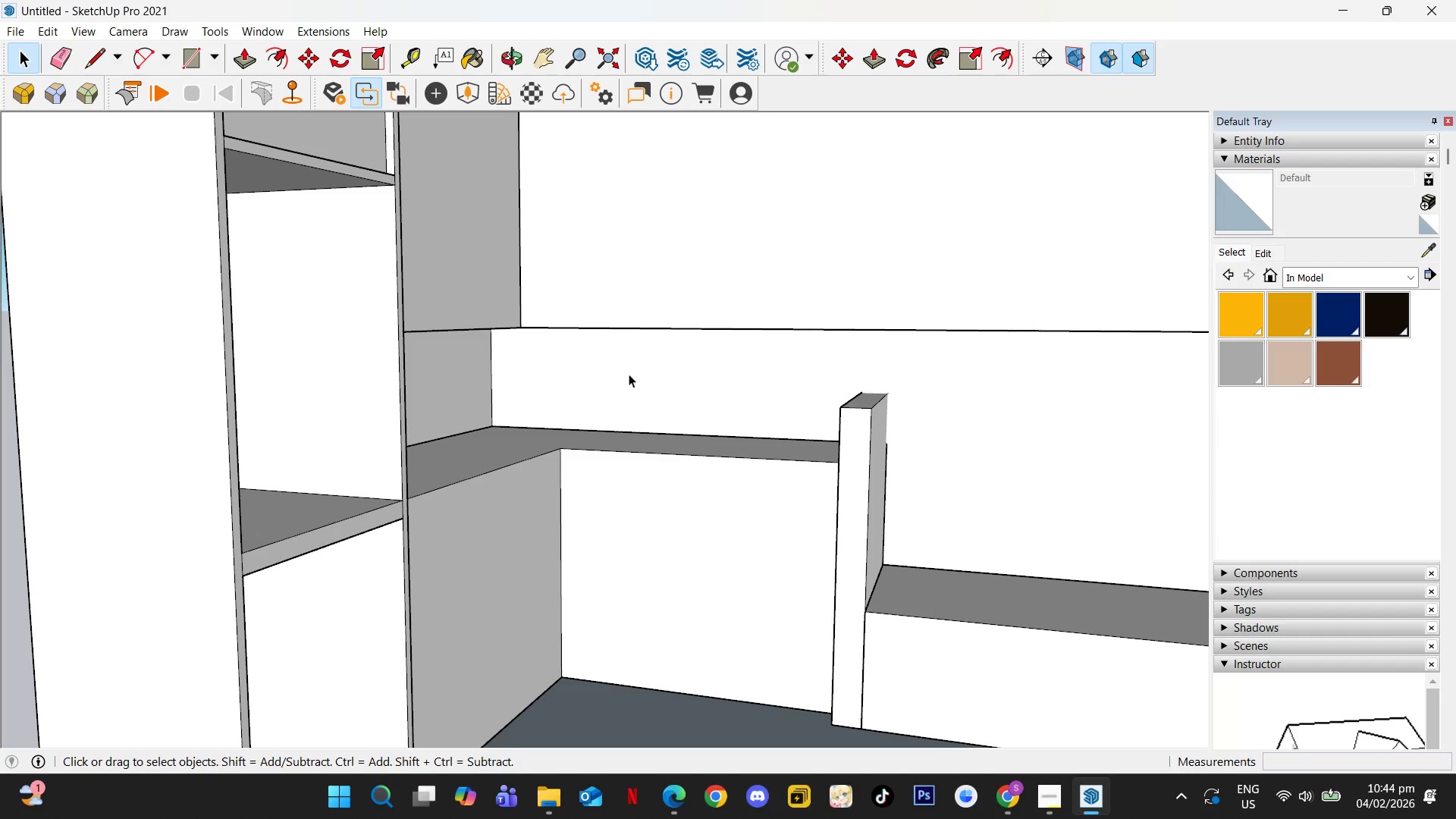 
scroll: coordinate [646, 420], scroll_direction: down, amount: 2.0
 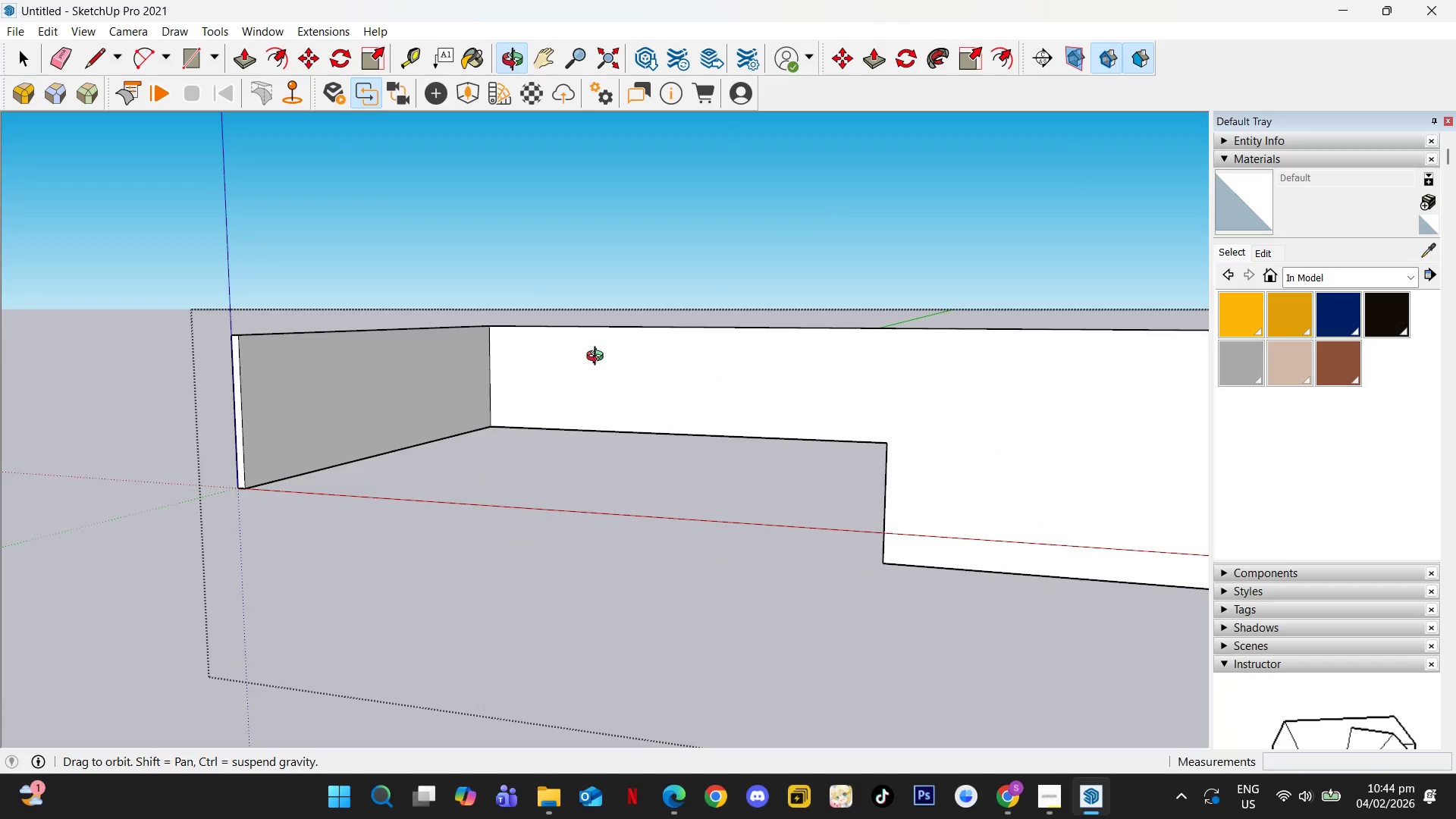 
key(Escape)
 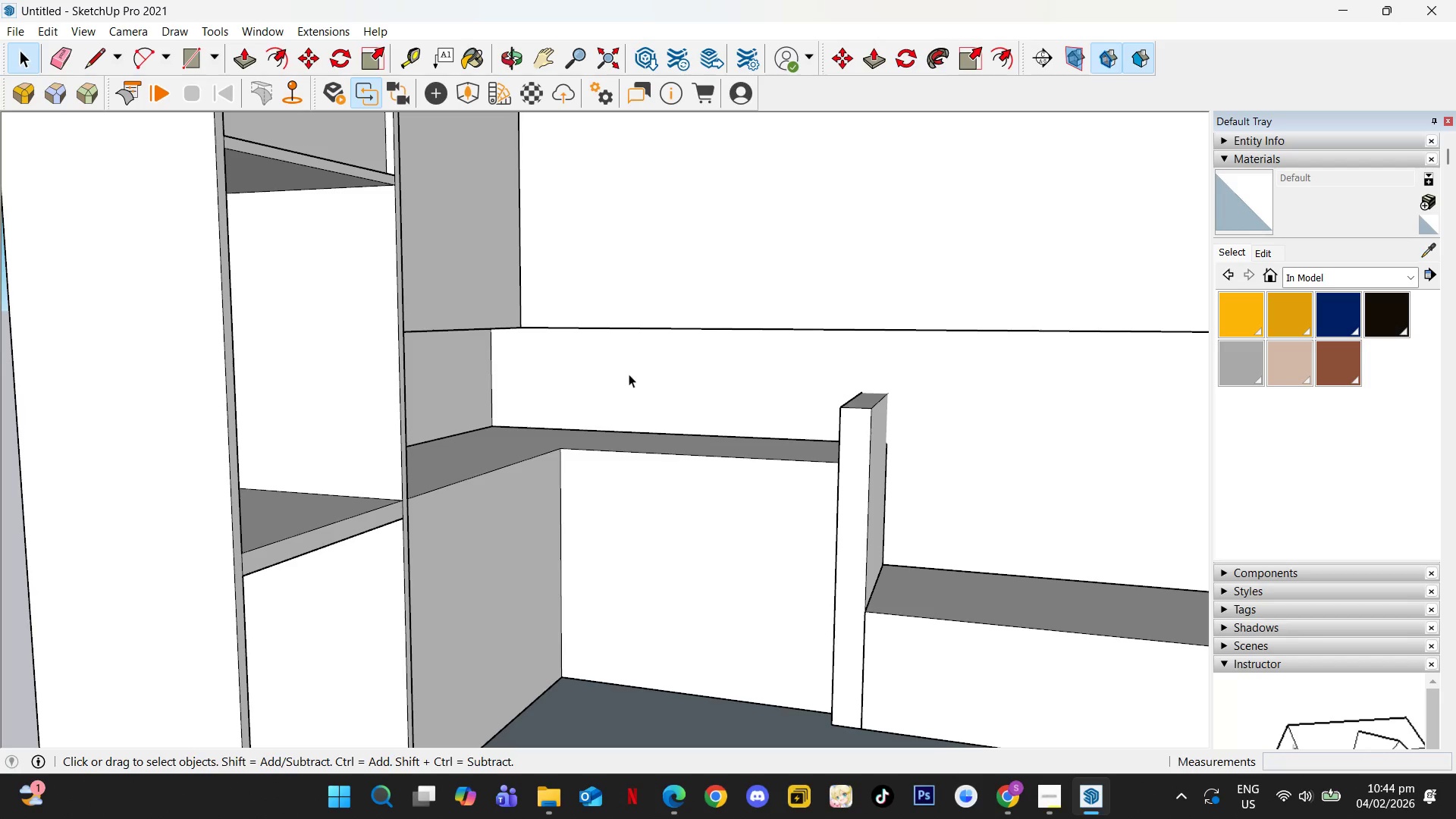 
key(Escape)
 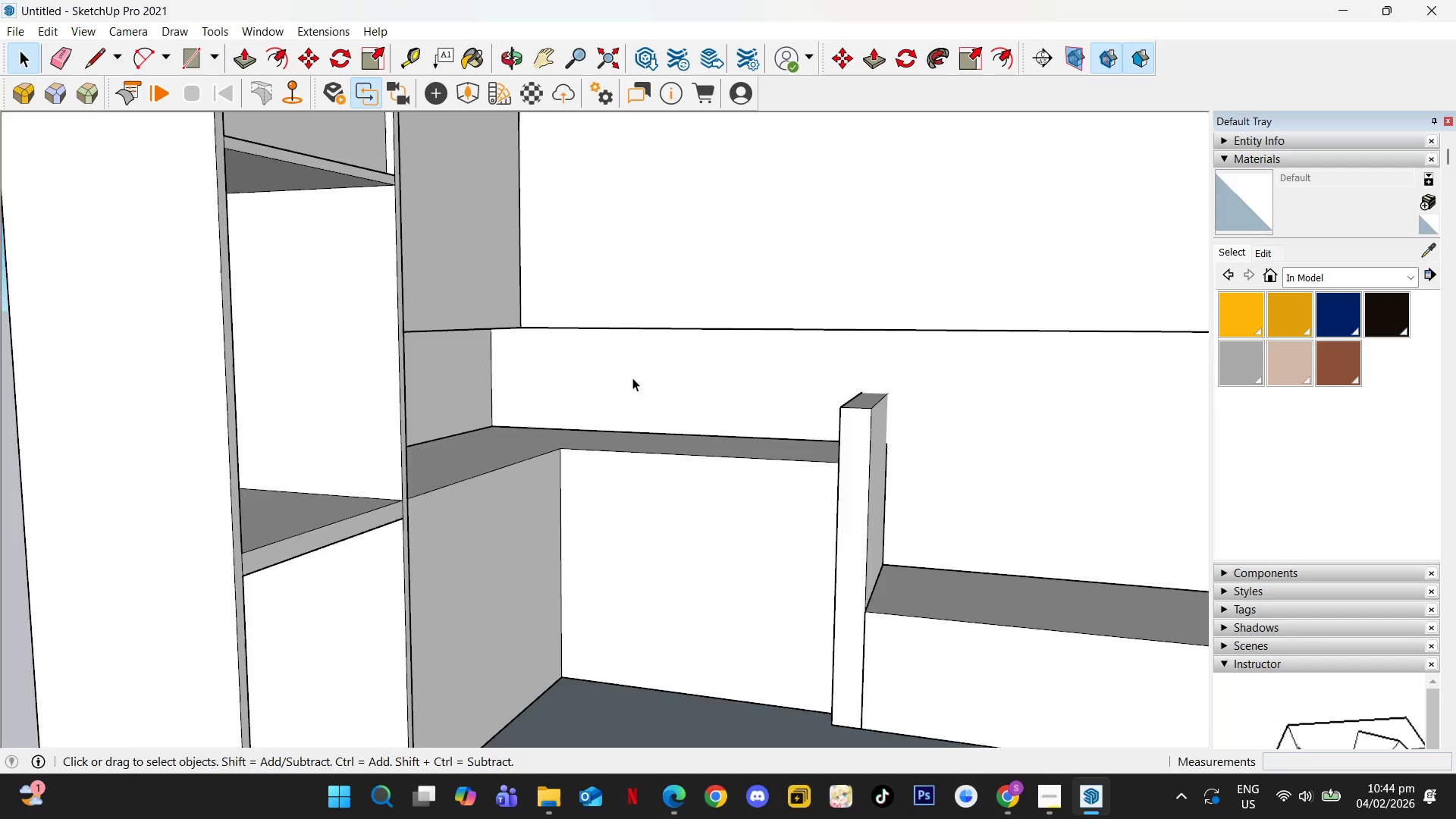 
scroll: coordinate [739, 403], scroll_direction: down, amount: 3.0
 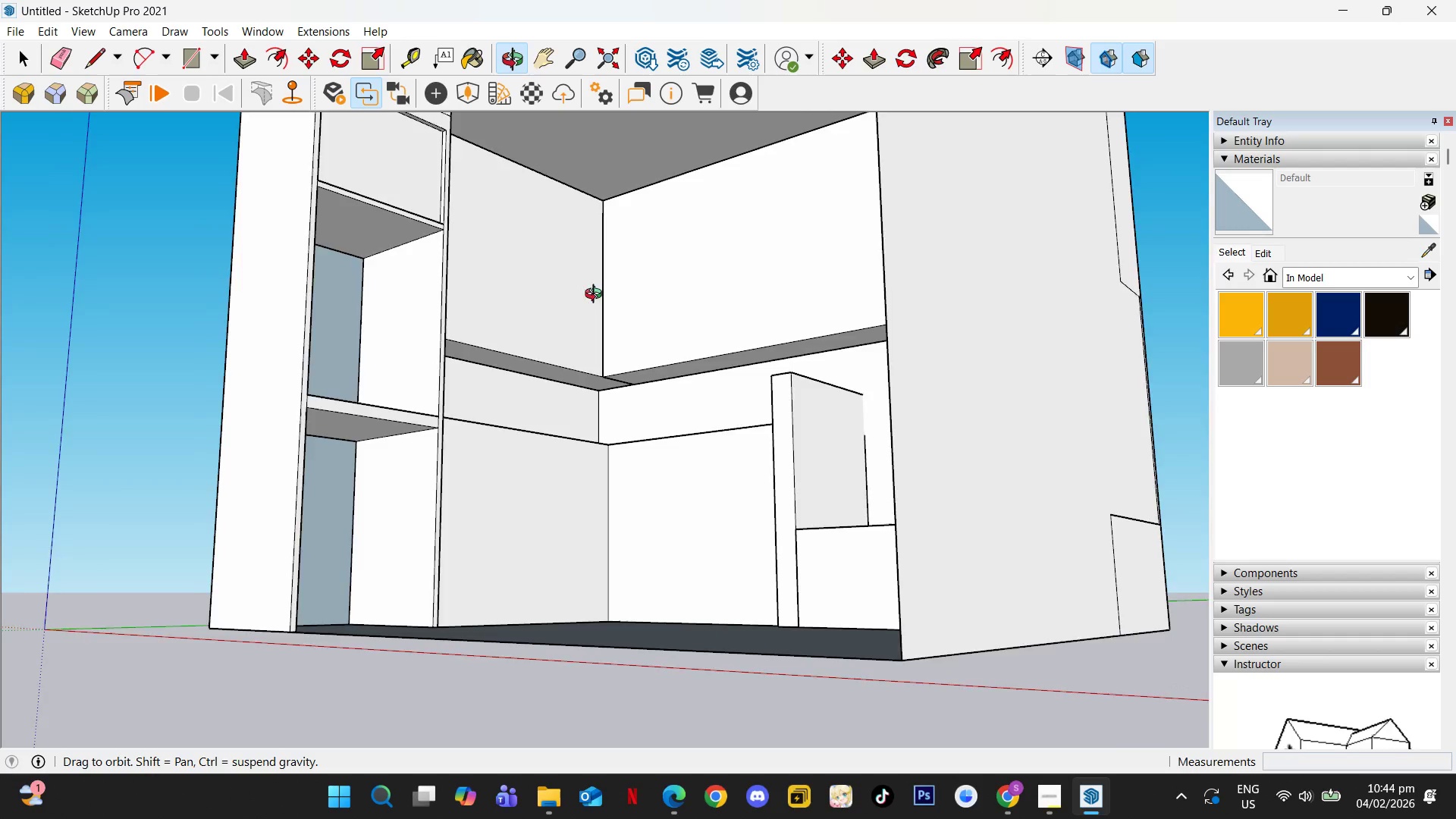 
double_click([560, 355])
 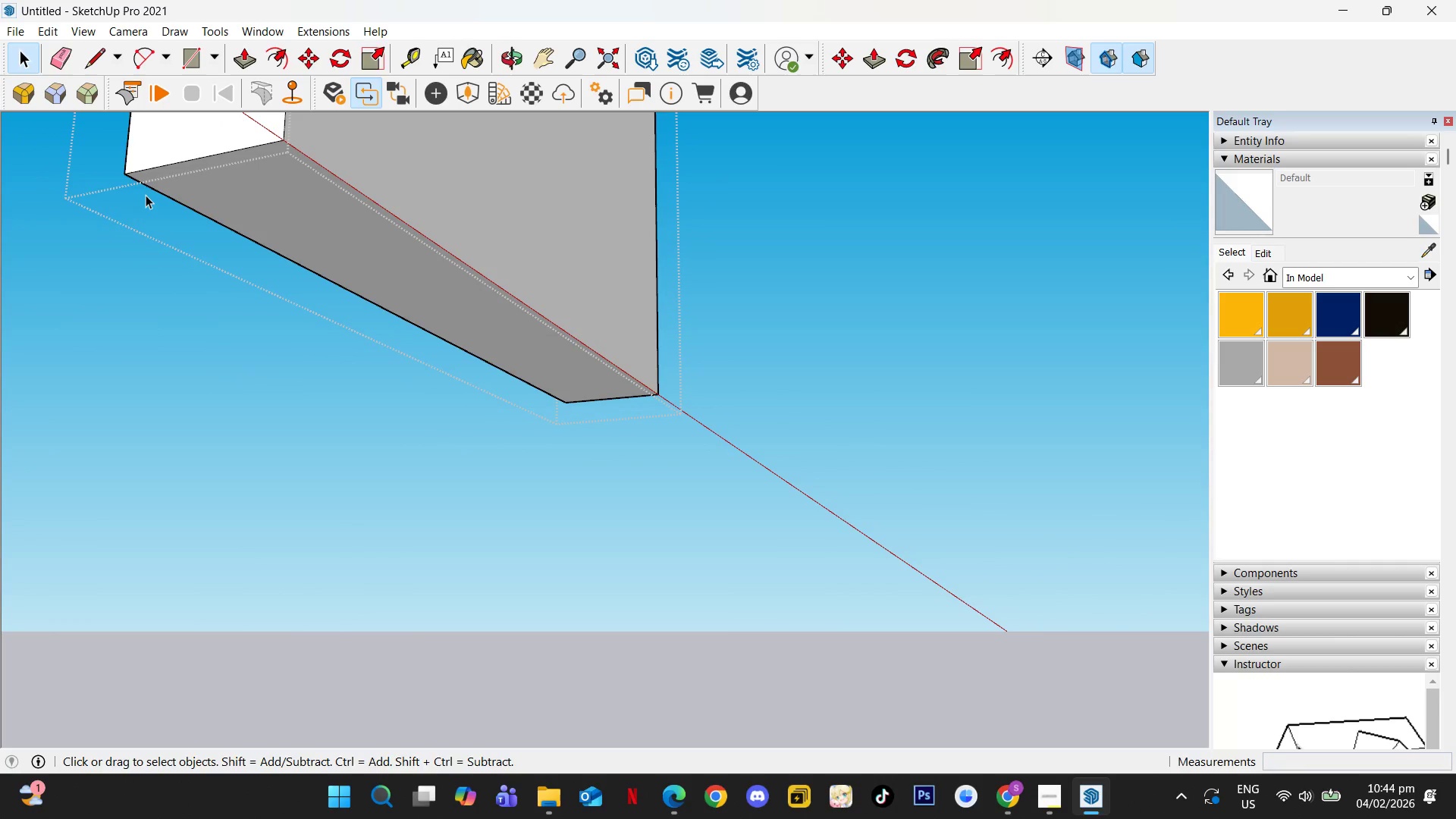 
scroll: coordinate [544, 370], scroll_direction: up, amount: 7.0
 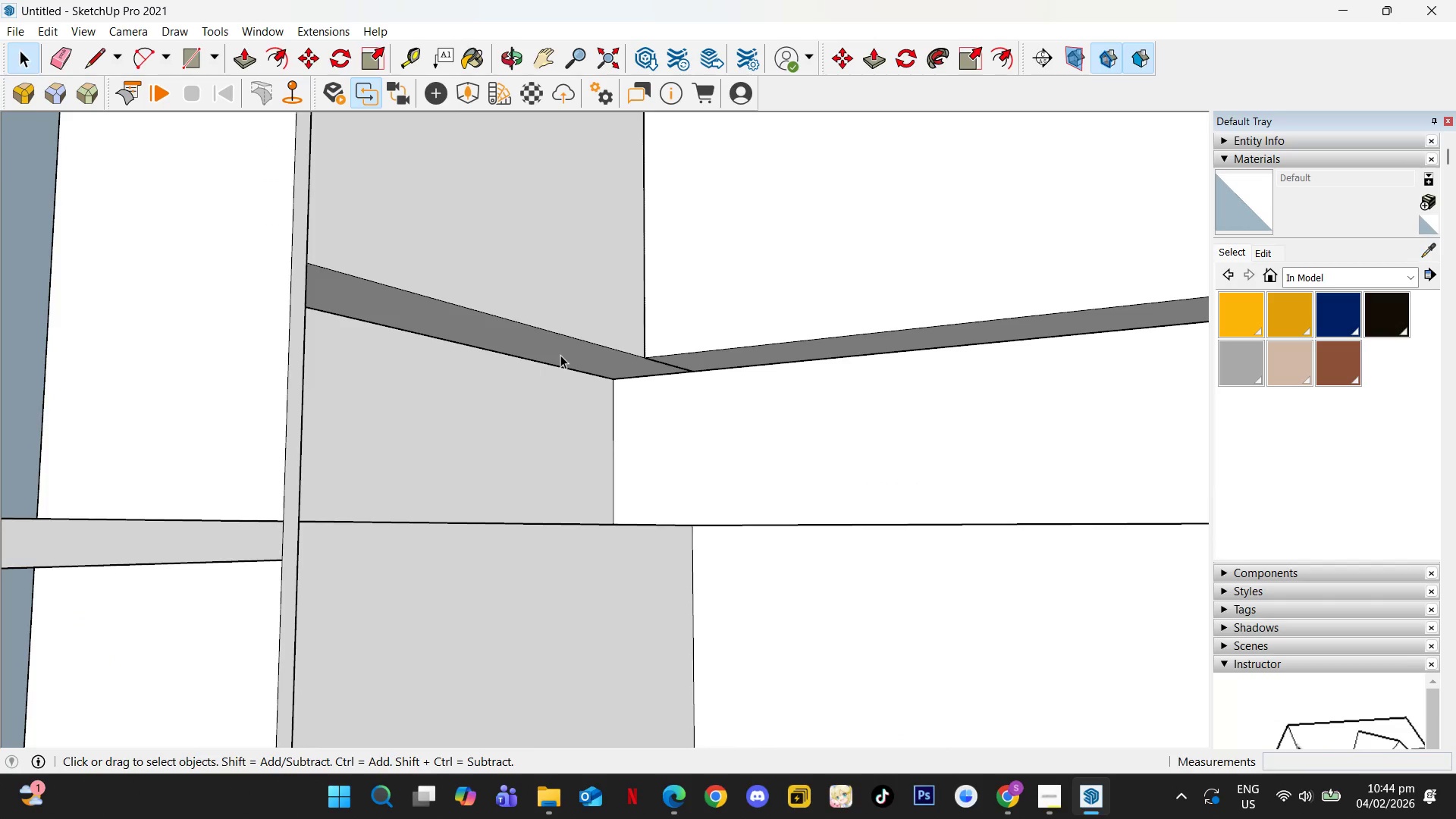 
left_click([152, 187])
 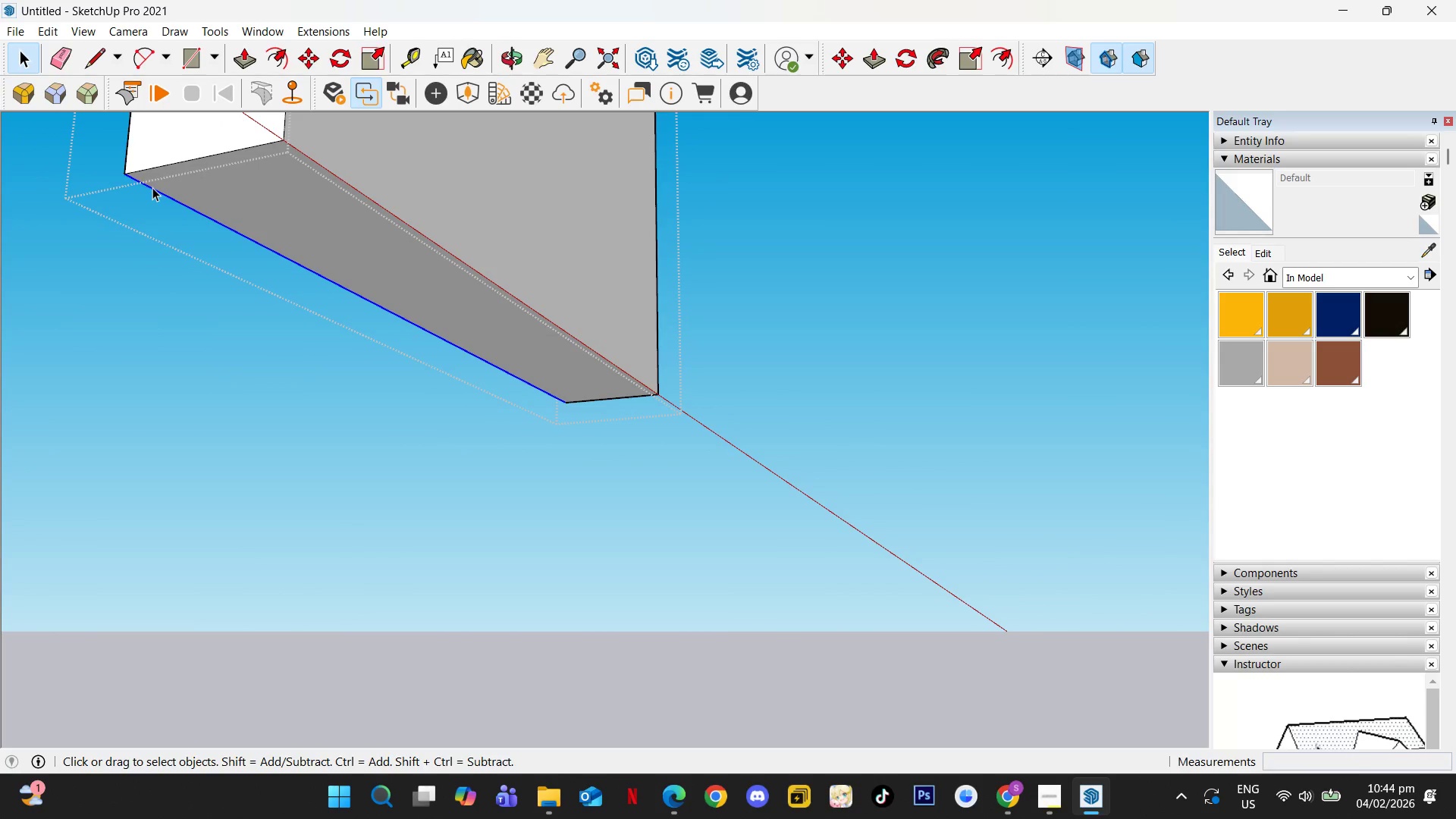 
key(M)
 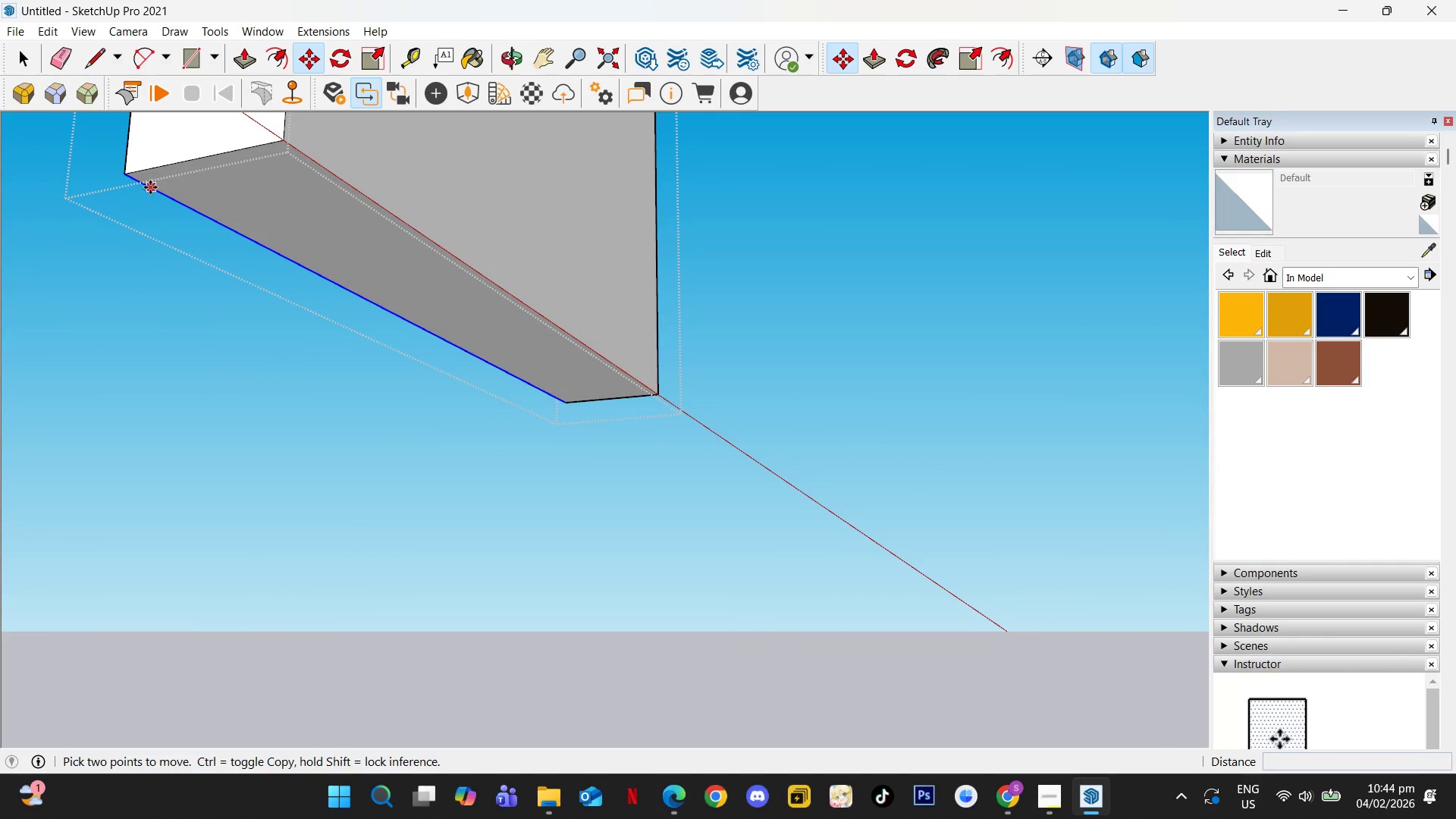 
hold_key(key=ControlLeft, duration=0.55)
left_click([125, 177])
 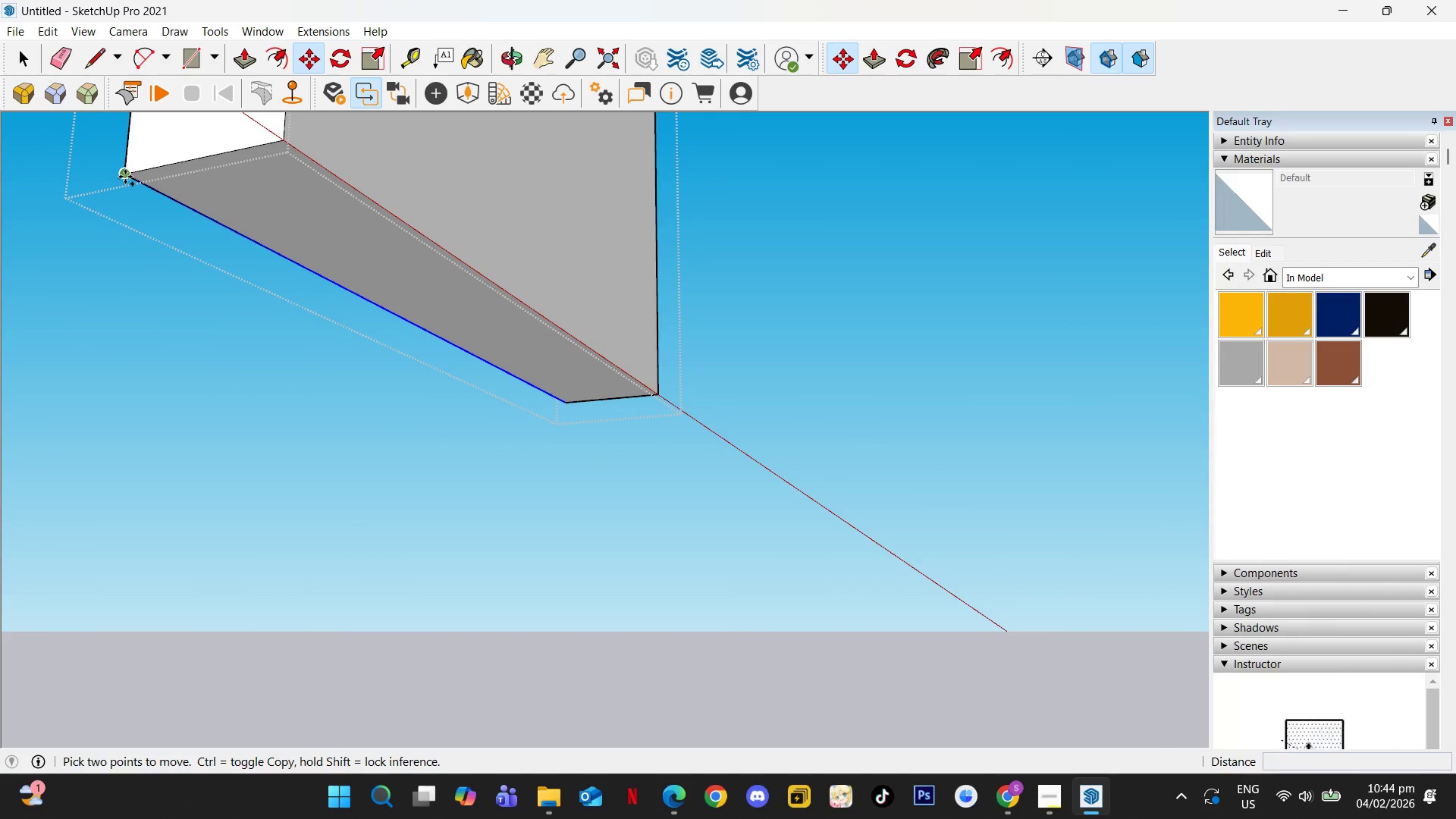 
hold_key(key=ArrowLeft, duration=22.42)
 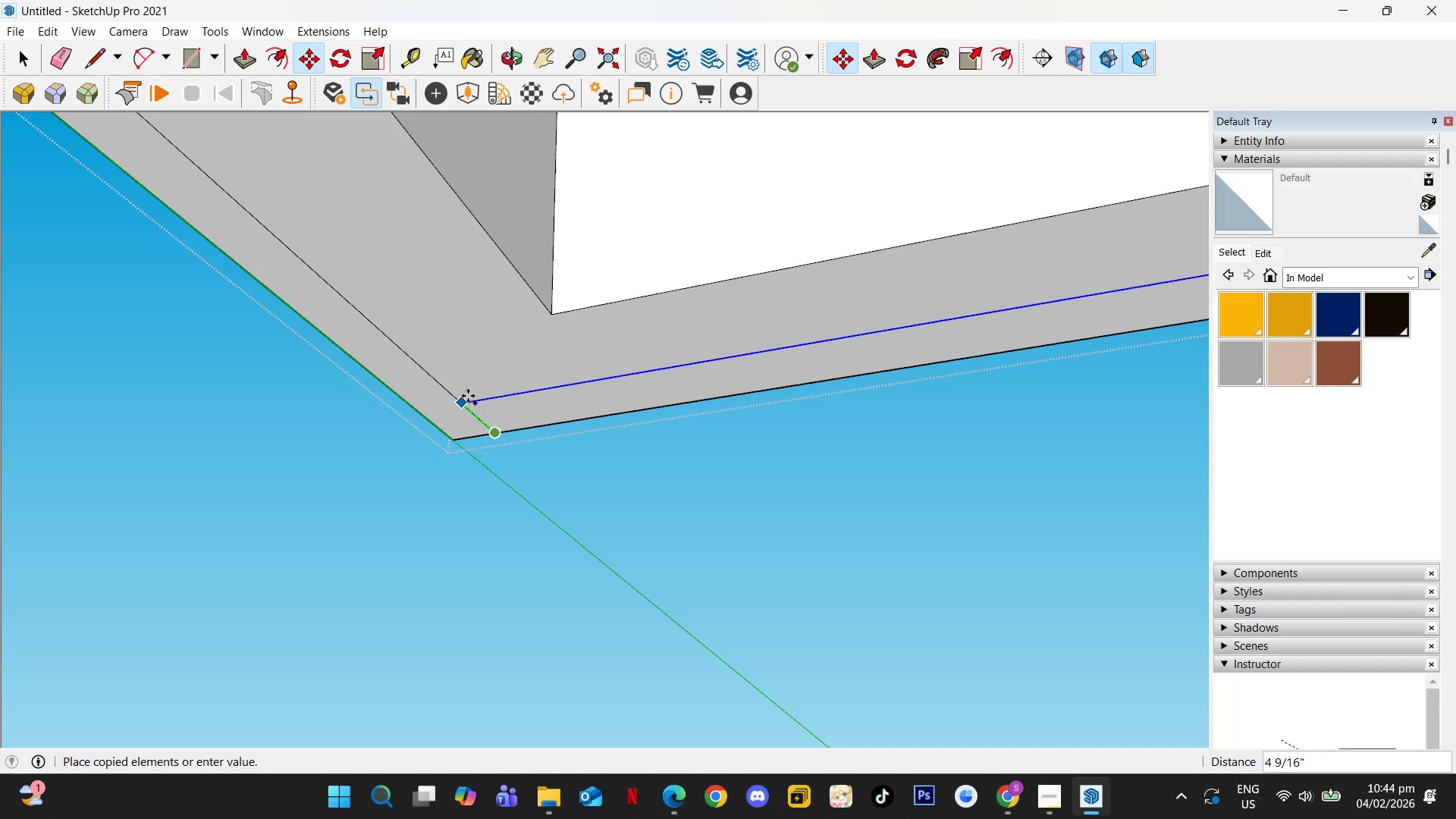 
key(Numpad3)
 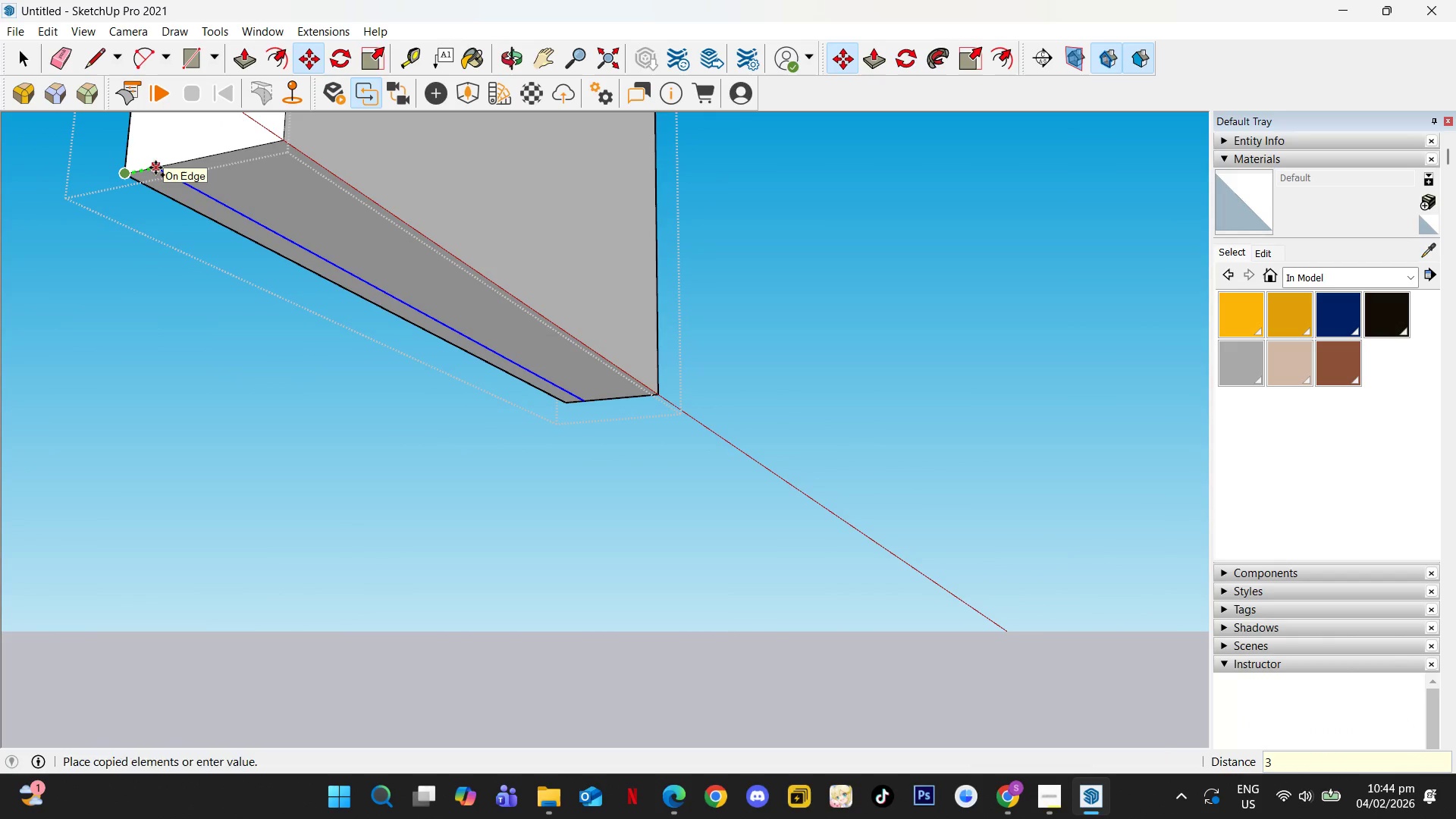 
key(NumpadEnter)
 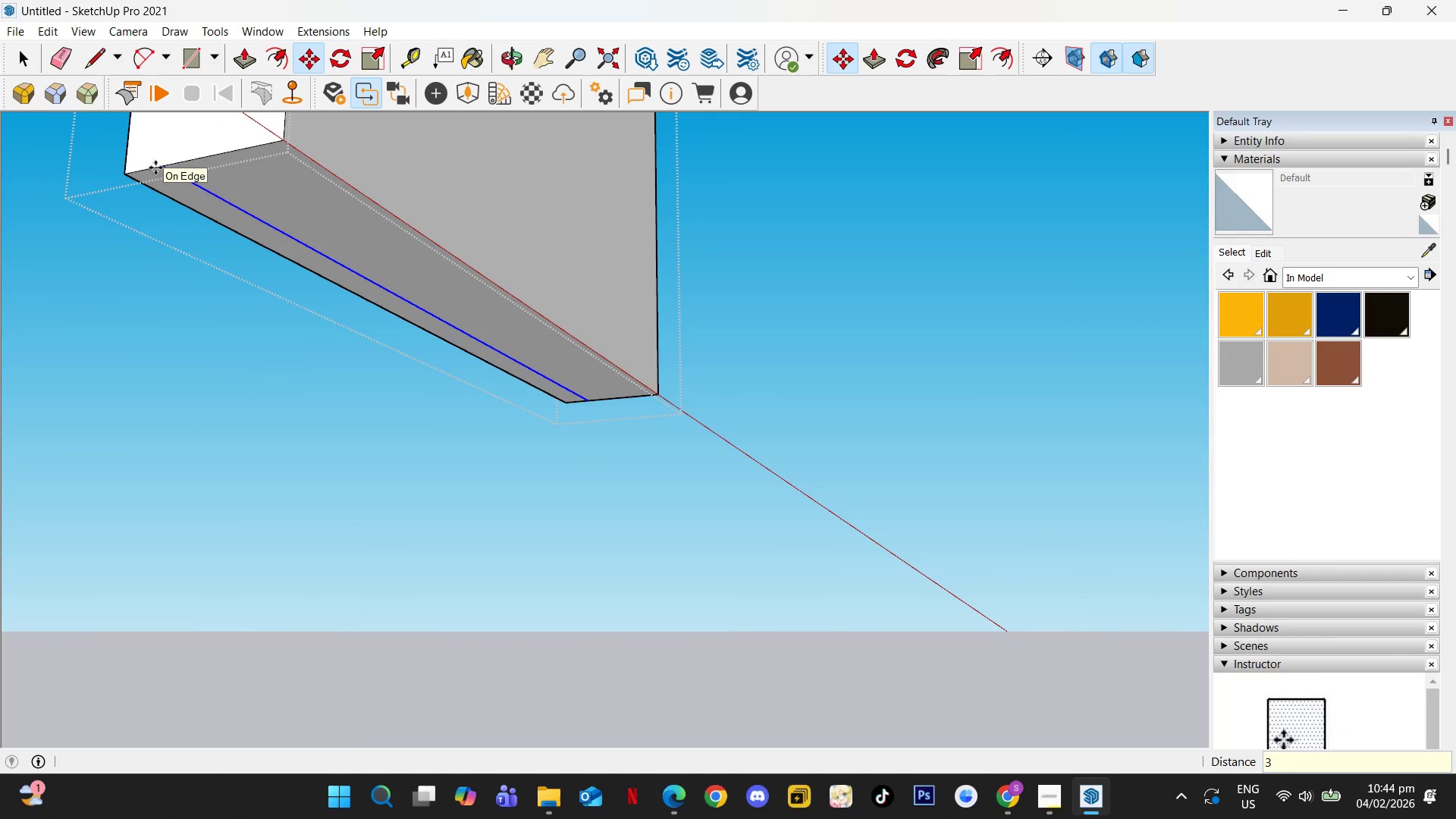 
key(Space)
 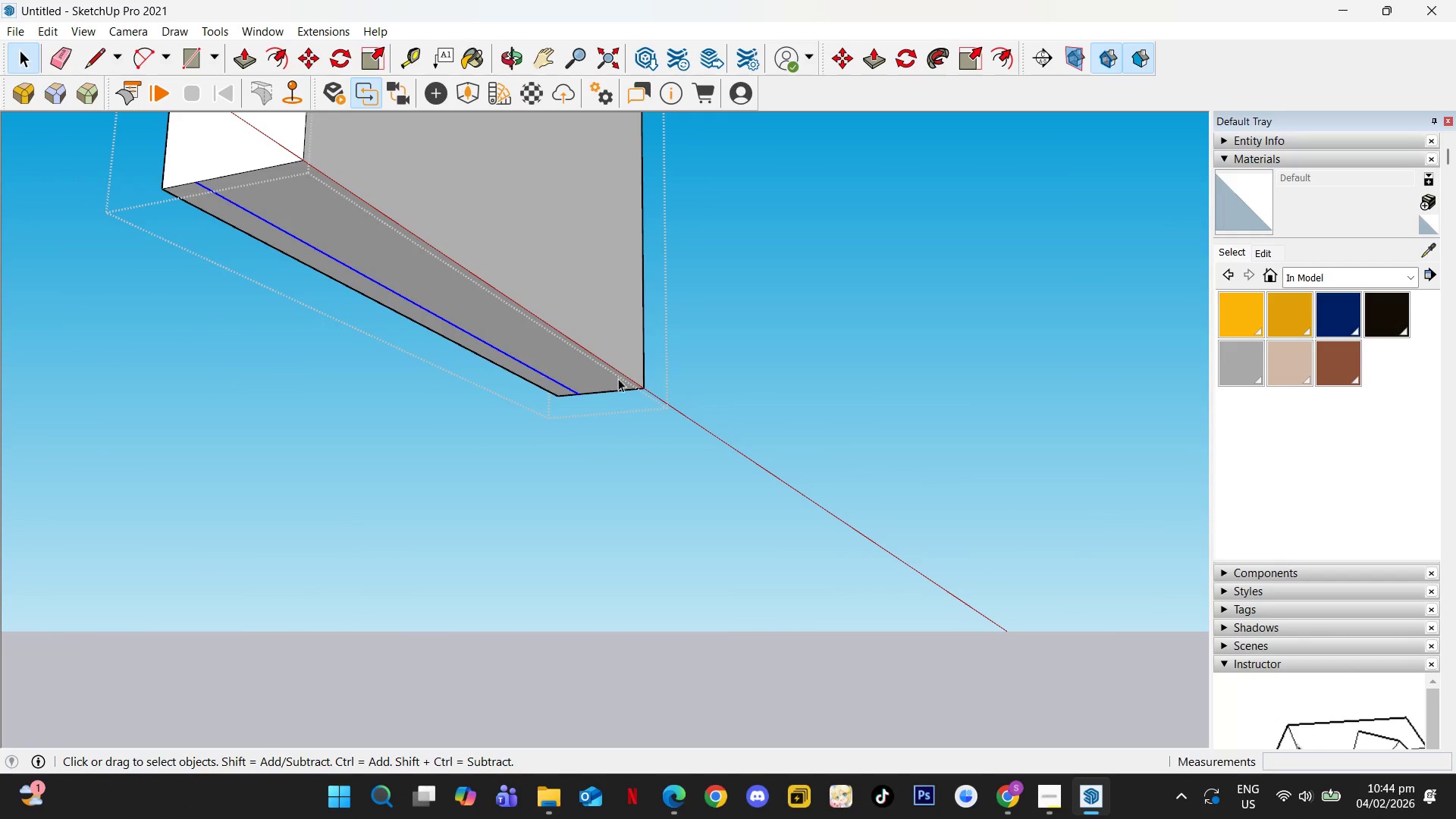 
key(Escape)
 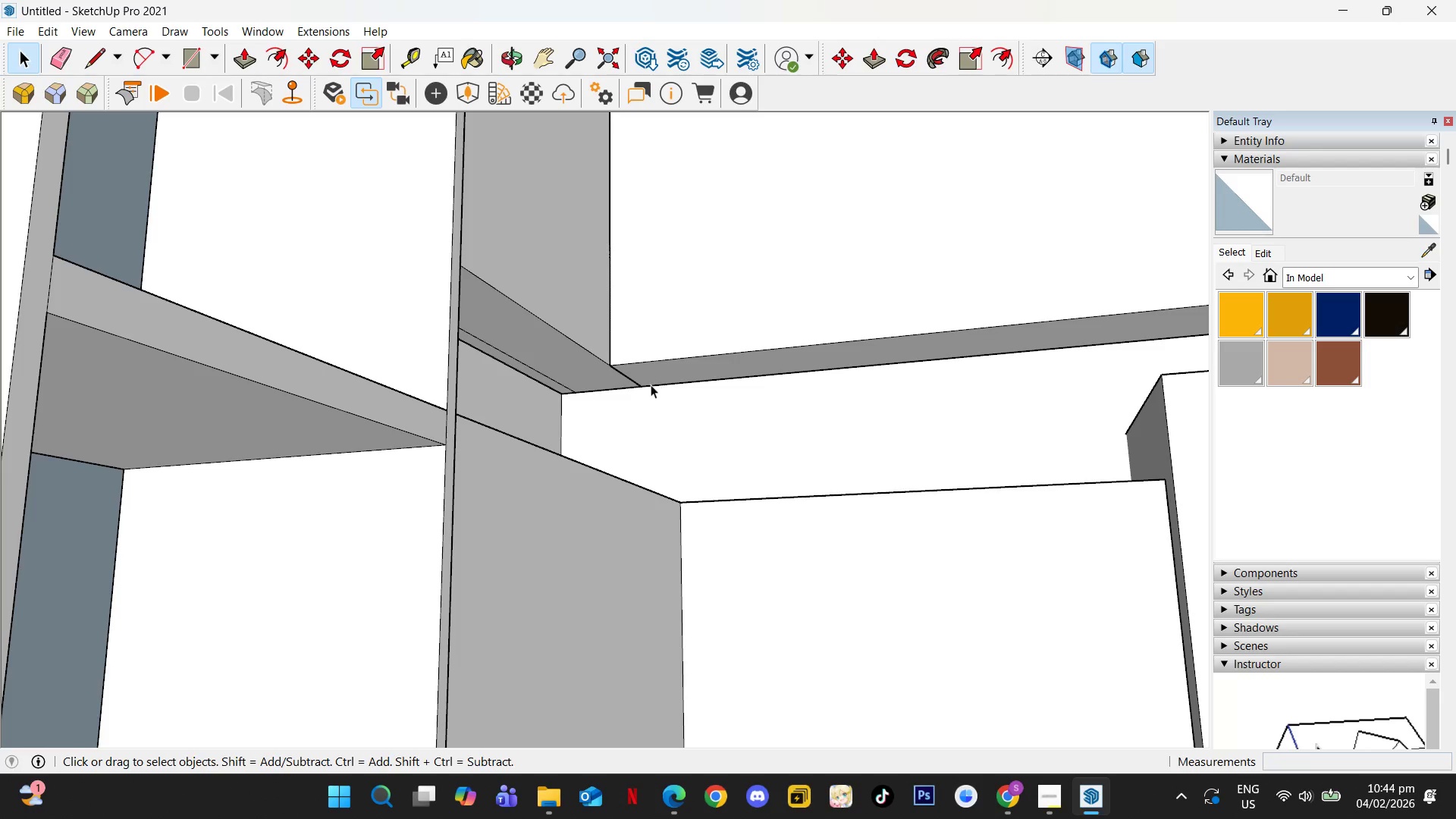 
double_click([628, 362])
 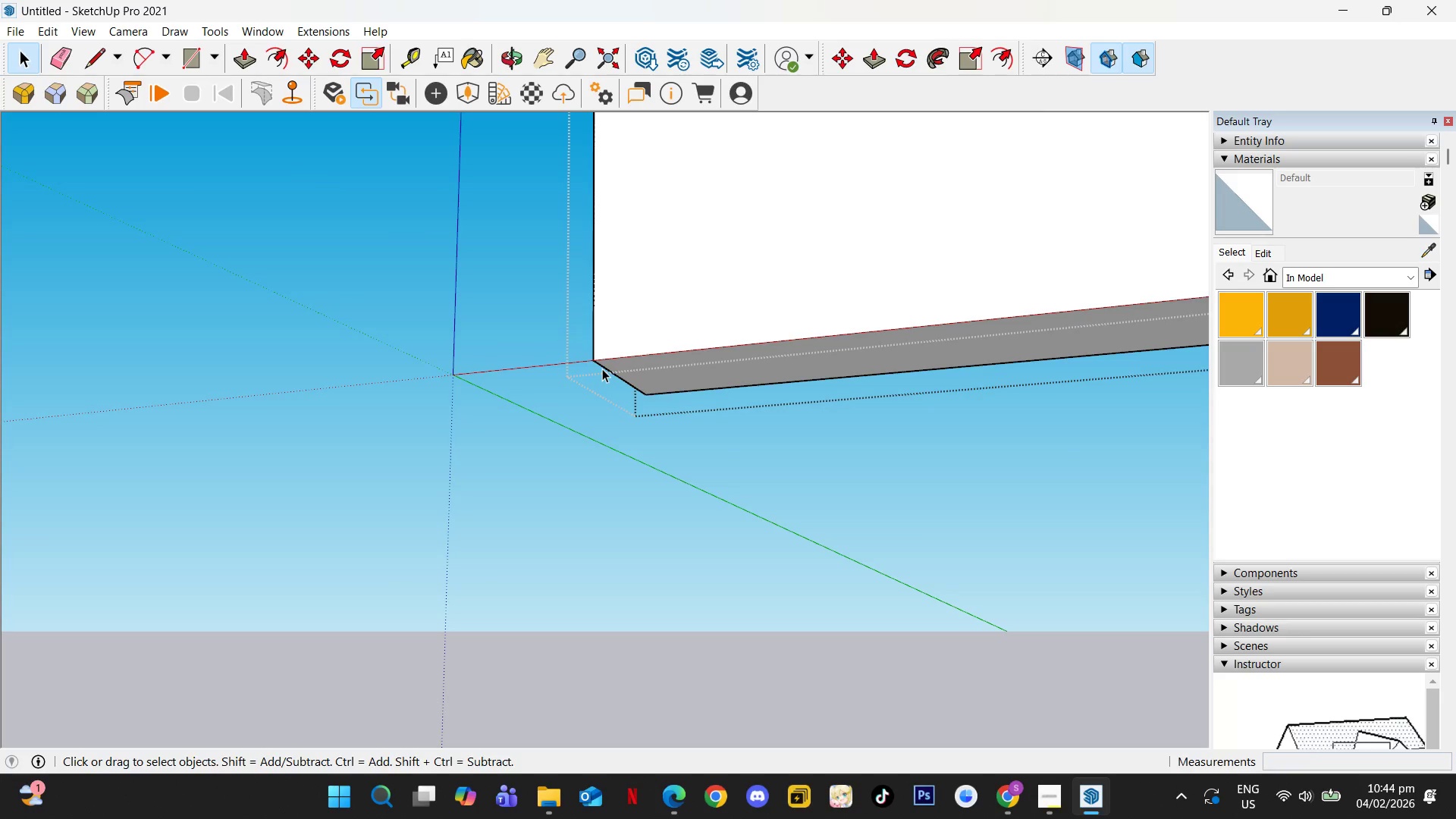 
scroll: coordinate [628, 362], scroll_direction: up, amount: 4.0
 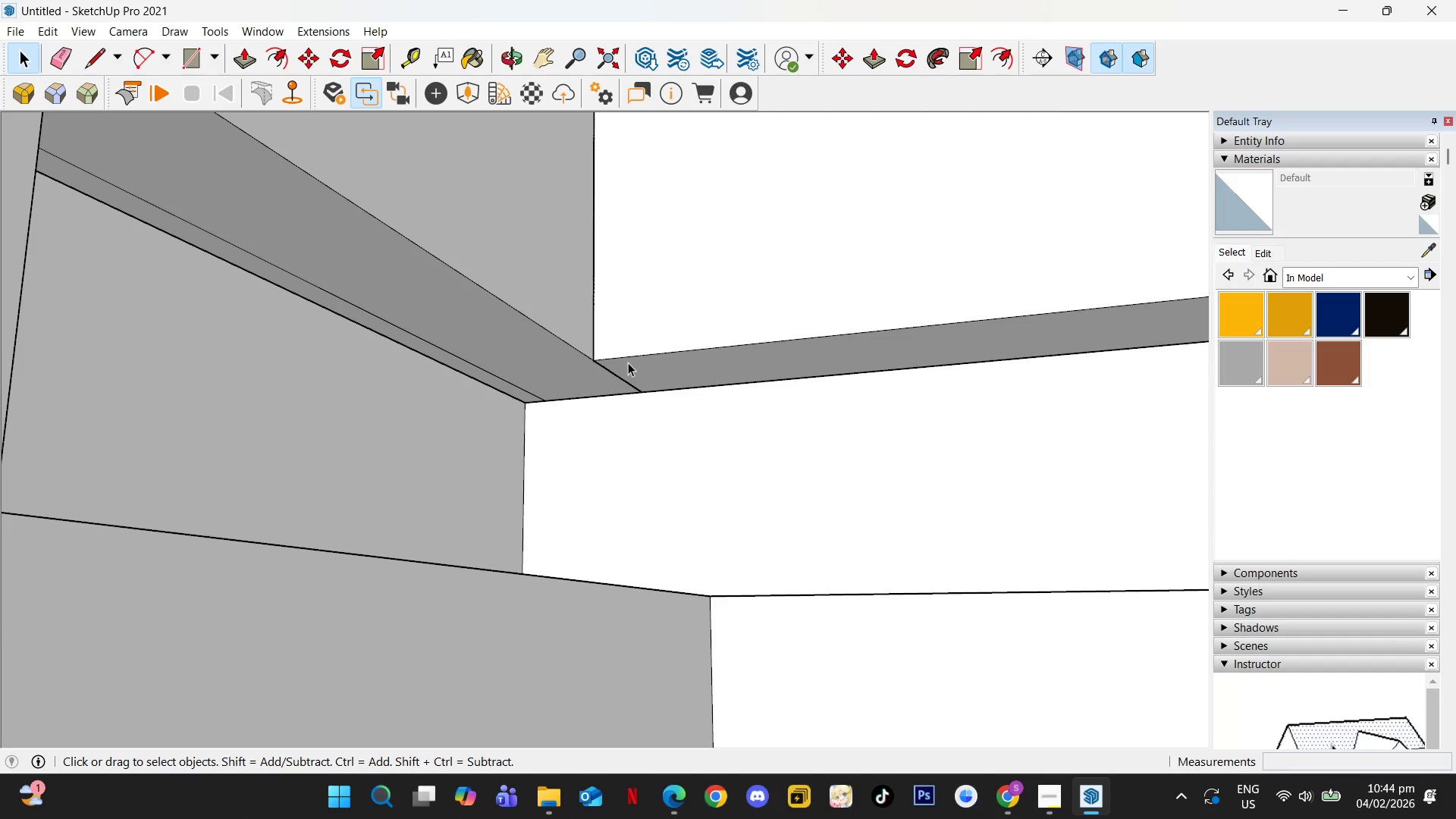 
key(Escape)
 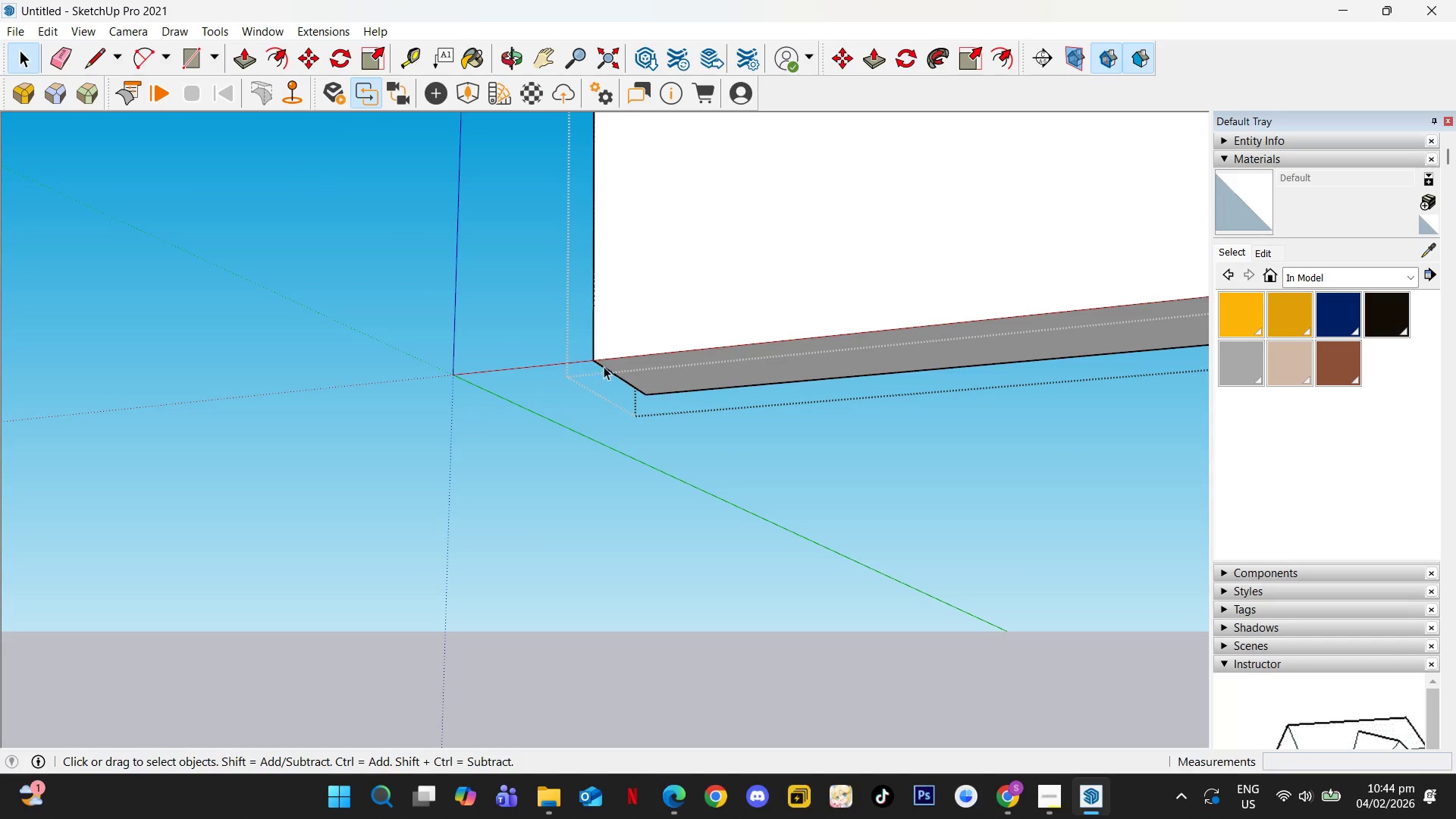 
key(Backquote)
 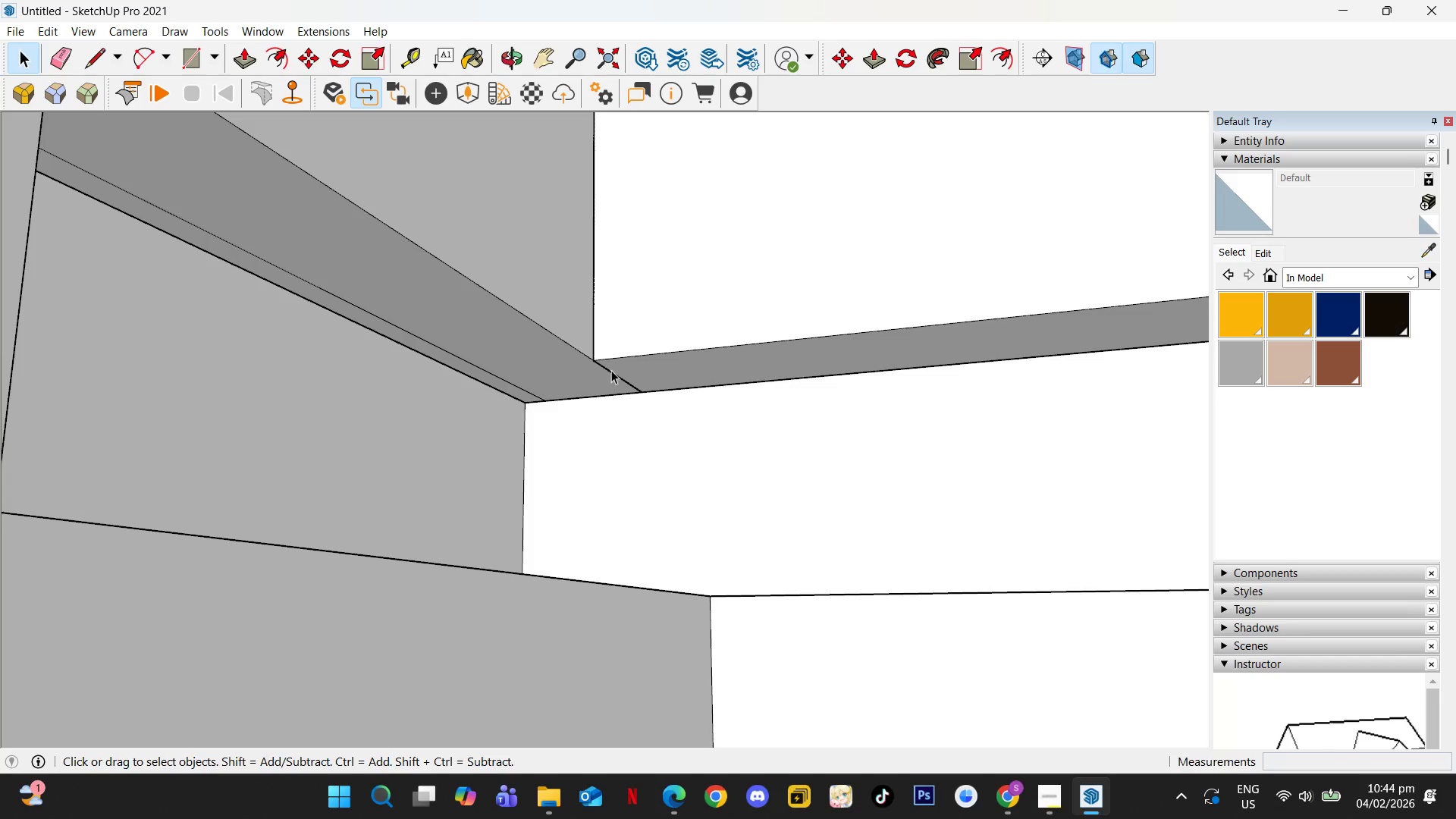 
left_click([613, 371])
 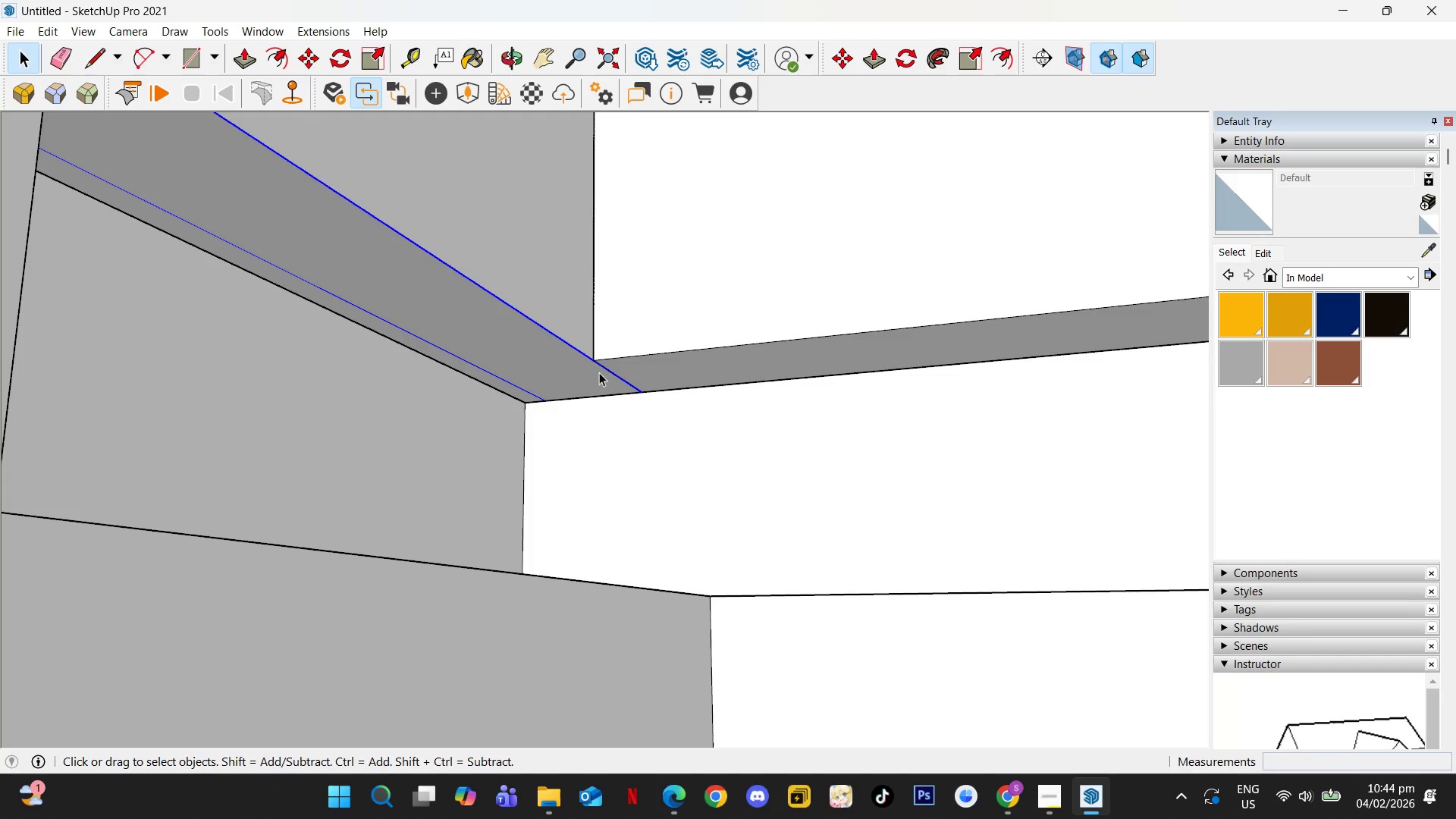 
key(Control+ControlLeft)
 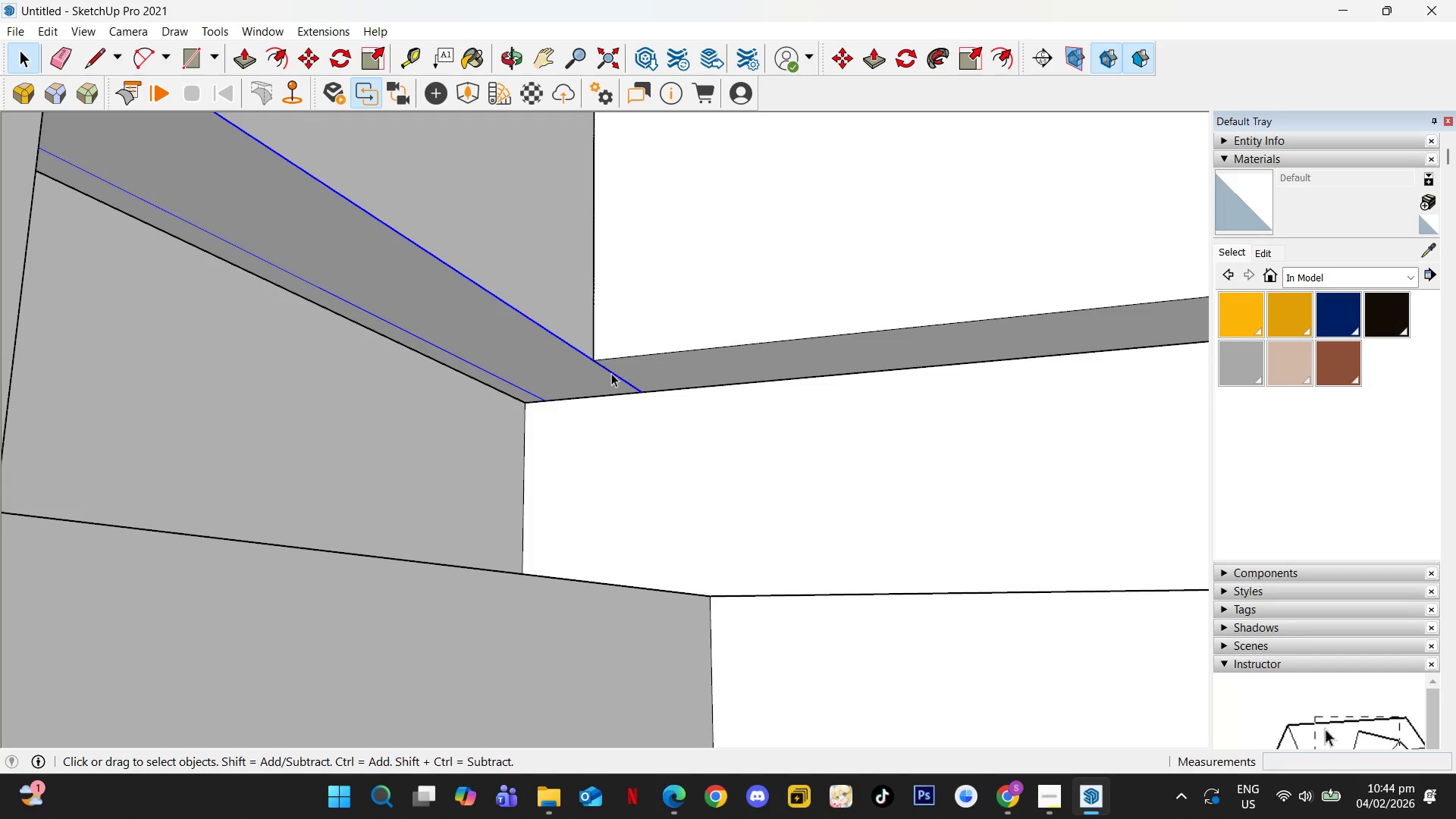 
hold_key(key=ControlLeft, duration=0.48)
left_click([622, 370])
 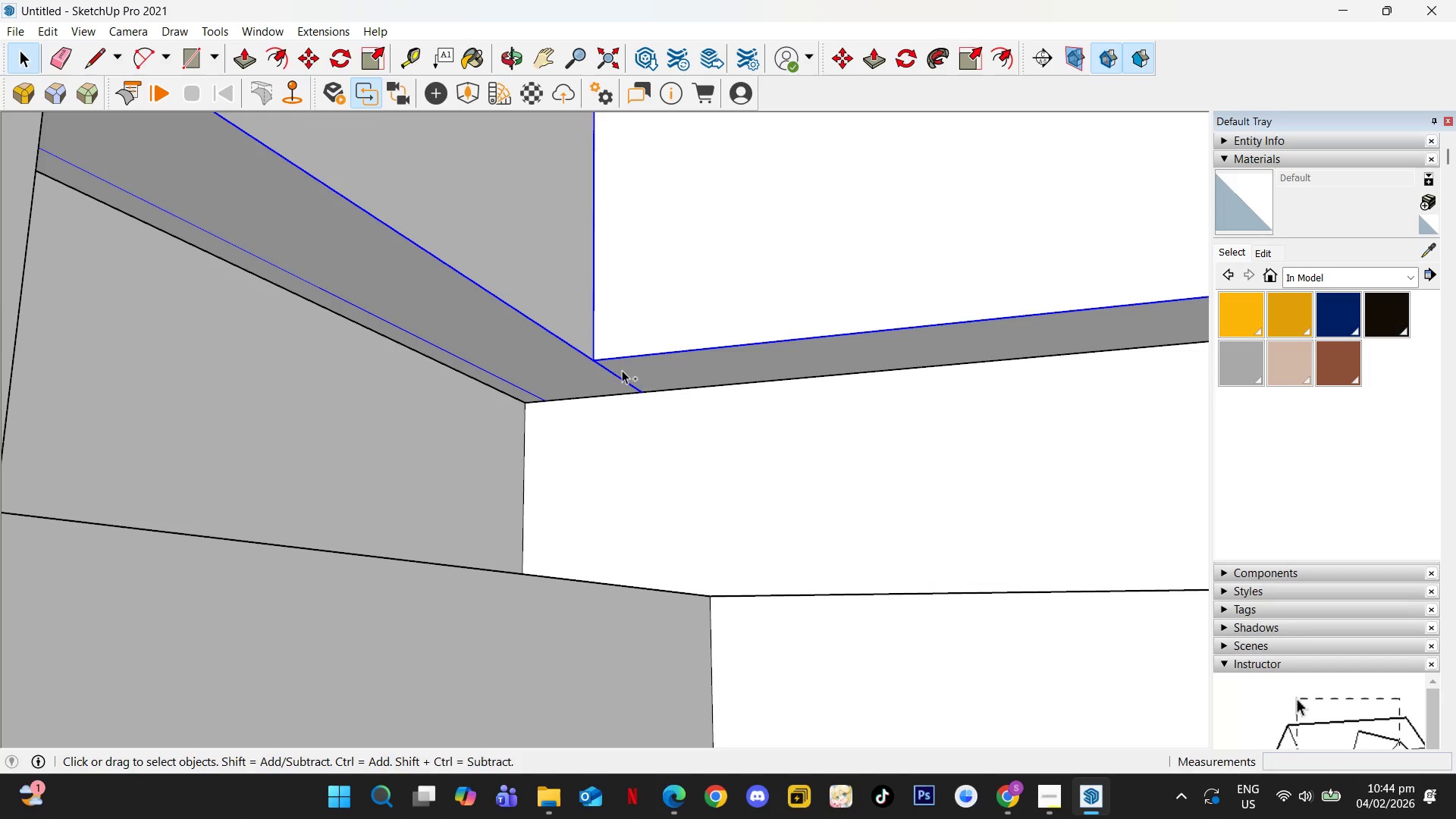 
scroll: coordinate [665, 345], scroll_direction: down, amount: 3.0
 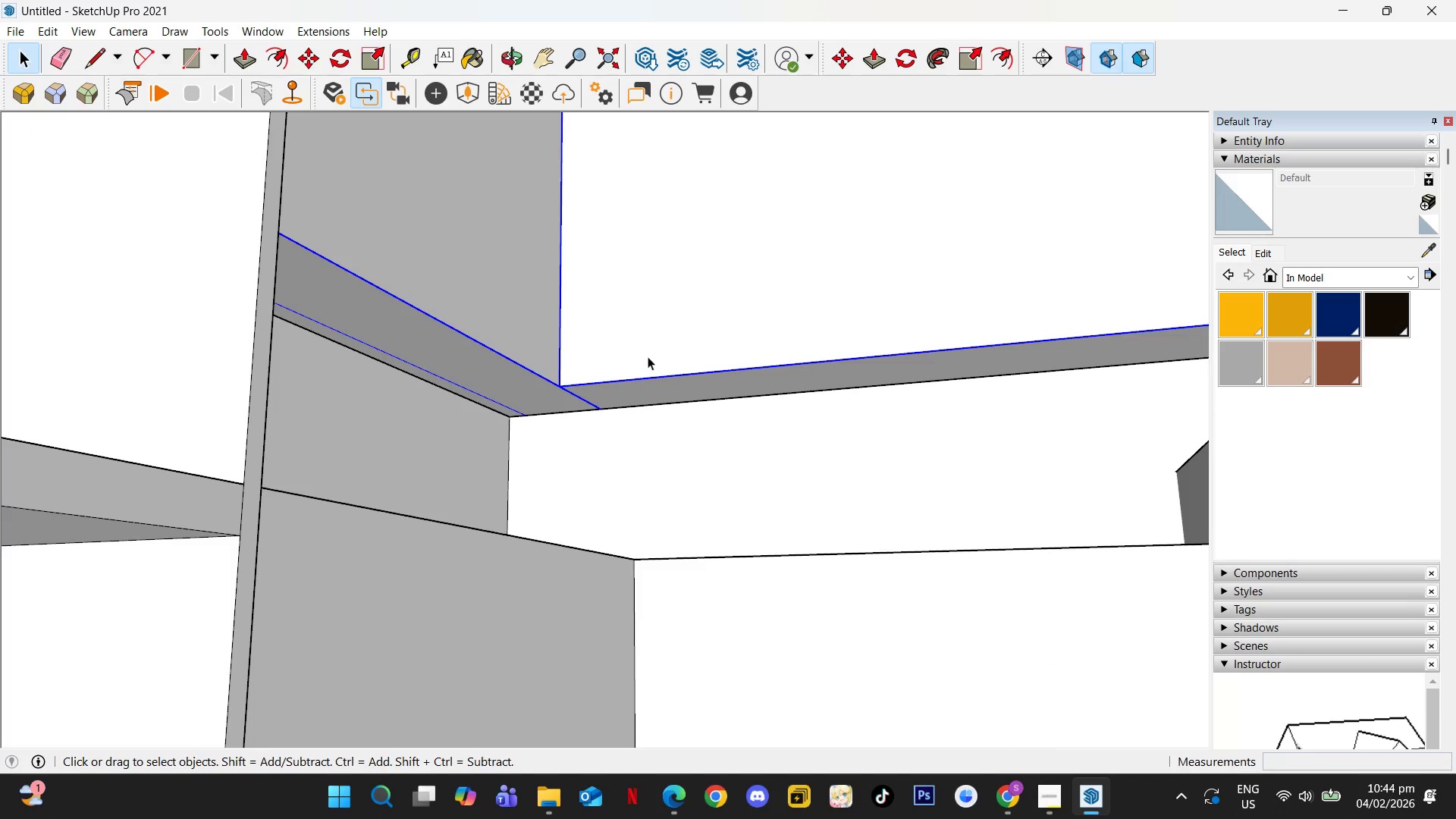 
key(G)
 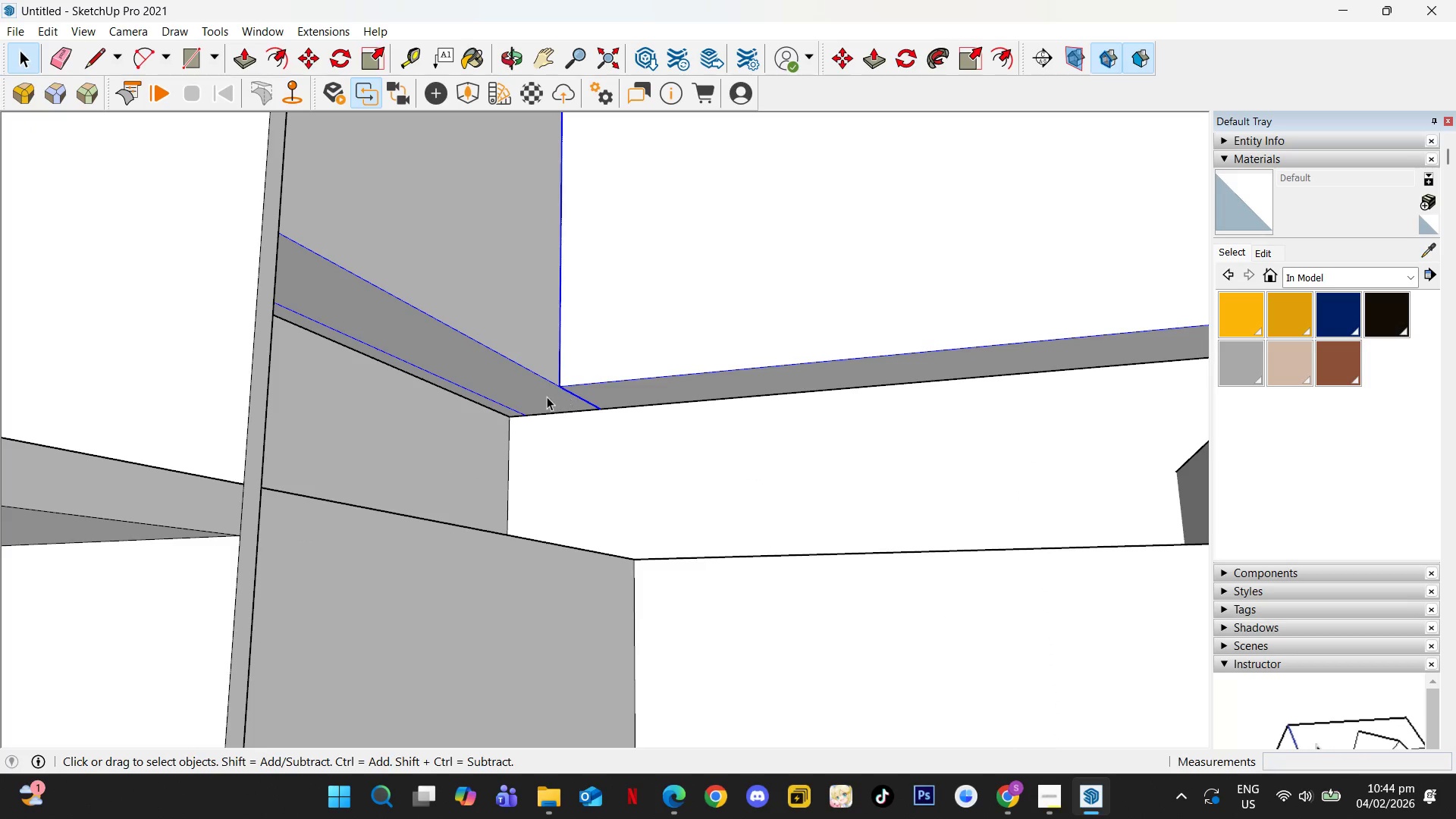 
double_click([547, 397])
 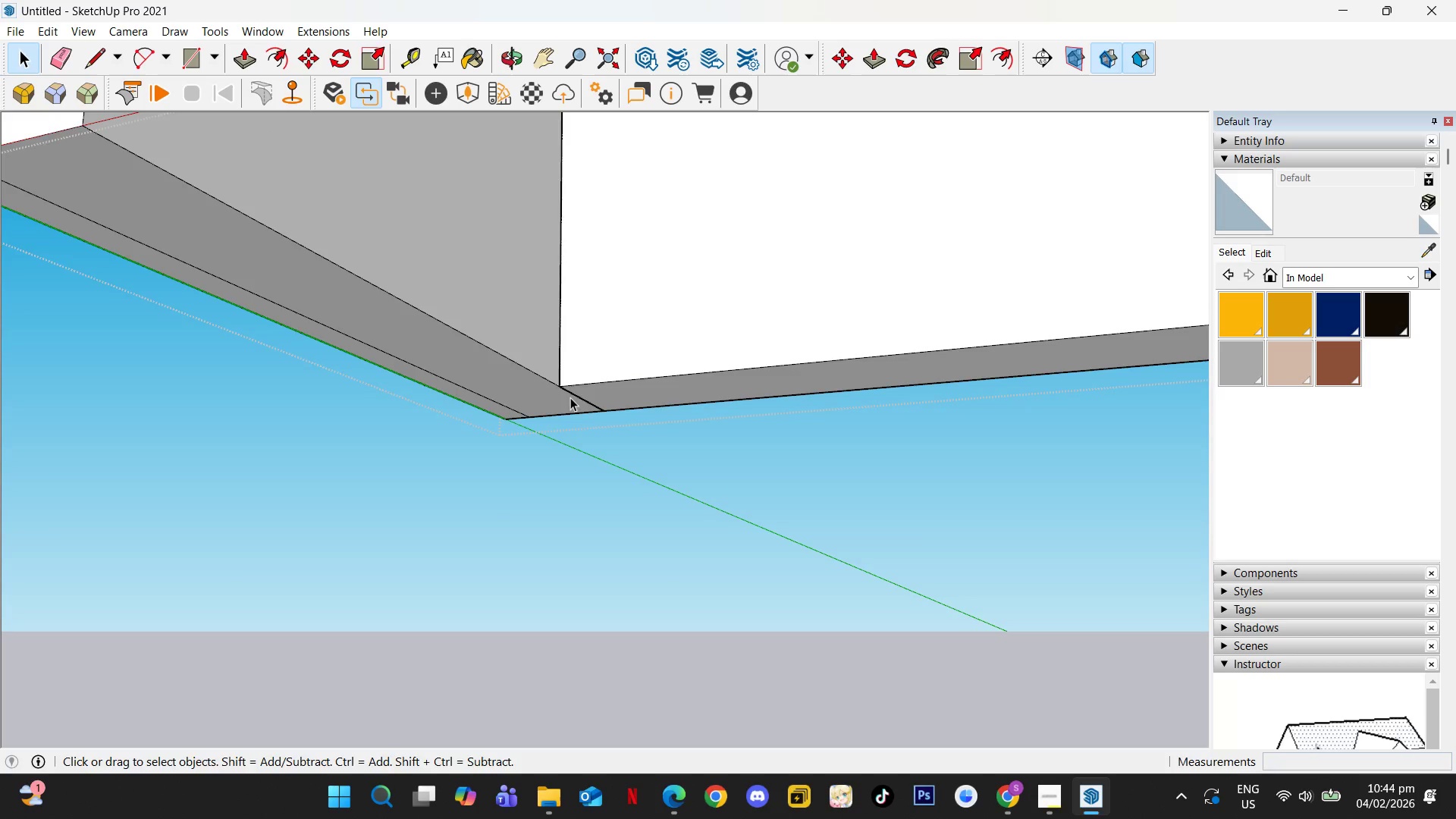 
left_click([579, 405])
 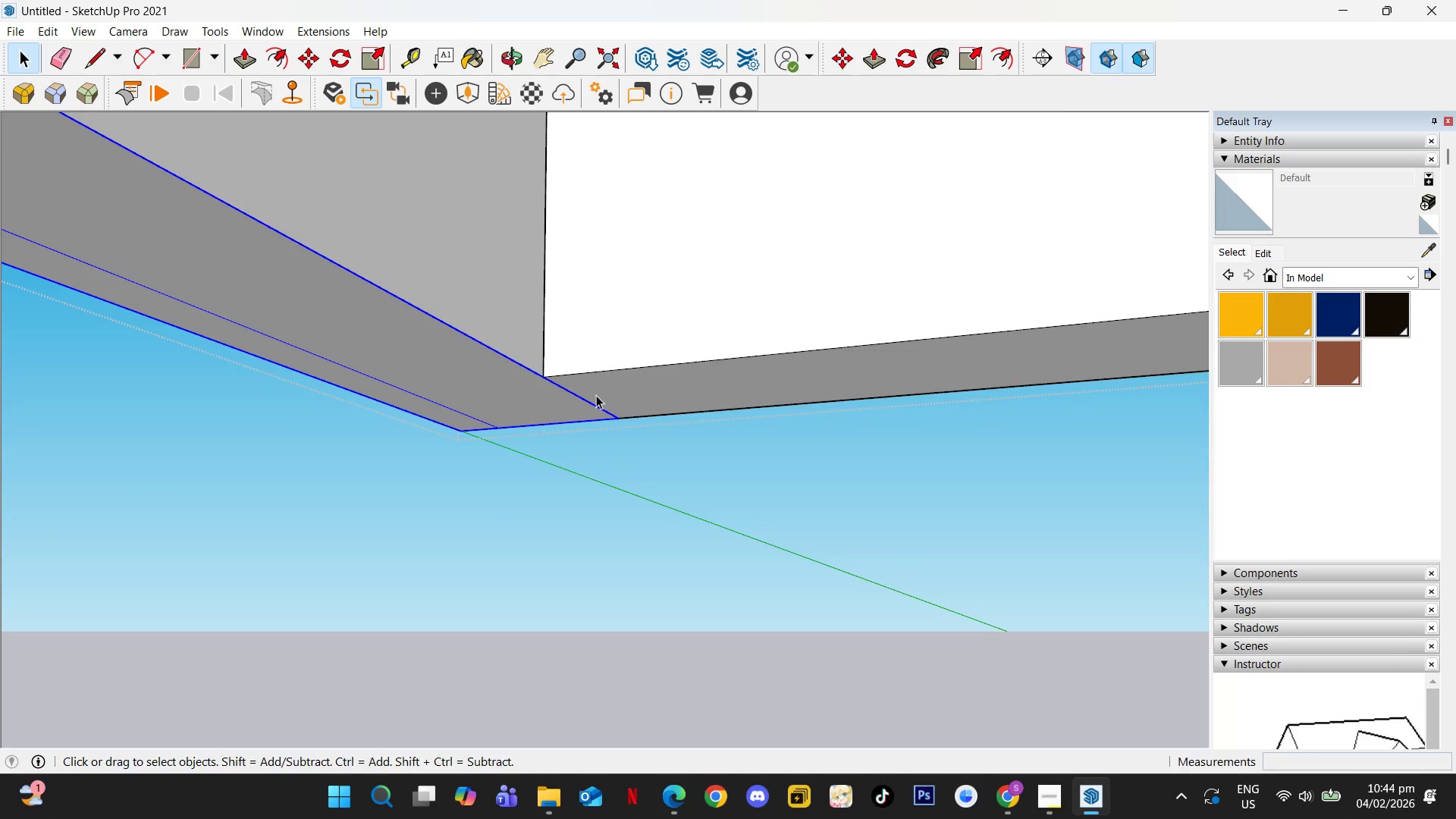 
scroll: coordinate [585, 398], scroll_direction: up, amount: 5.0
 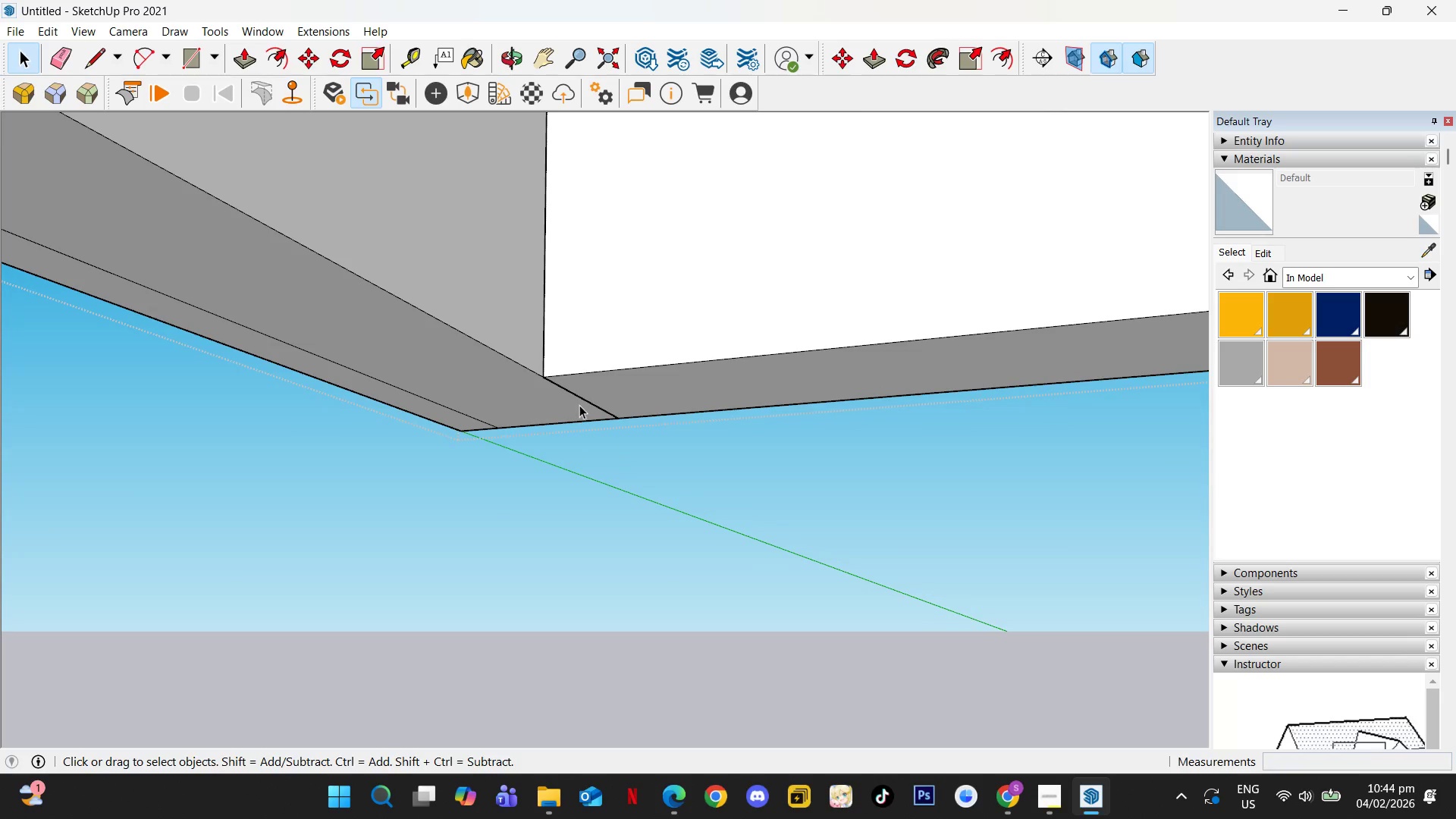 
key(X)
 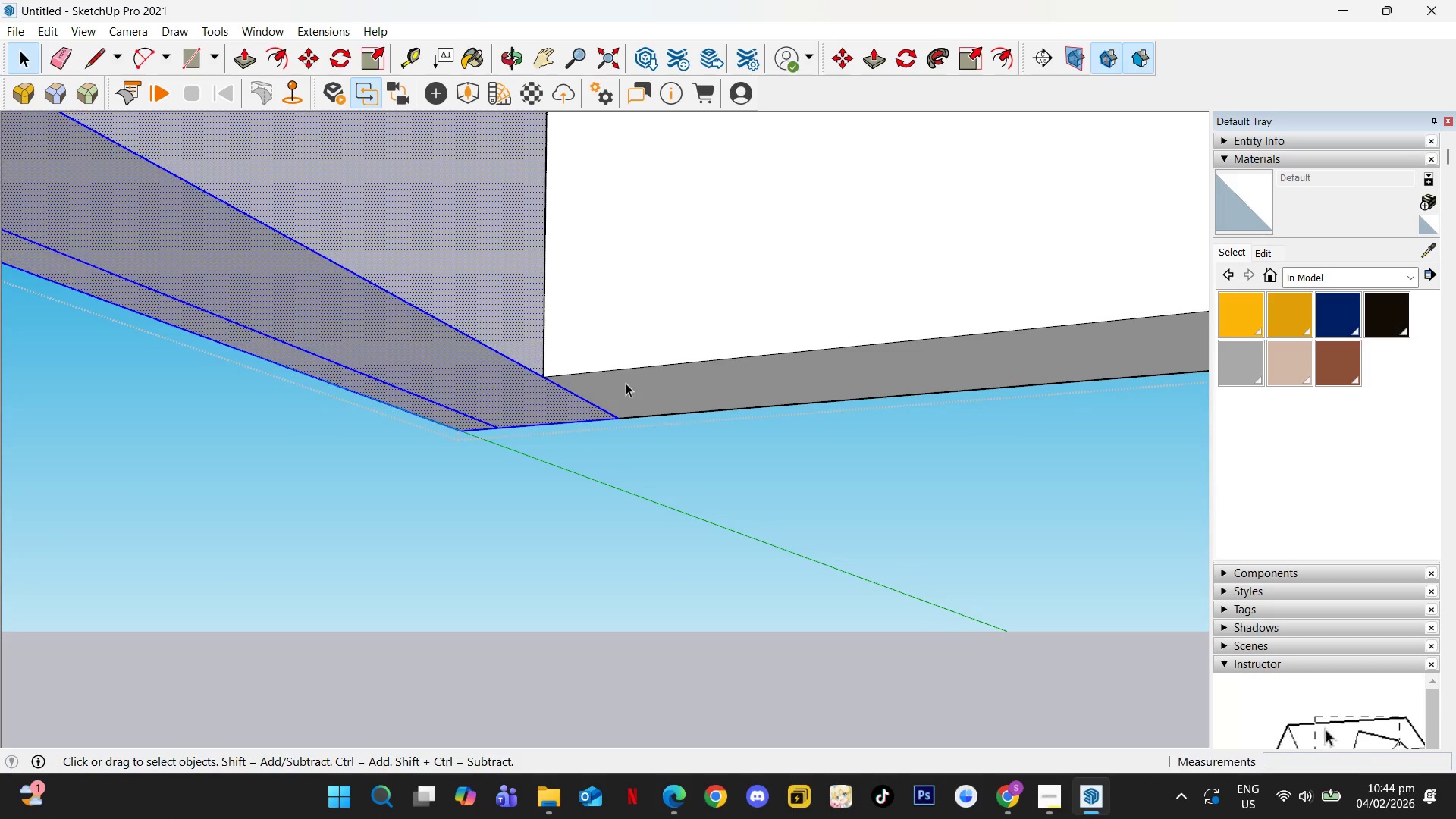 
left_click([626, 383])
 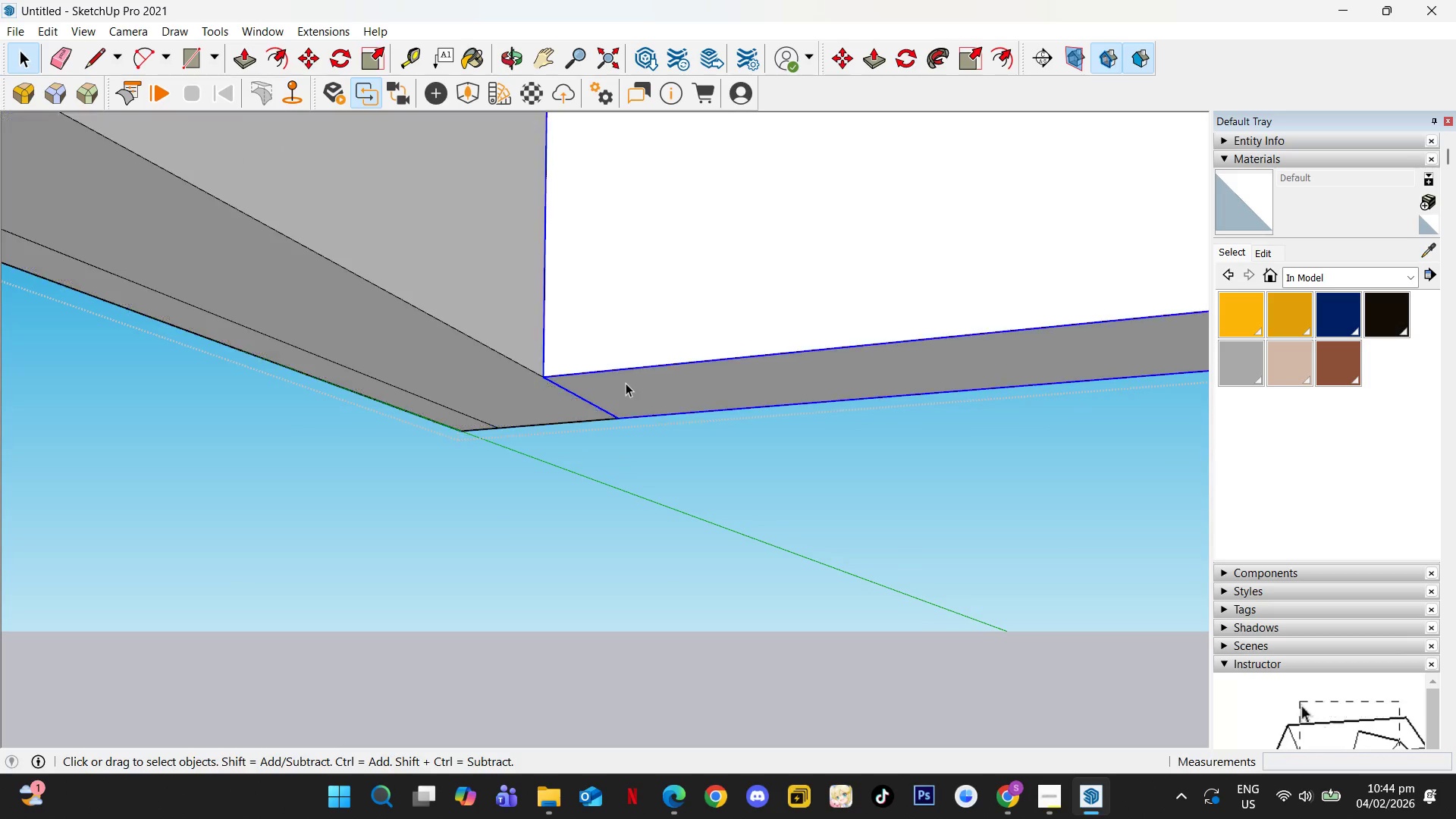 
type(xe)
 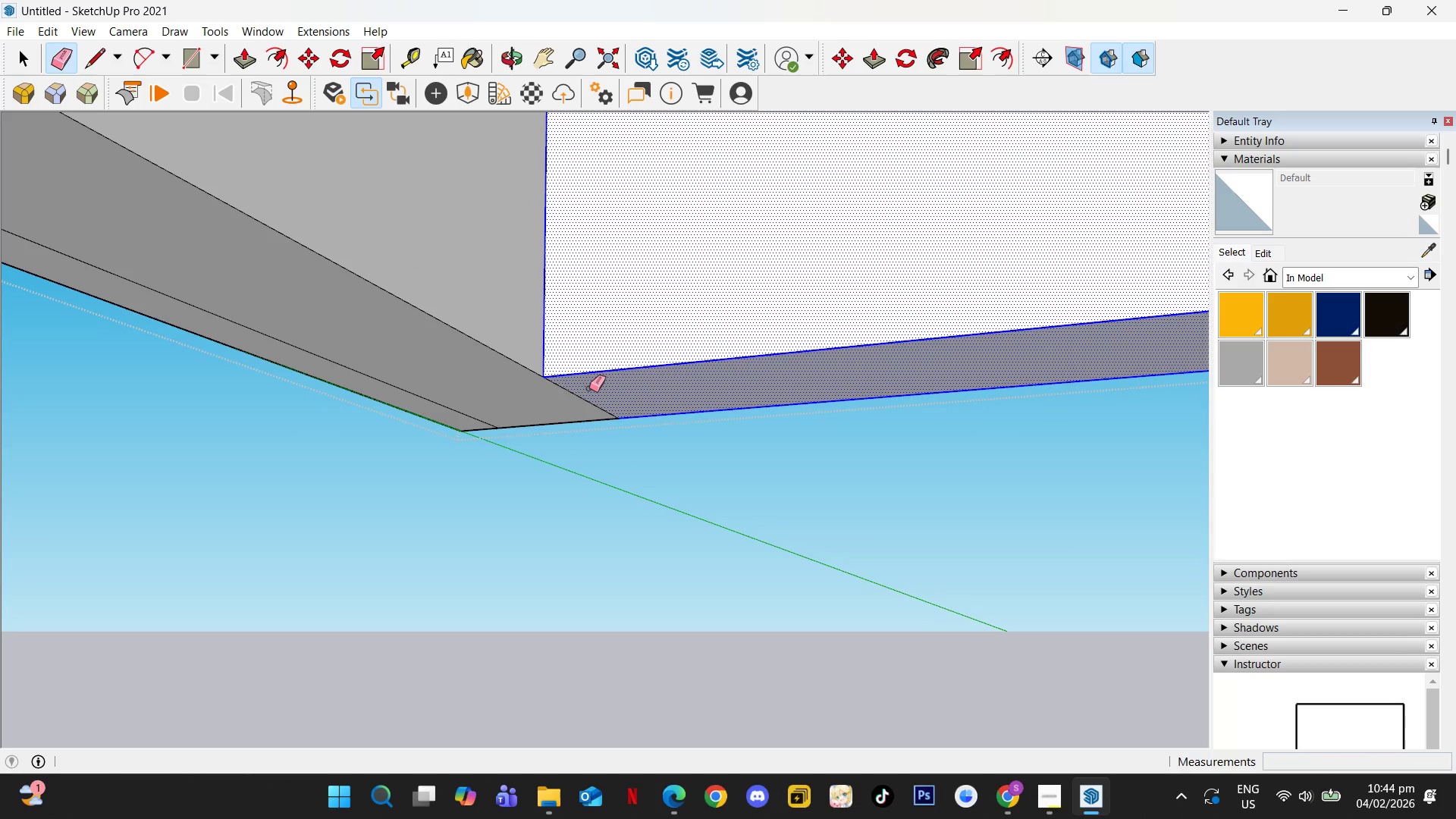 
left_click_drag(start_coordinate=[589, 388], to_coordinate=[570, 397])
 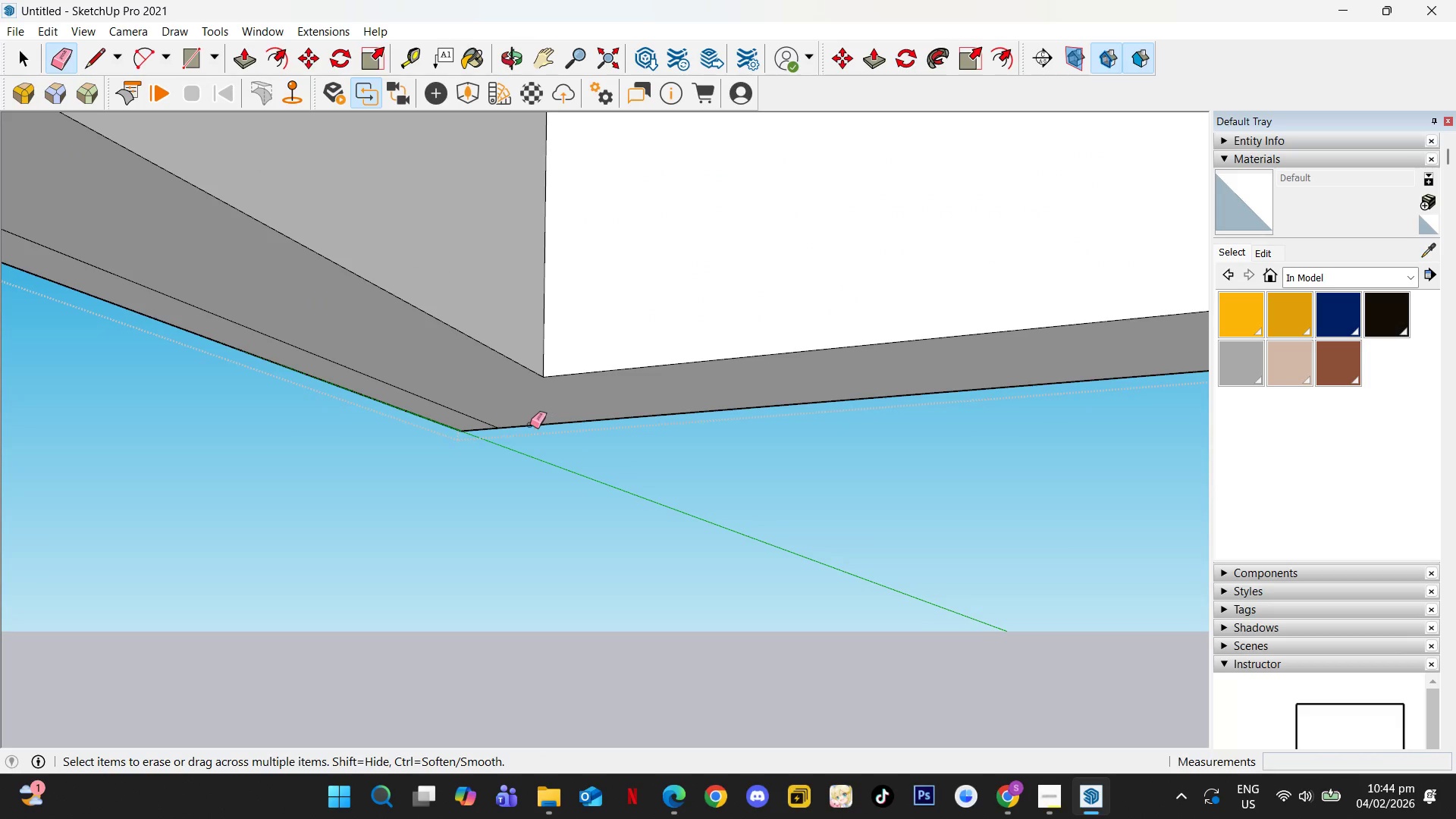 
scroll: coordinate [530, 411], scroll_direction: up, amount: 1.0
 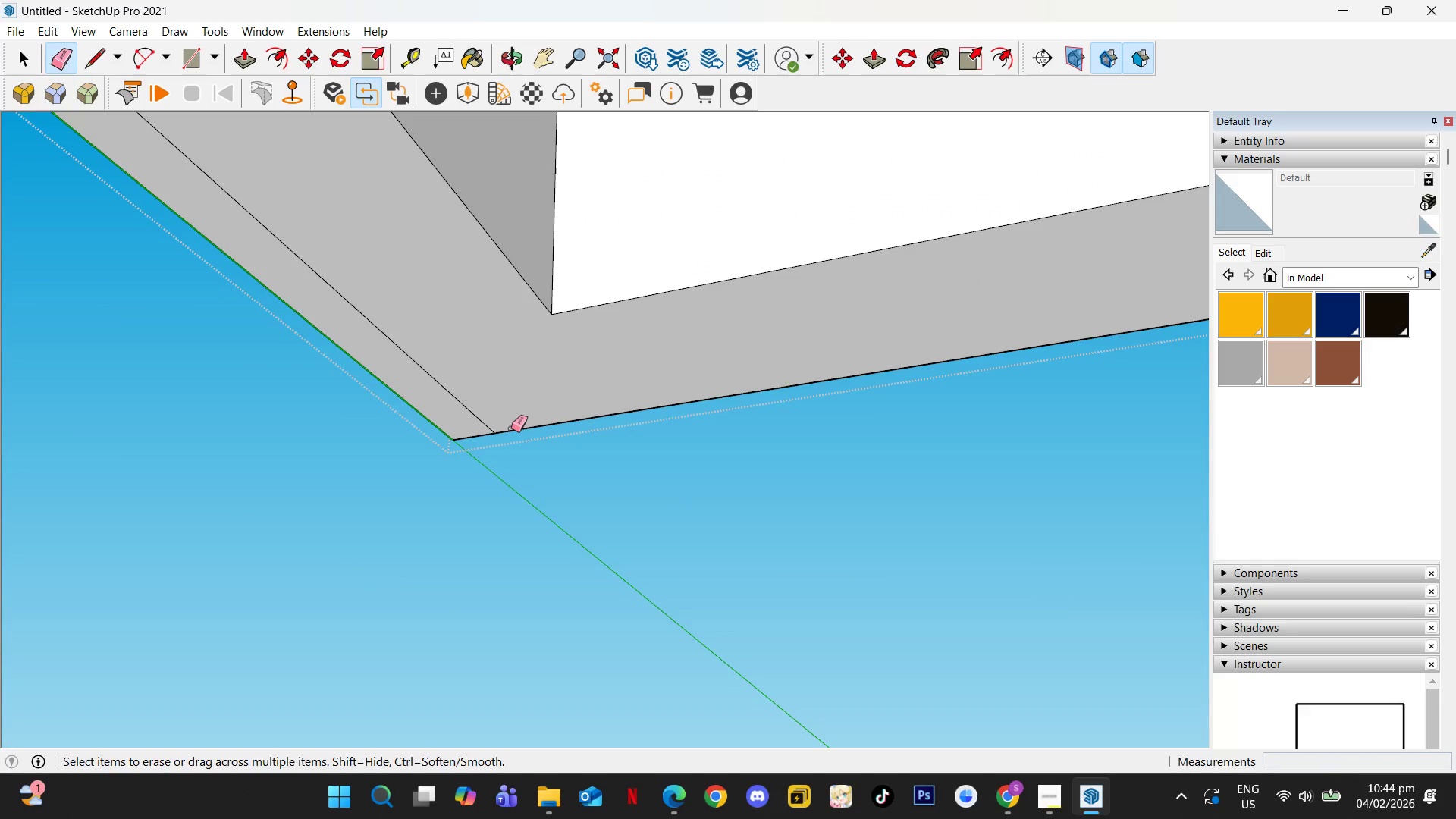 
key(Space)
 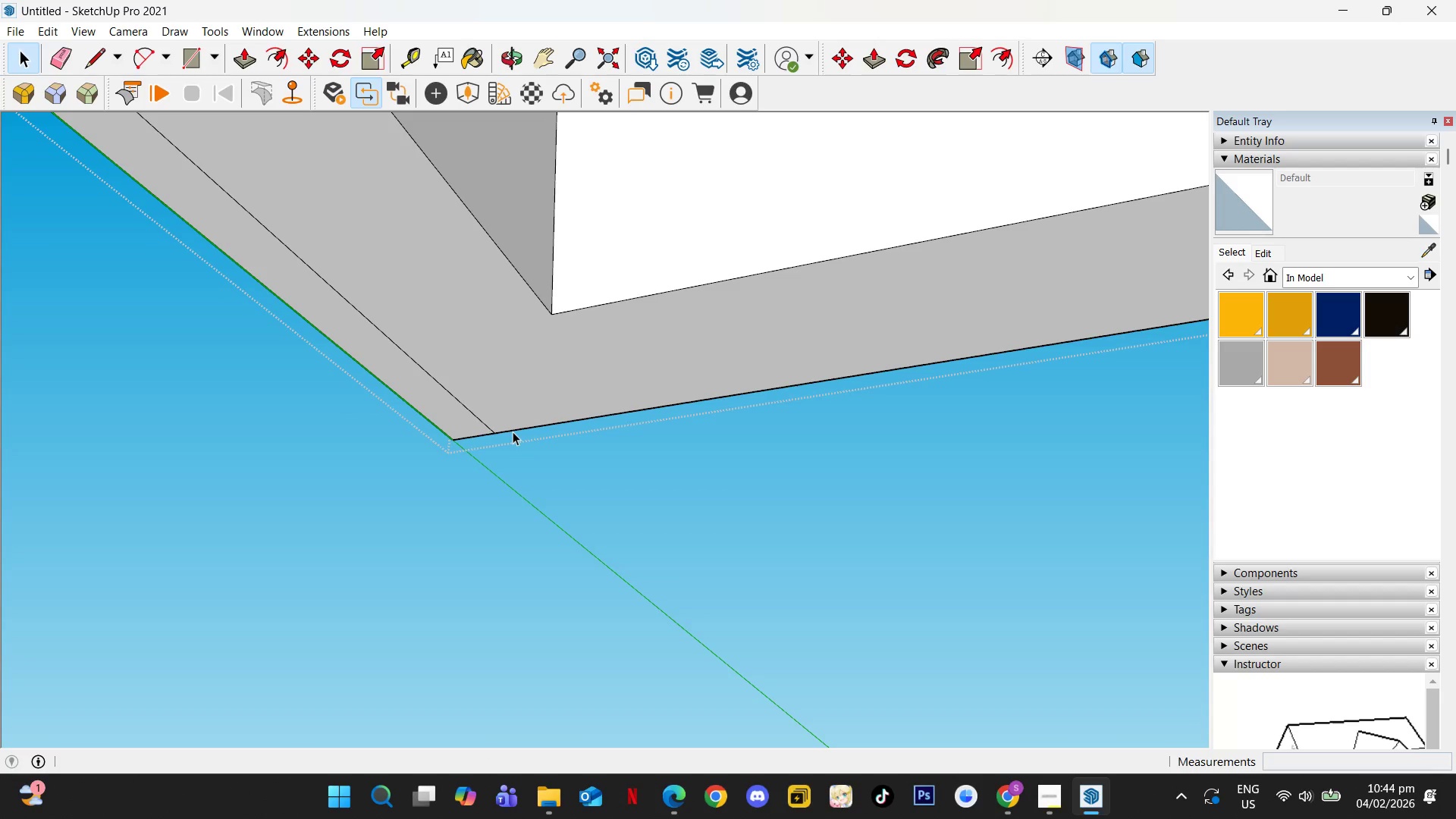 
left_click([513, 431])
 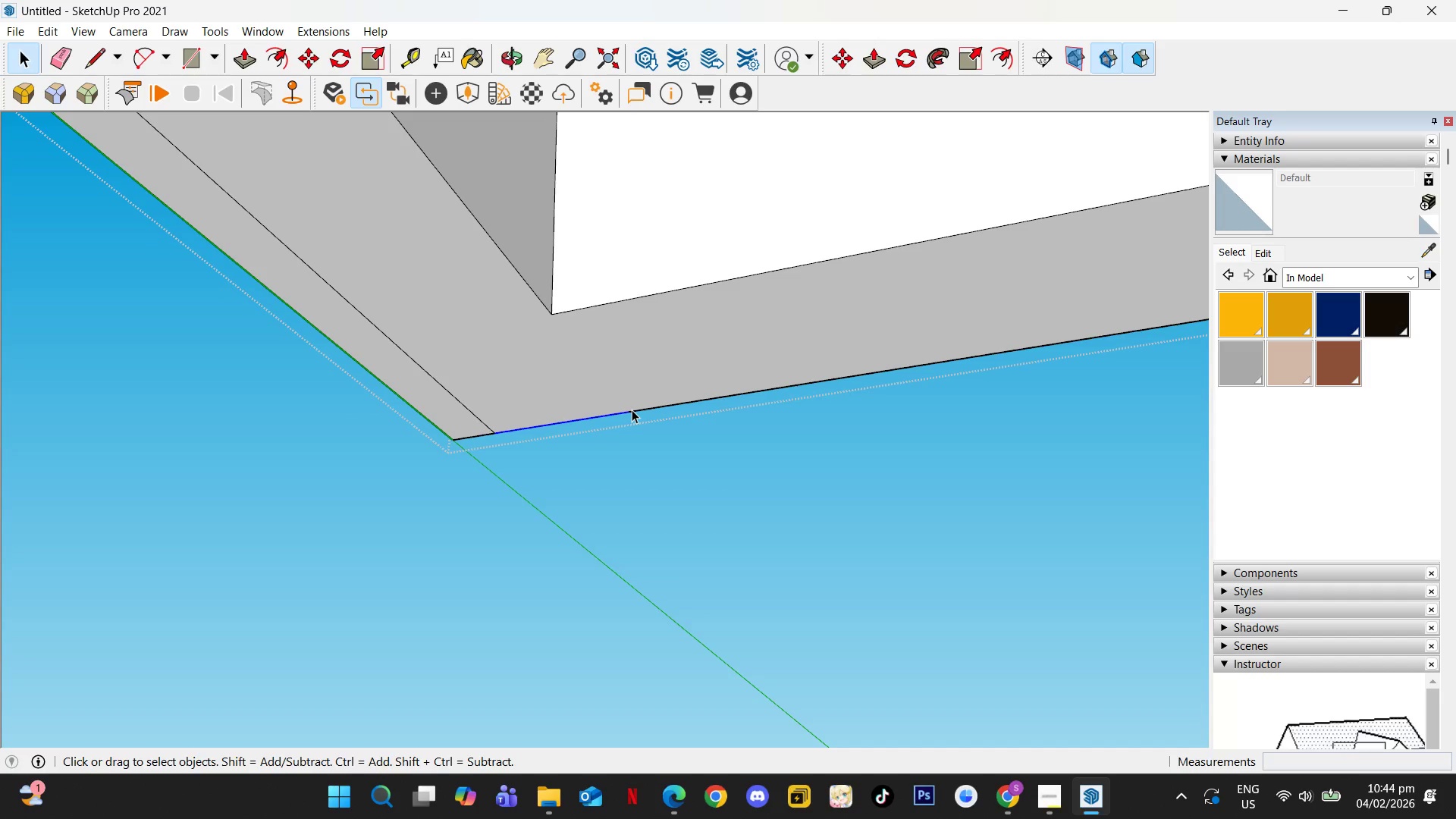 
hold_key(key=ControlLeft, duration=0.38)
left_click([642, 411])
 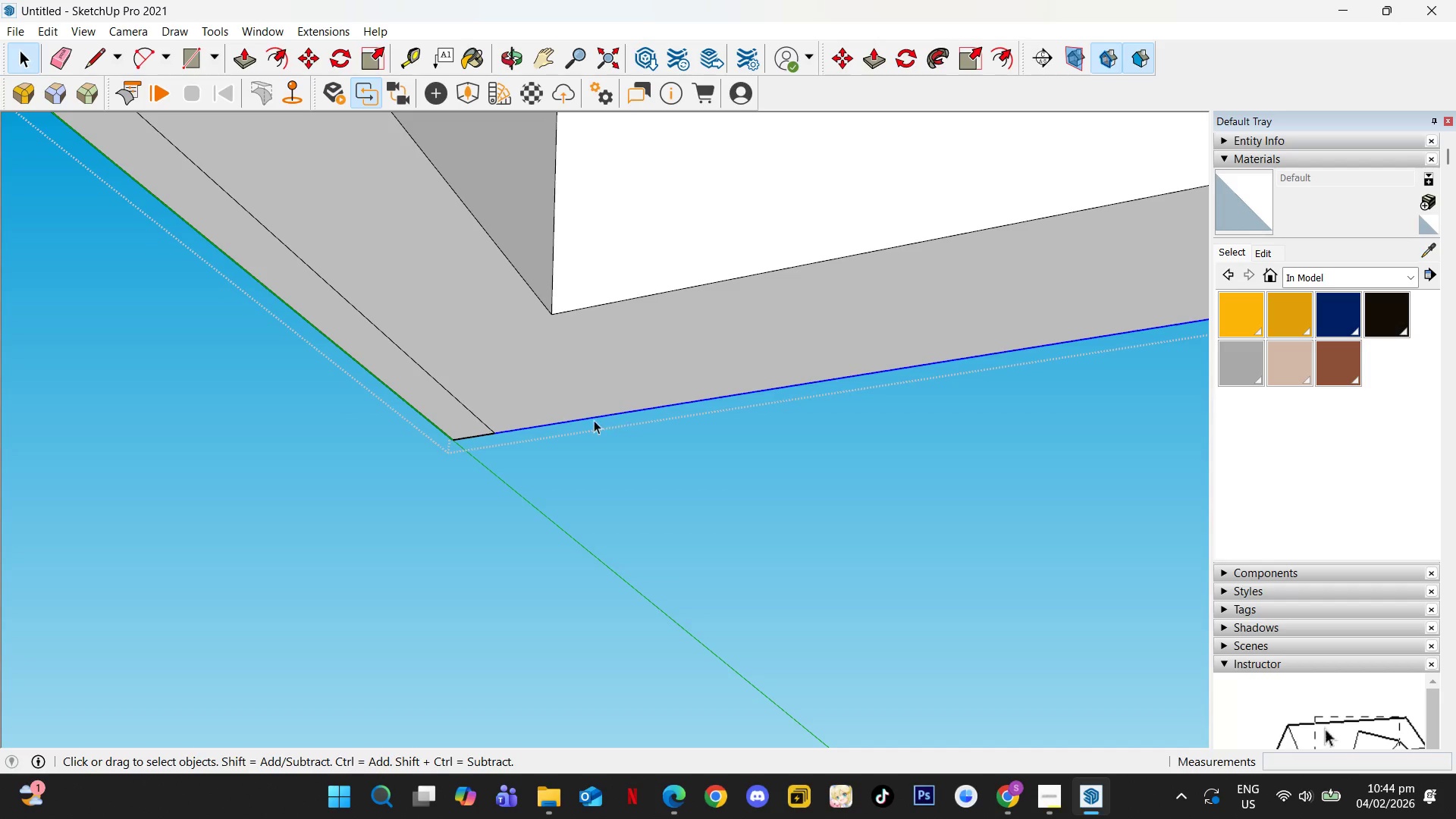 
key(M)
 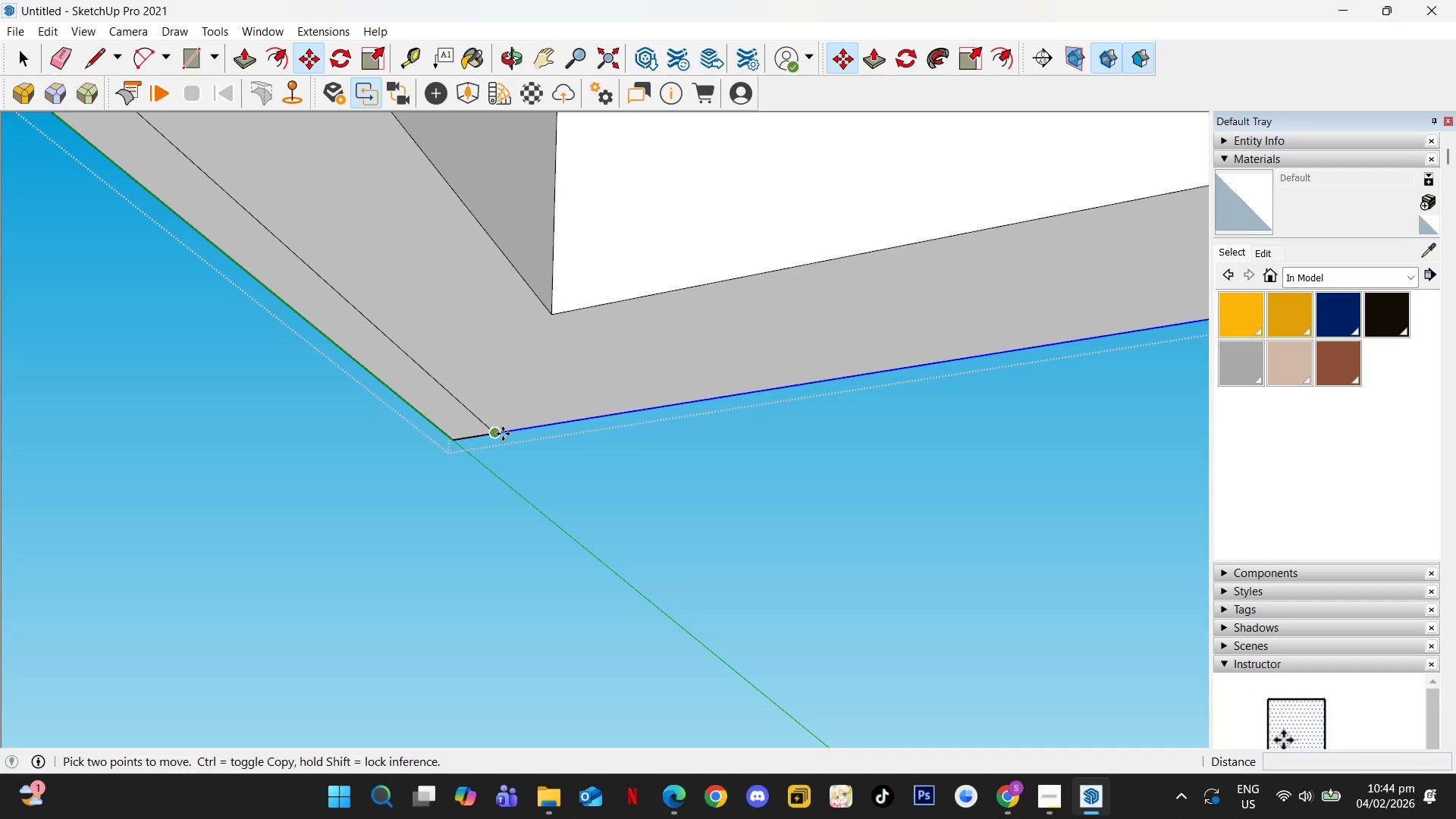 
hold_key(key=ControlLeft, duration=0.31)
left_click([502, 434])
 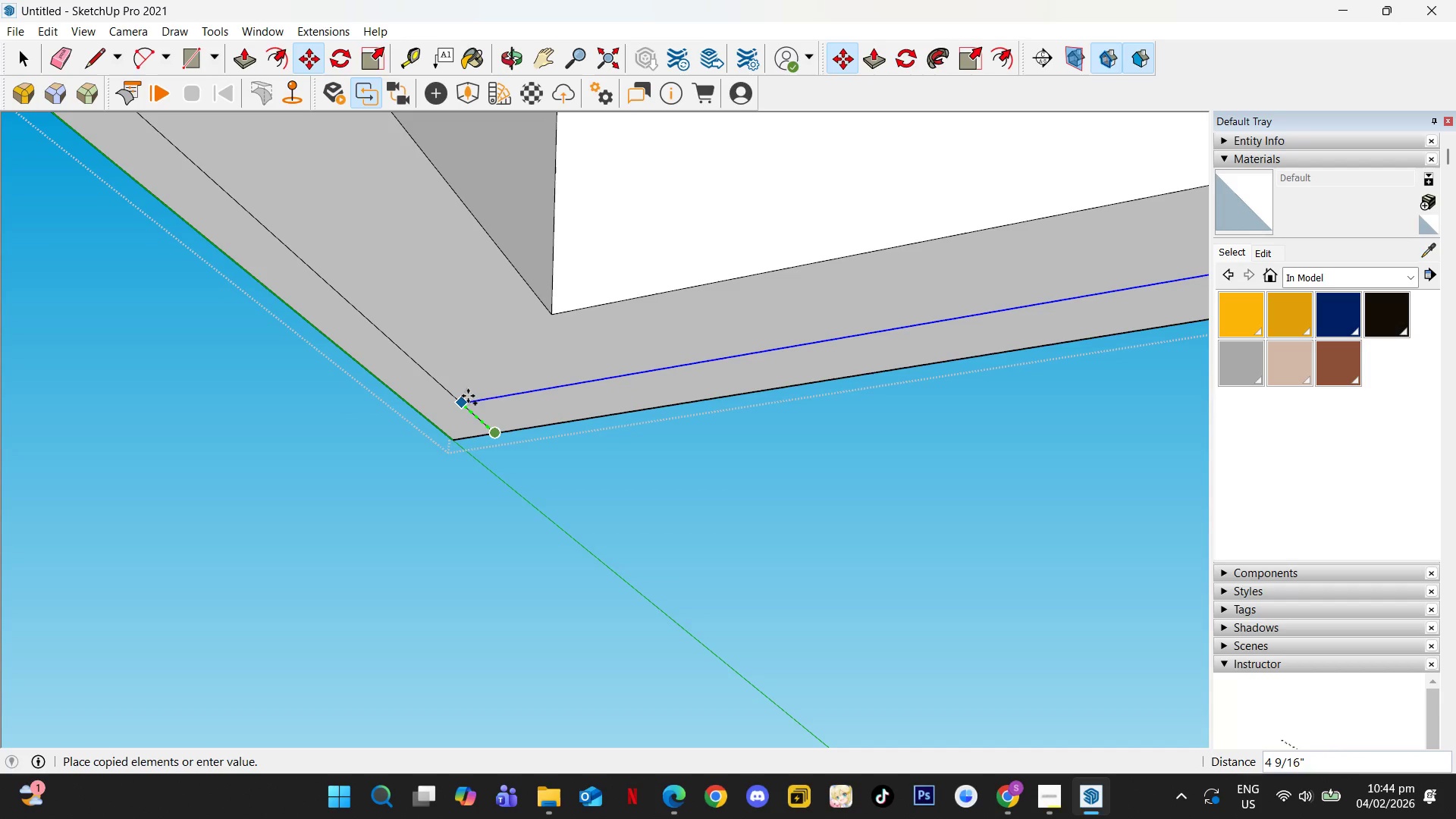 
key(Numpad3)
 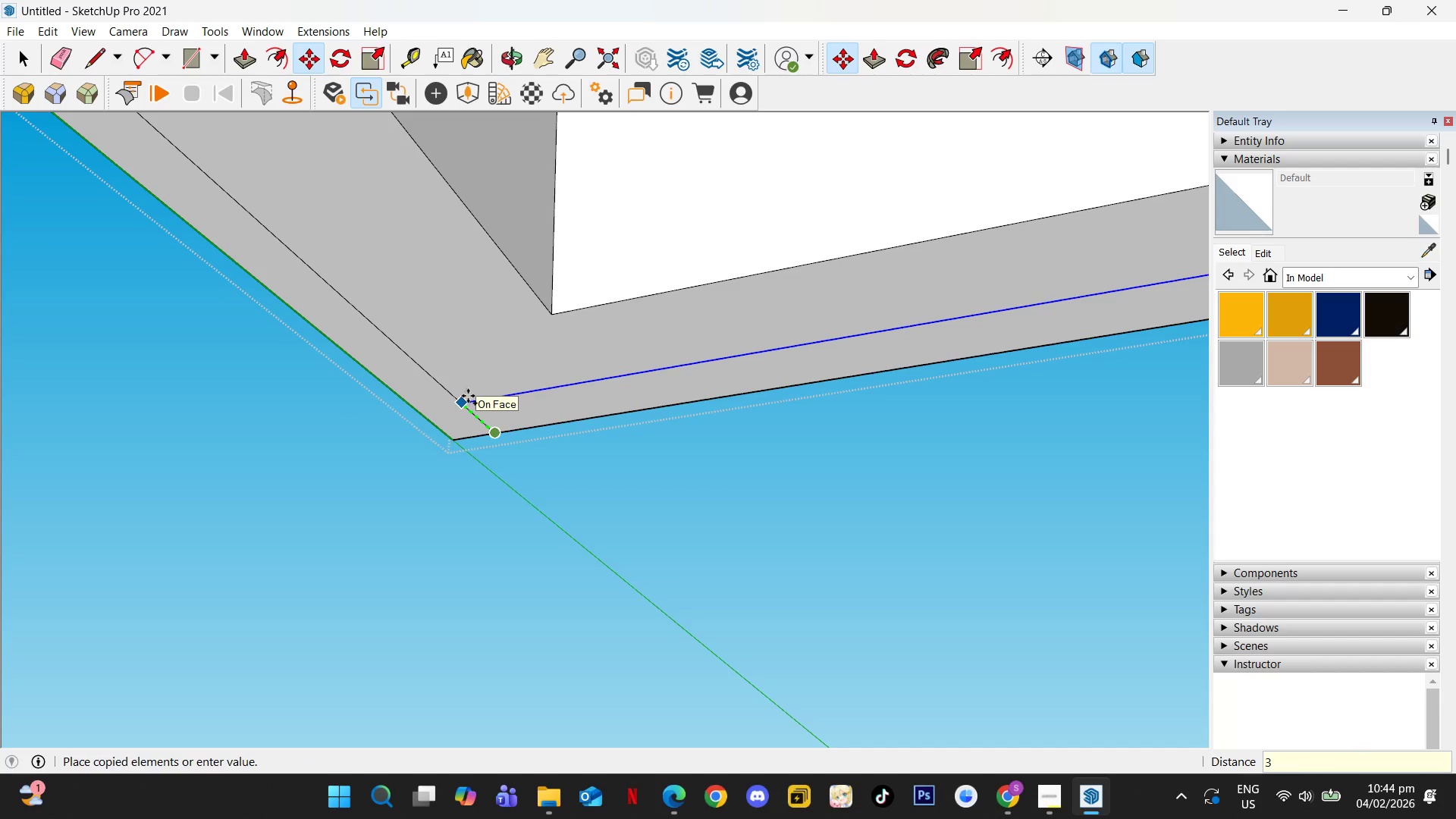 
key(NumpadEnter)
 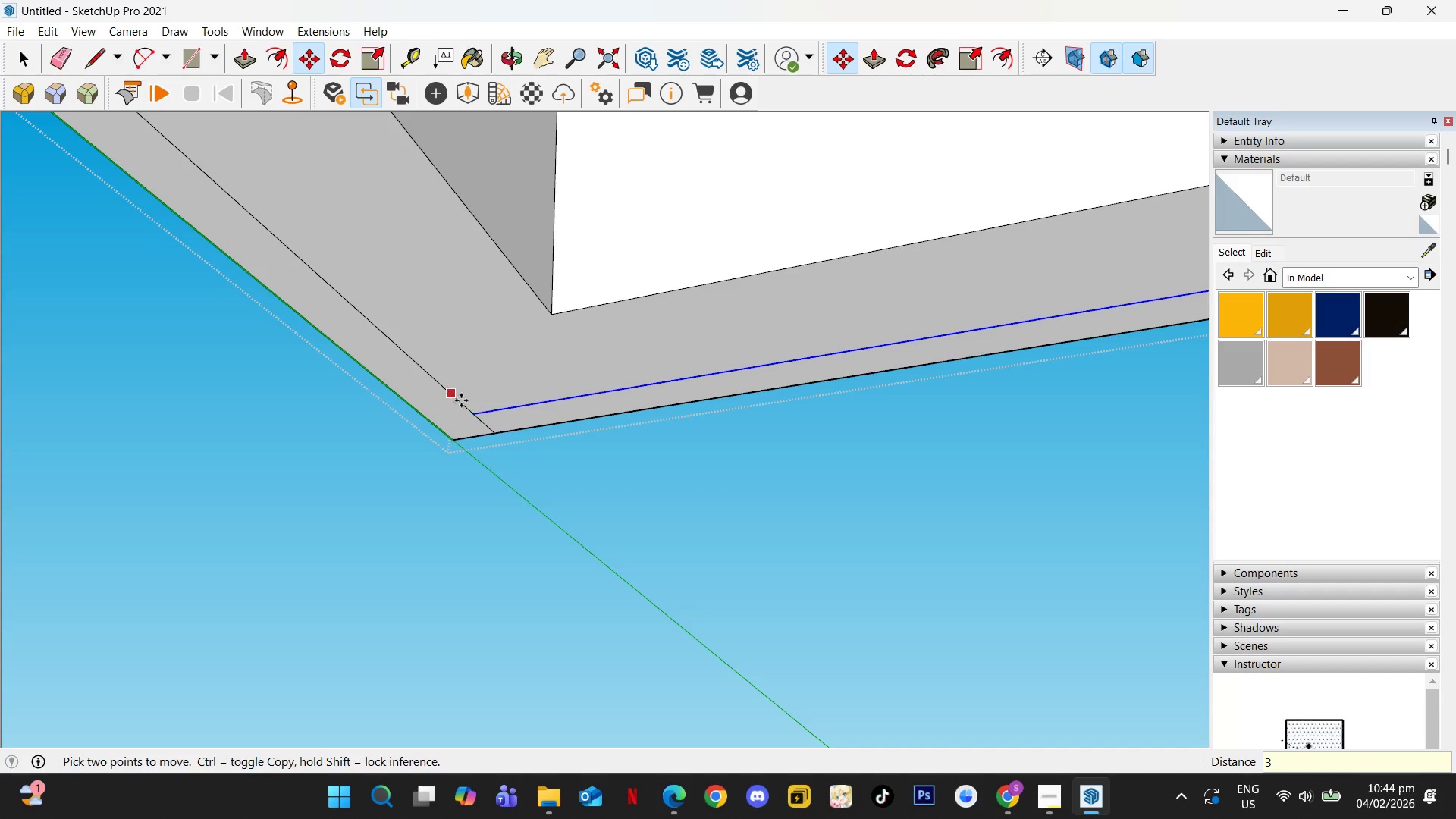 
key(E)
 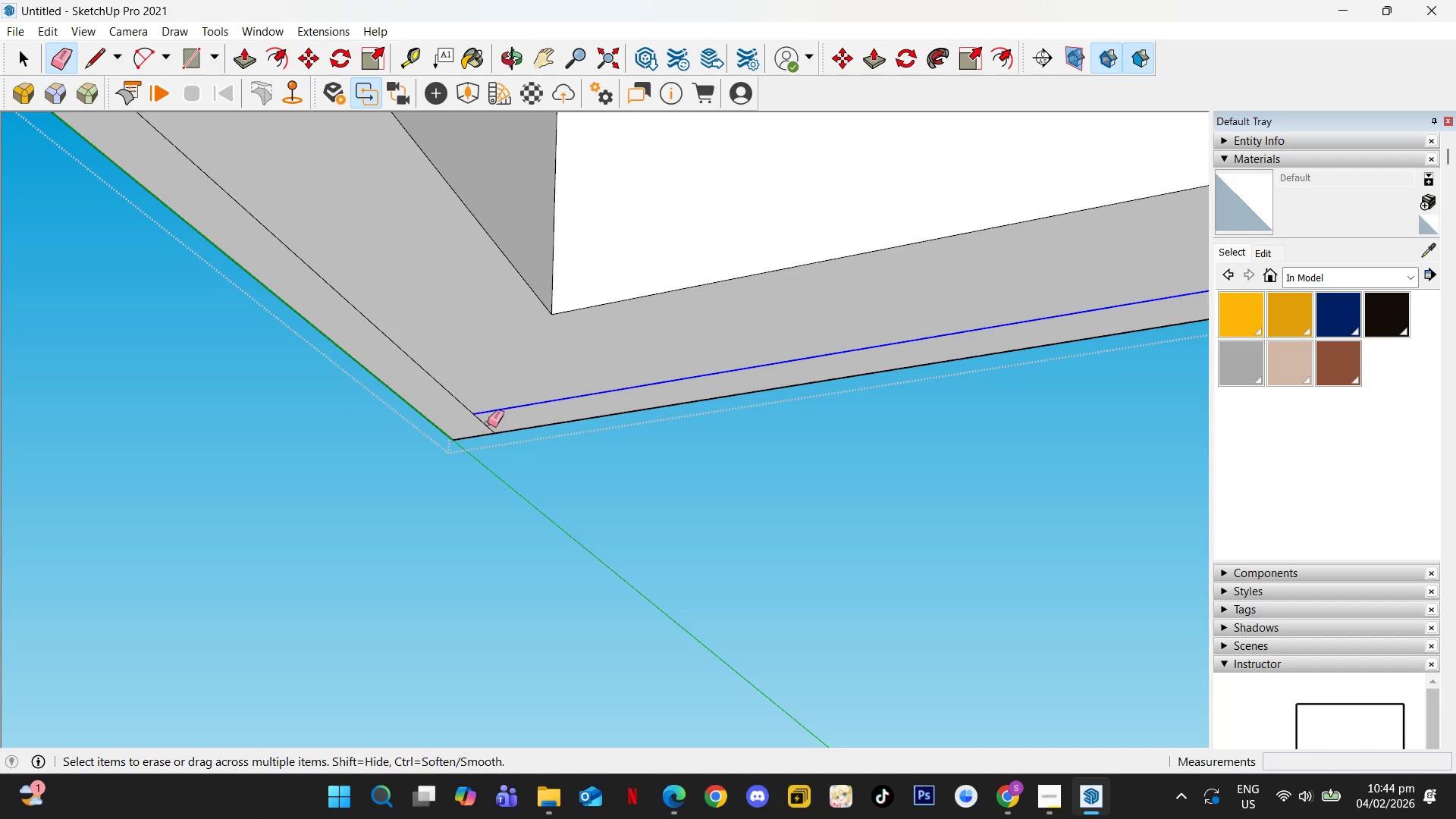 
left_click_drag(start_coordinate=[488, 423], to_coordinate=[479, 425])
 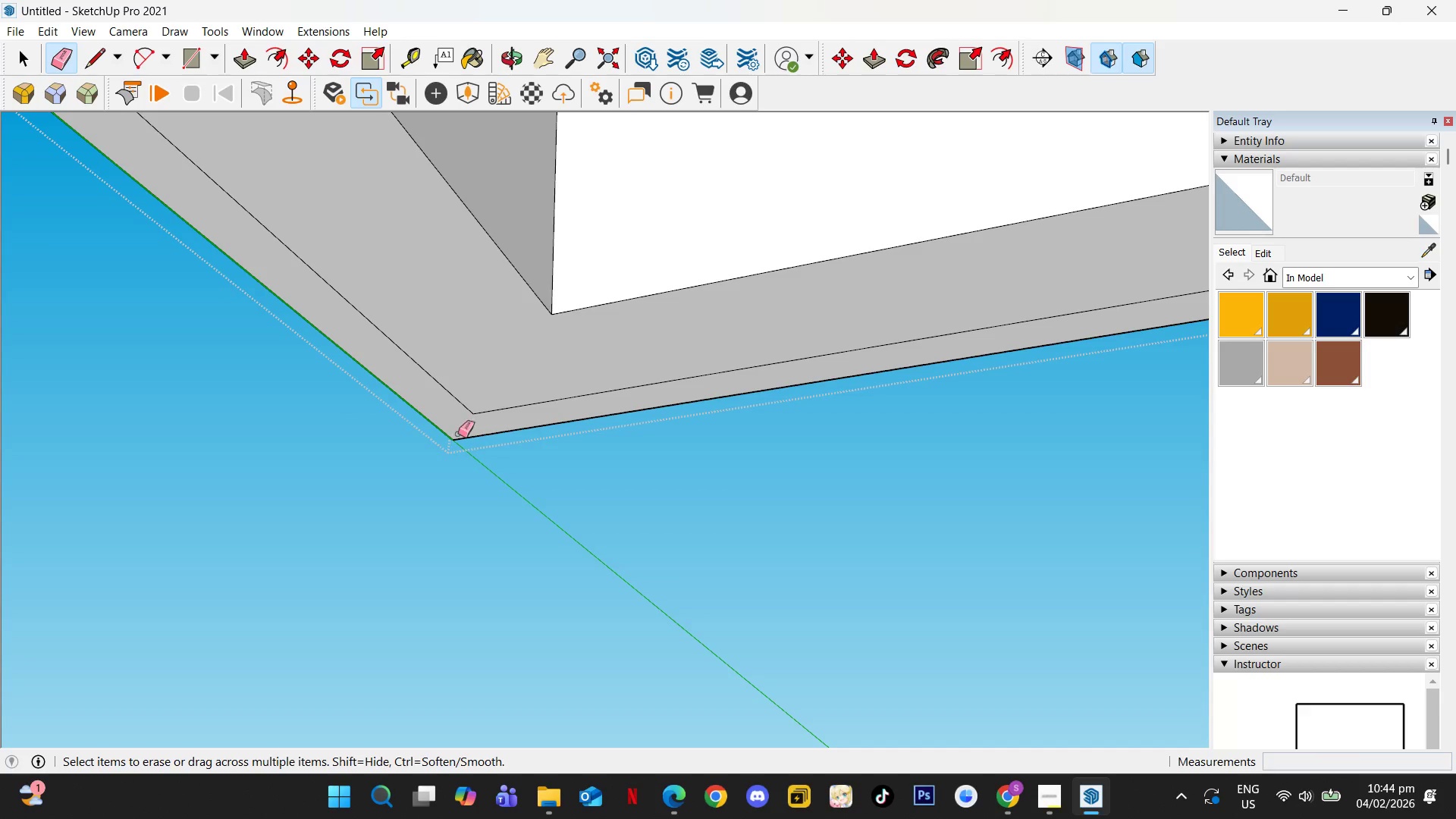 
scroll: coordinate [435, 427], scroll_direction: down, amount: 25.0
 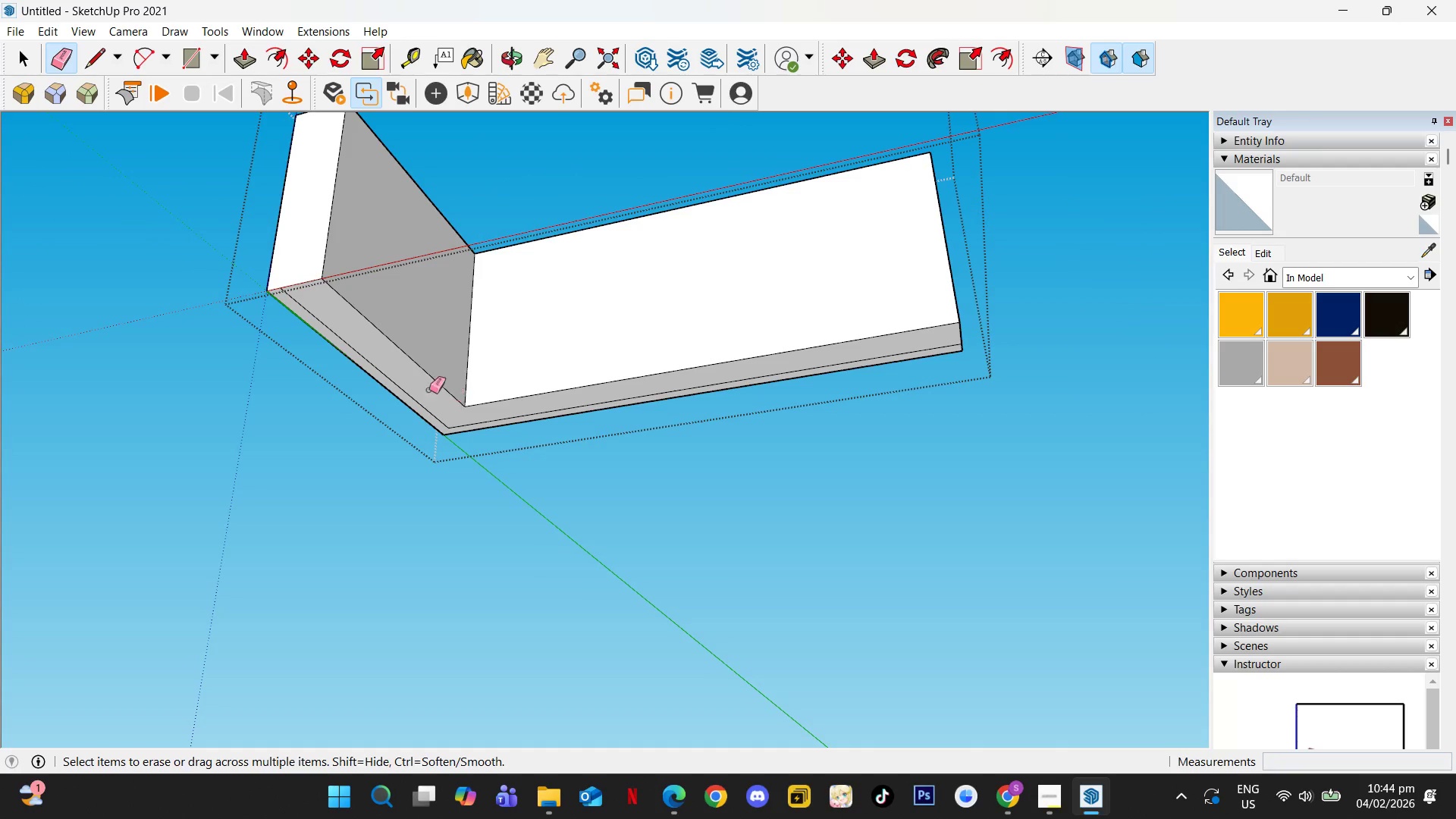 
key(Space)
 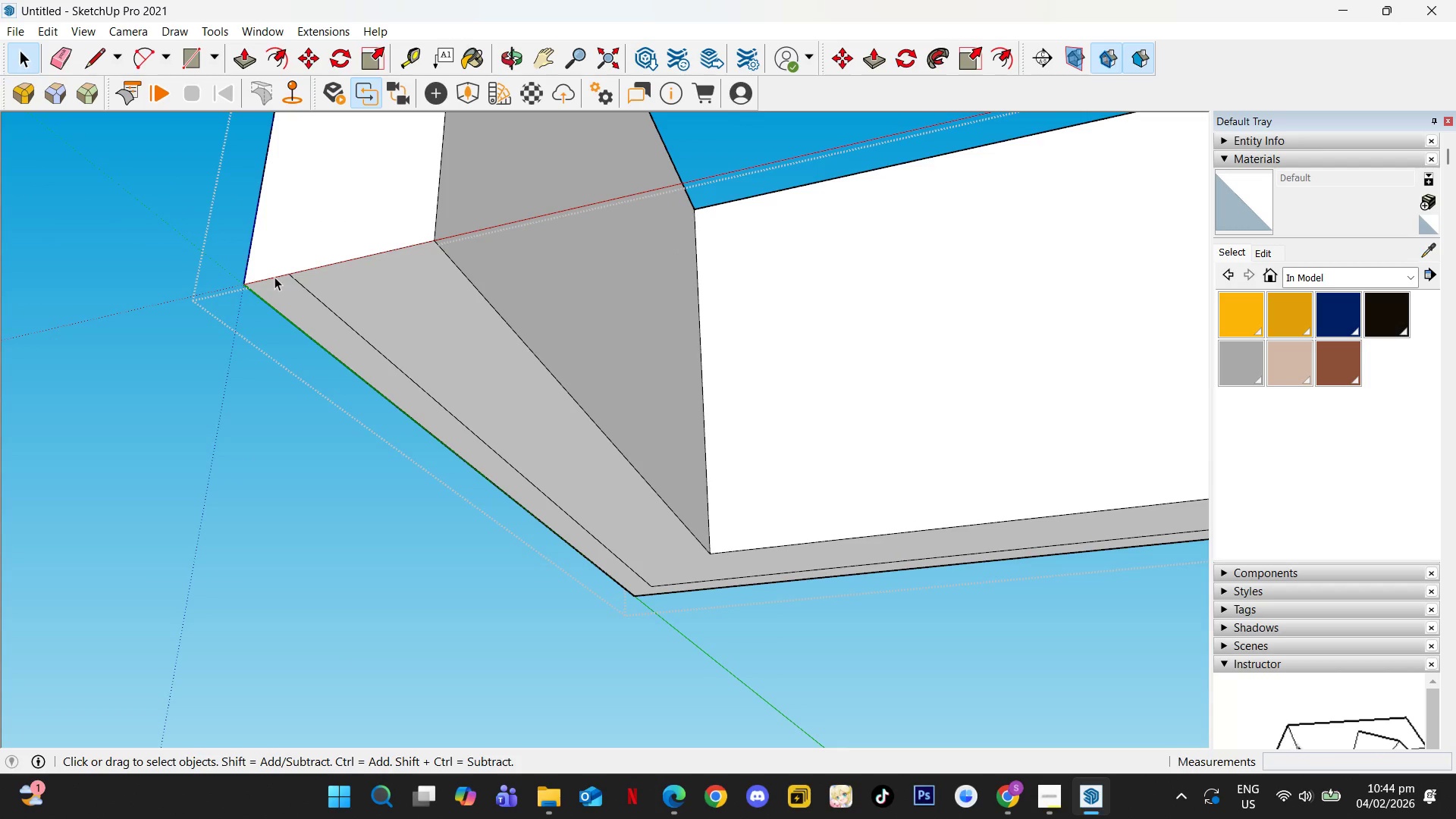 
scroll: coordinate [275, 277], scroll_direction: up, amount: 17.0
 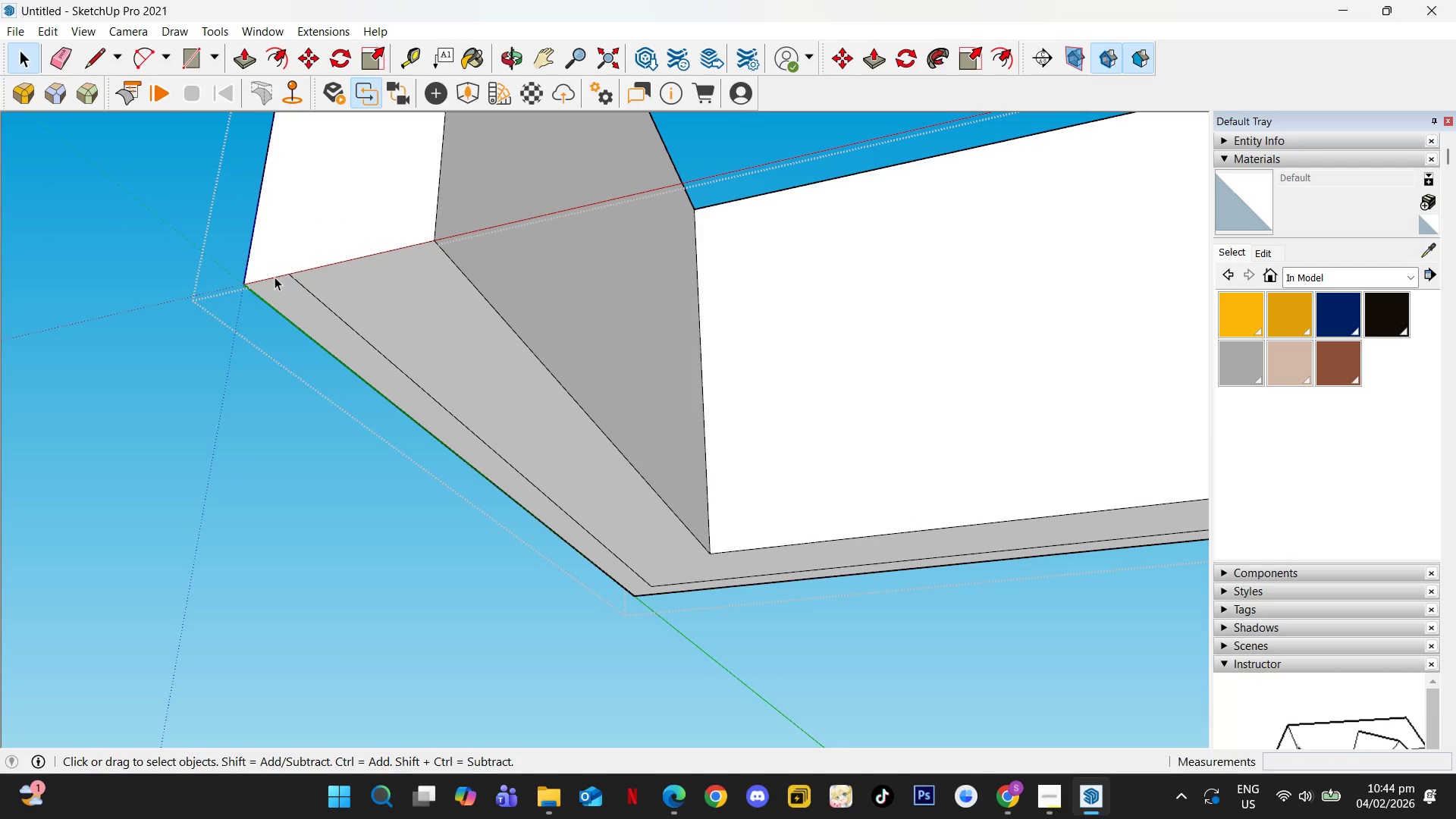 
left_click([275, 277])
 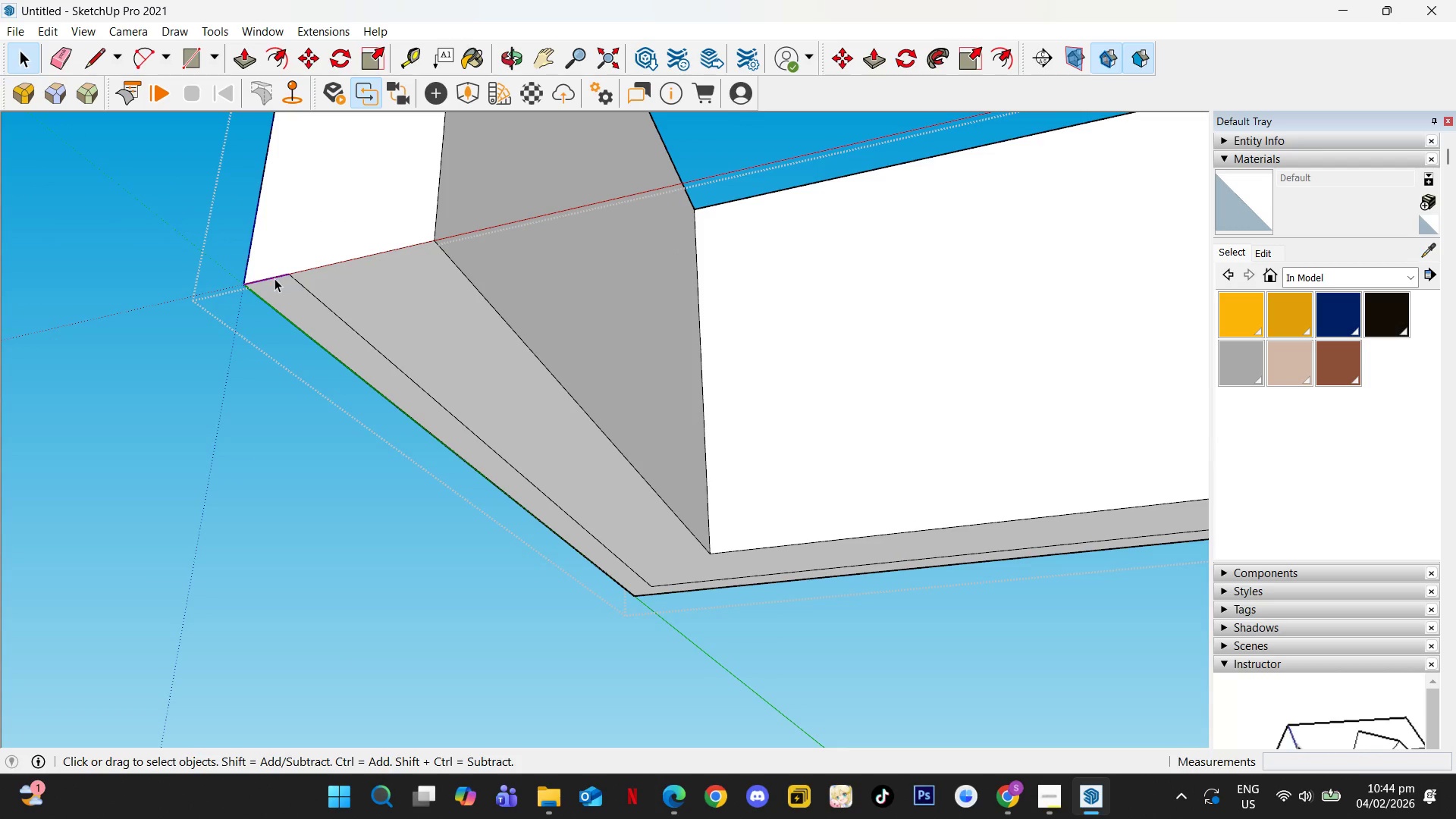 
scroll: coordinate [273, 279], scroll_direction: up, amount: 7.0
 